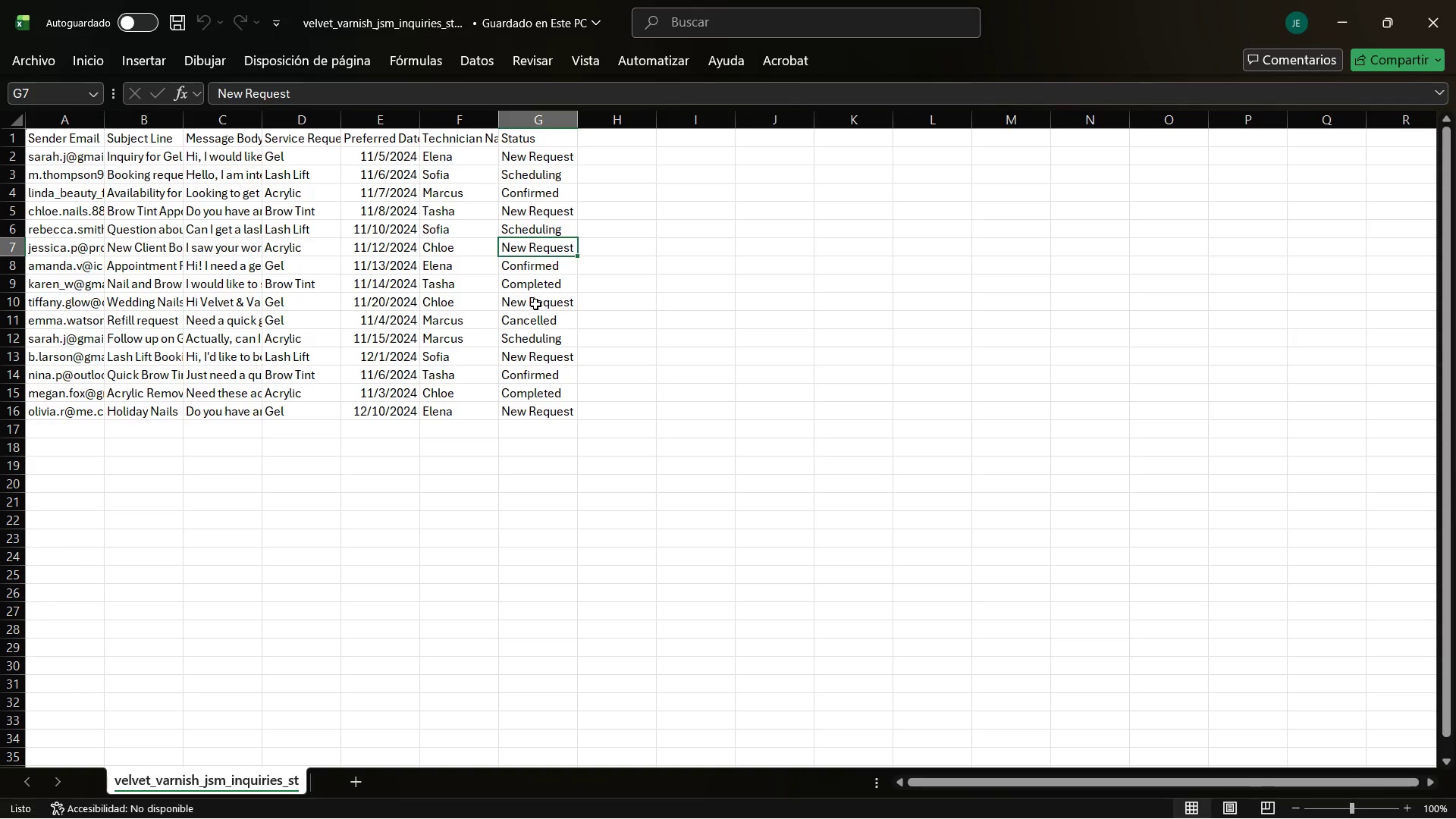 
left_click([535, 304])
 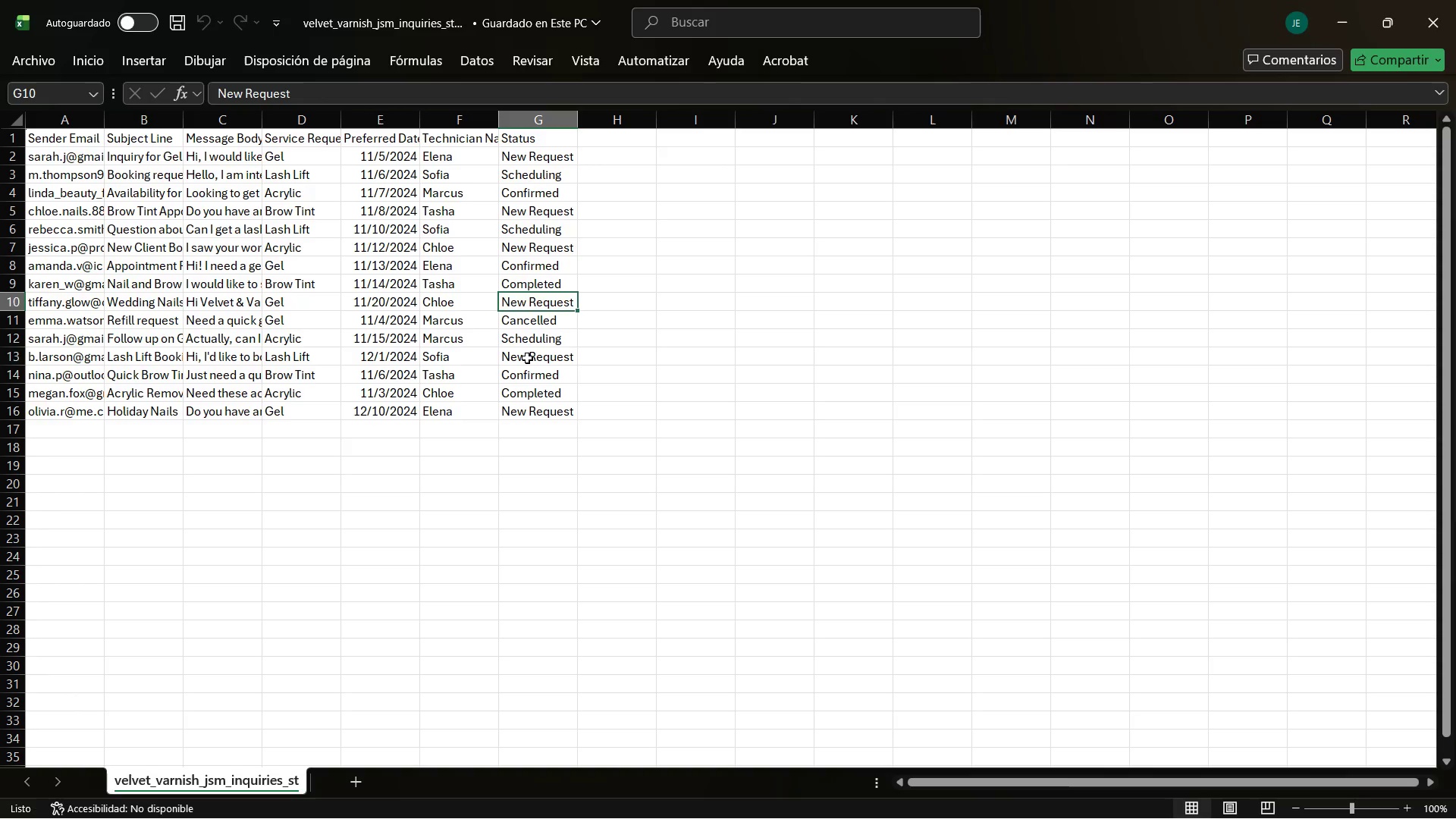 
left_click([527, 358])
 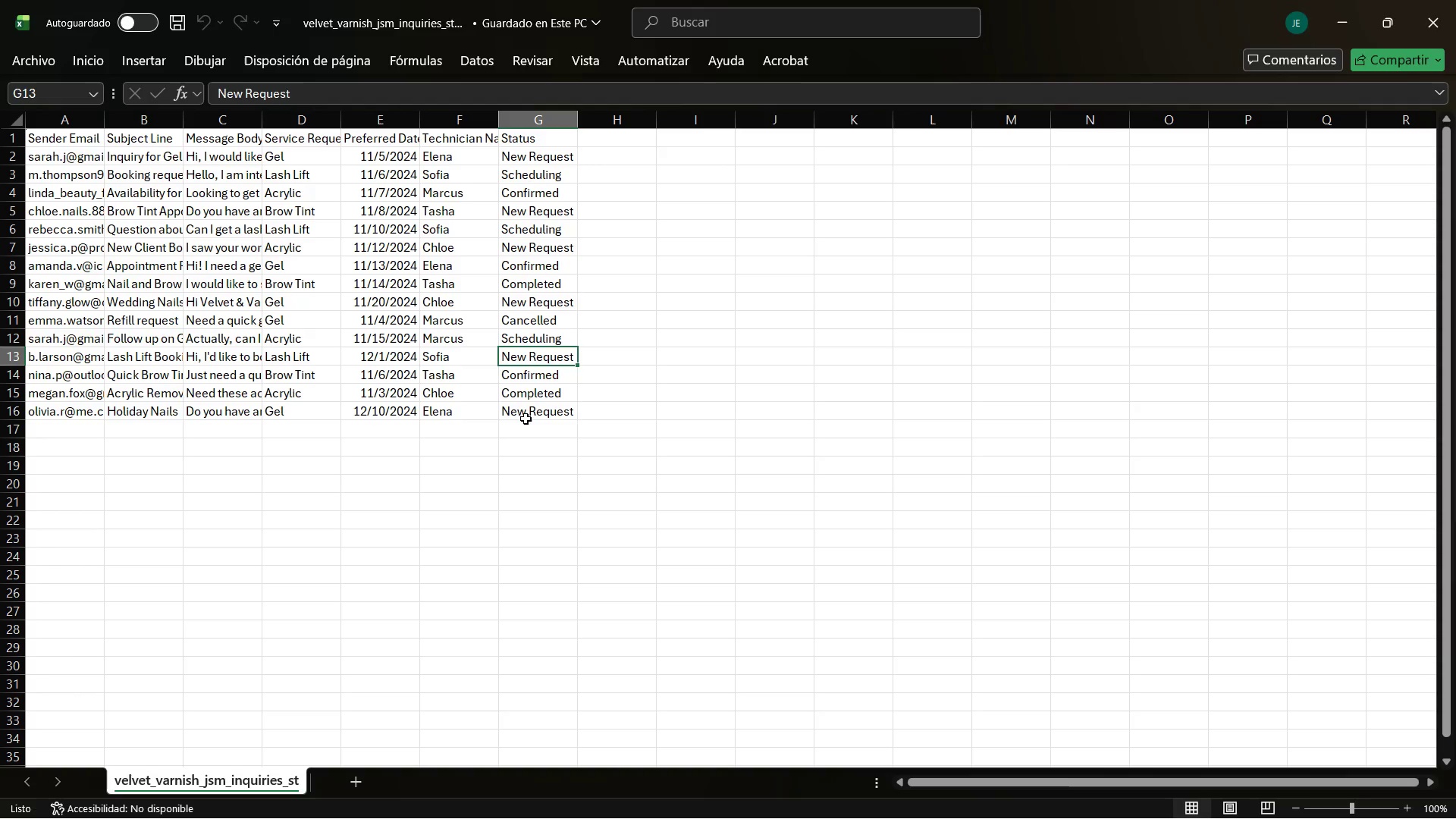 
left_click([524, 420])
 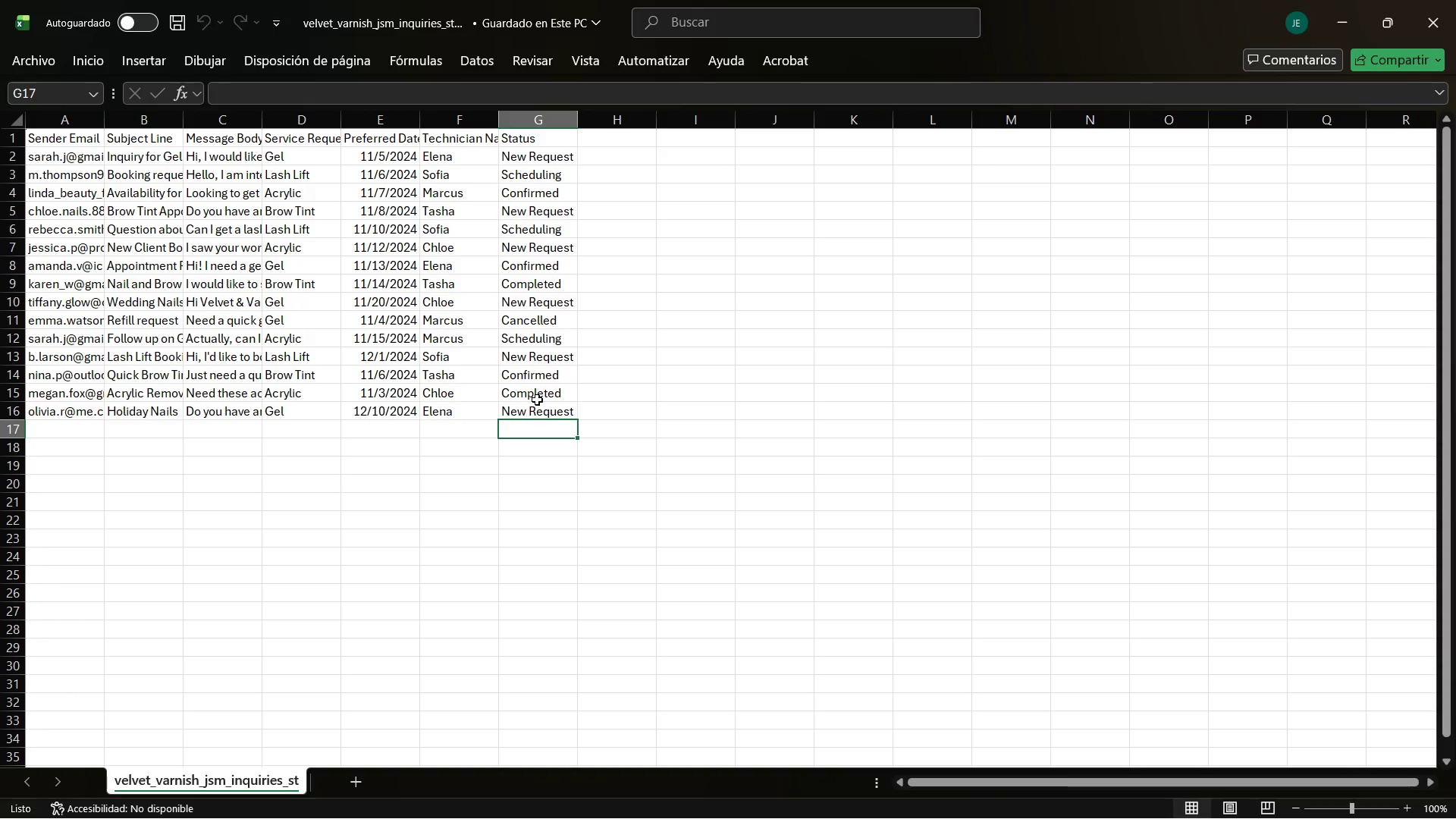 
left_click([532, 390])
 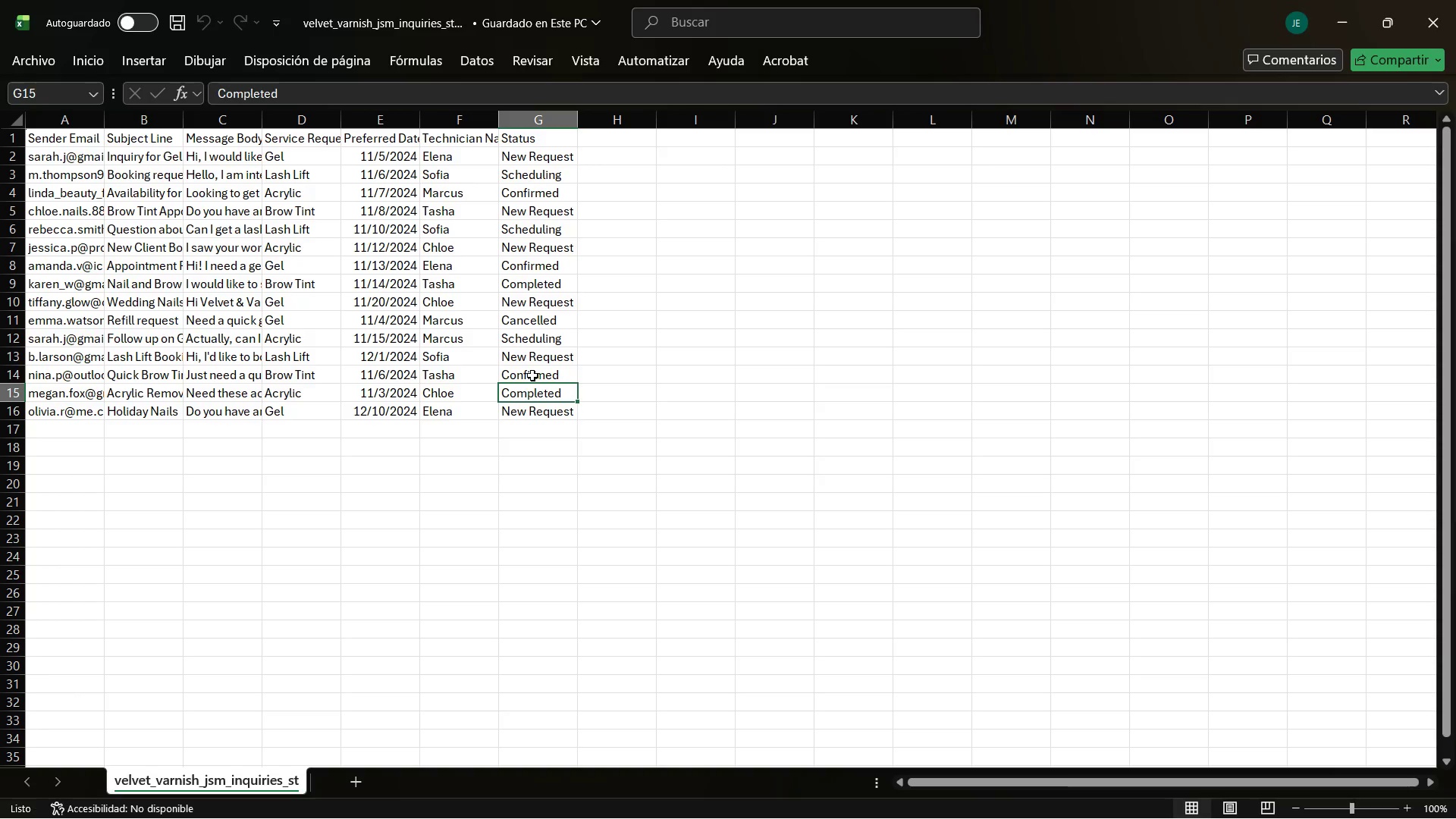 
left_click([532, 375])
 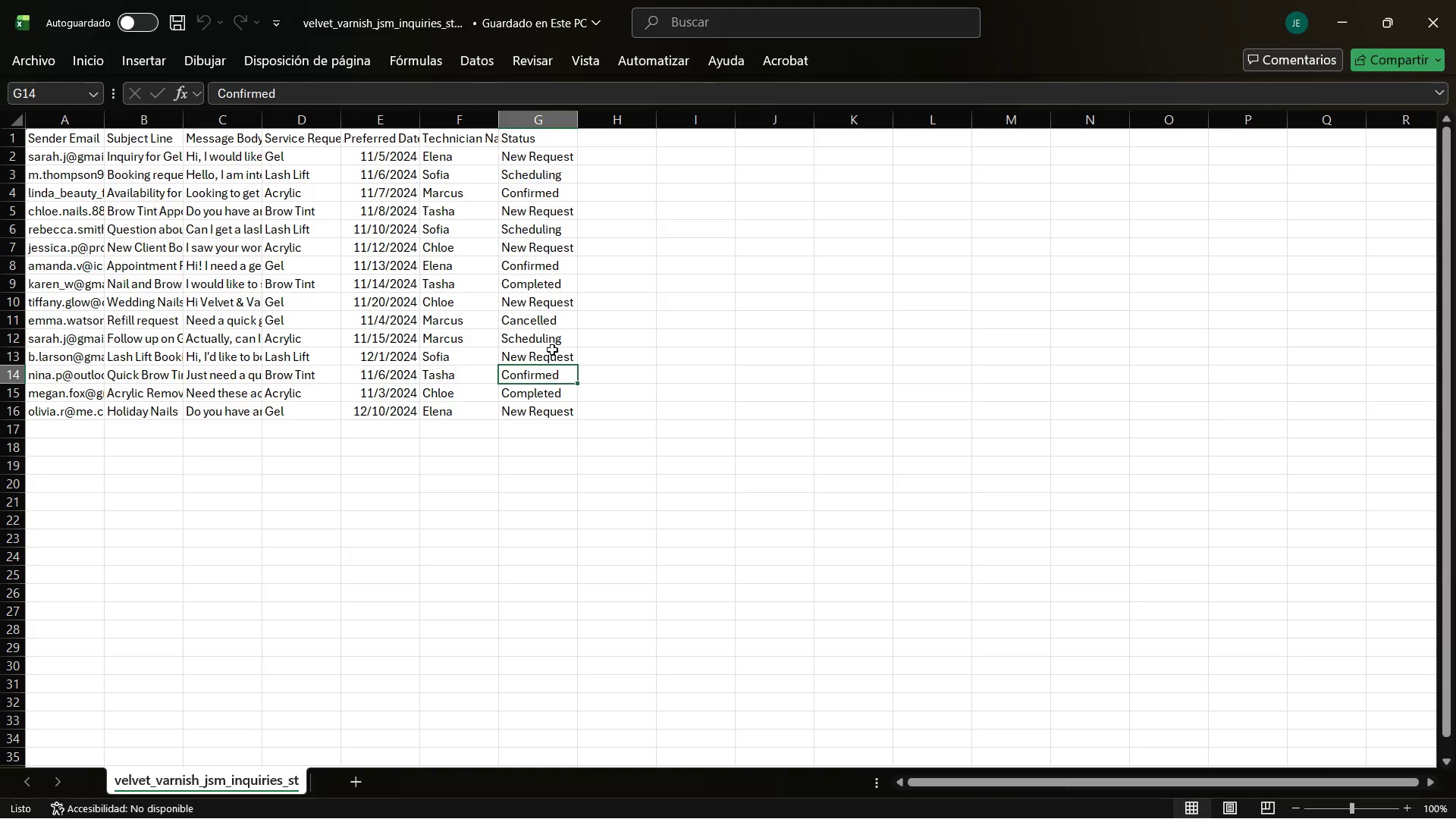 
left_click([538, 399])
 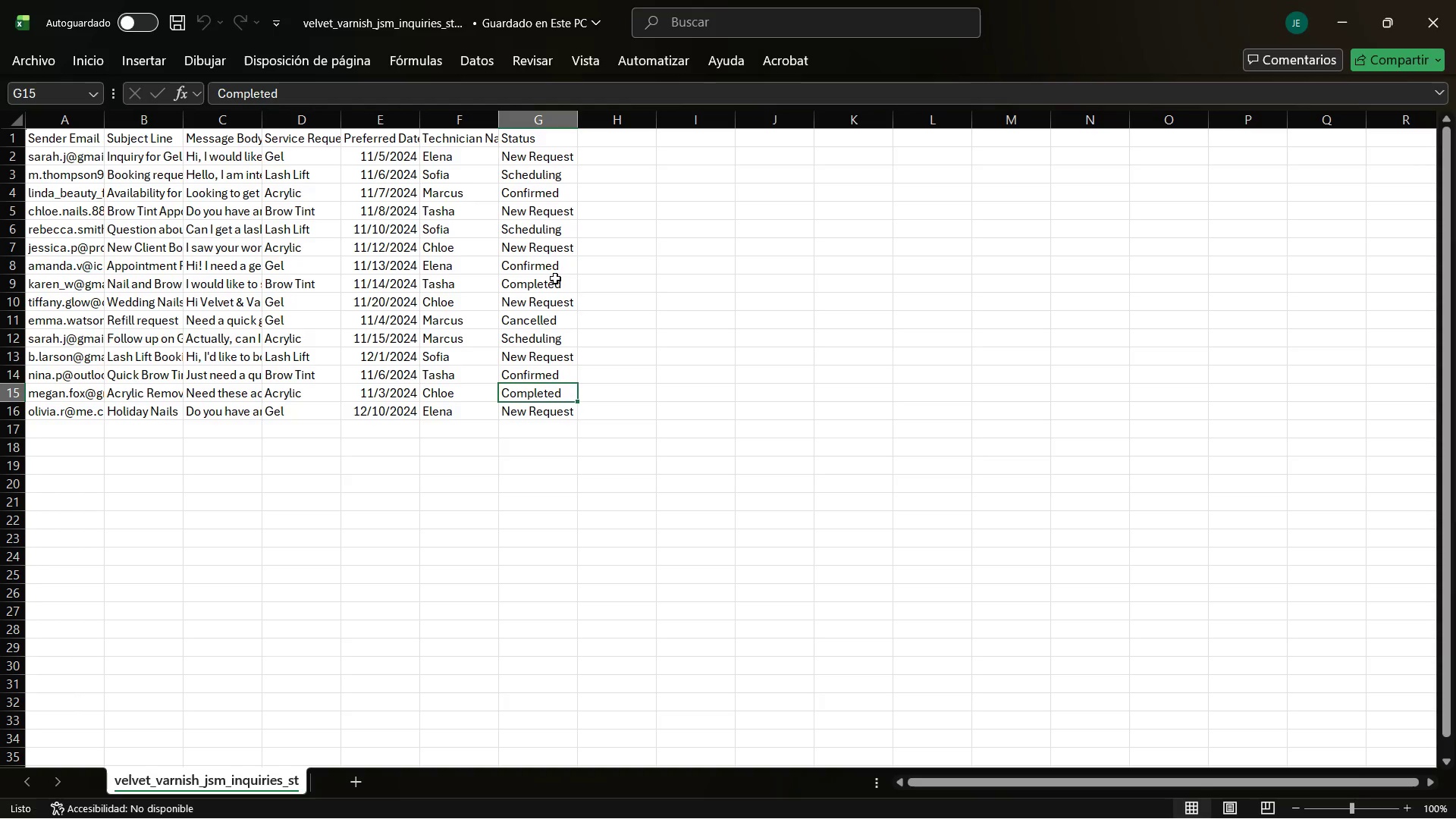 
left_click([544, 288])
 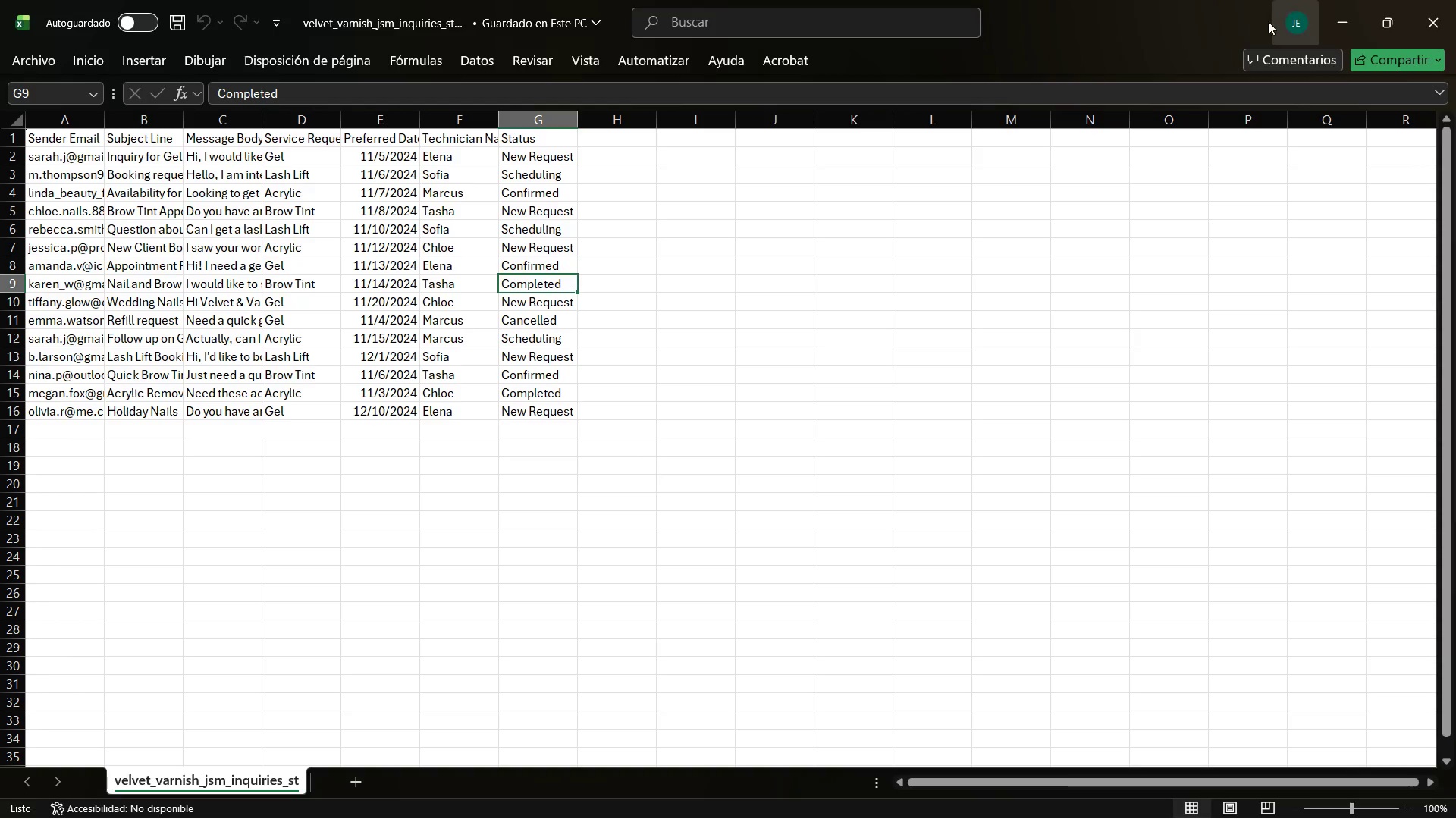 
left_click_drag(start_coordinate=[1132, 8], to_coordinate=[1455, 495])
 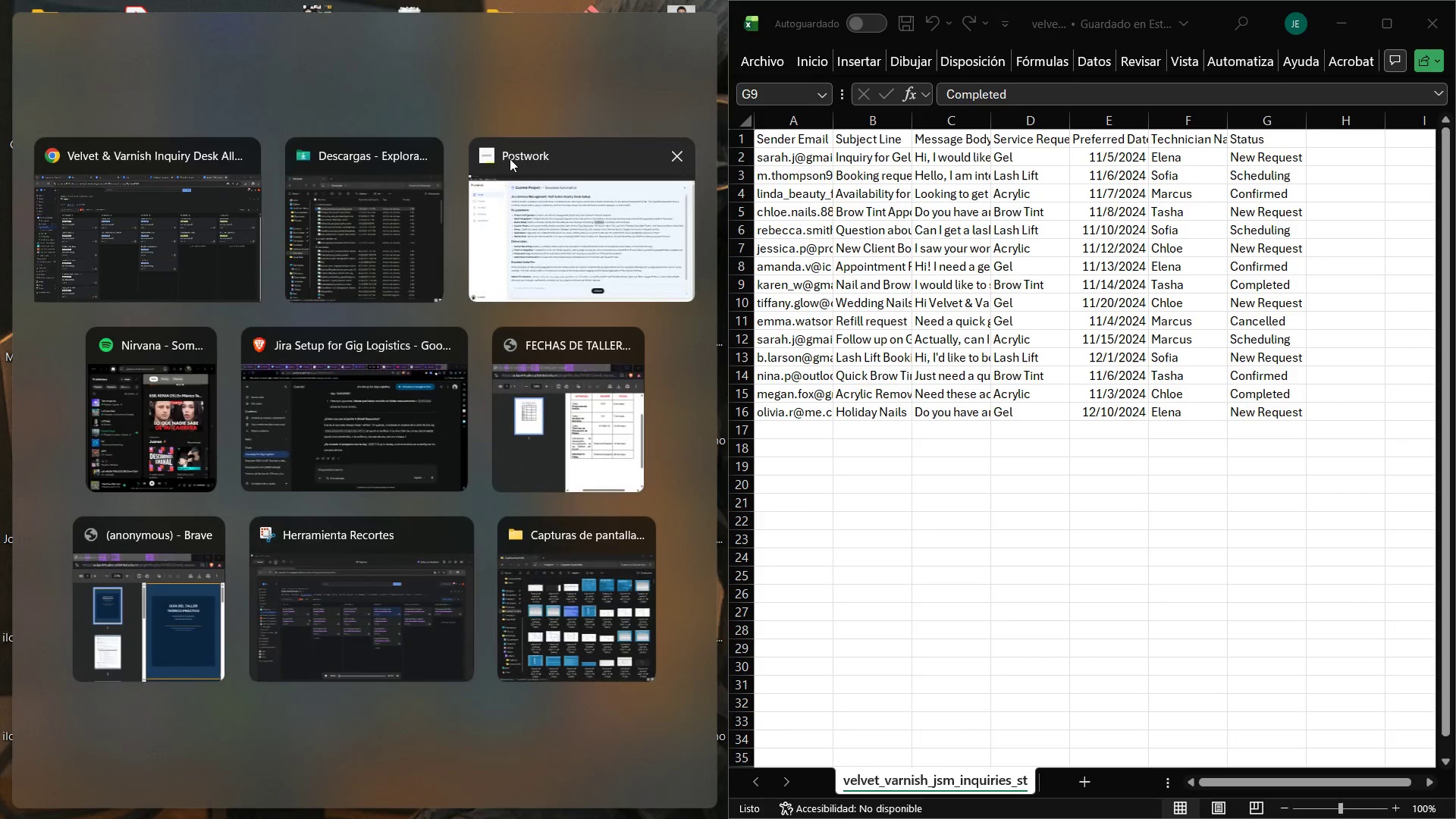 
left_click([124, 246])
 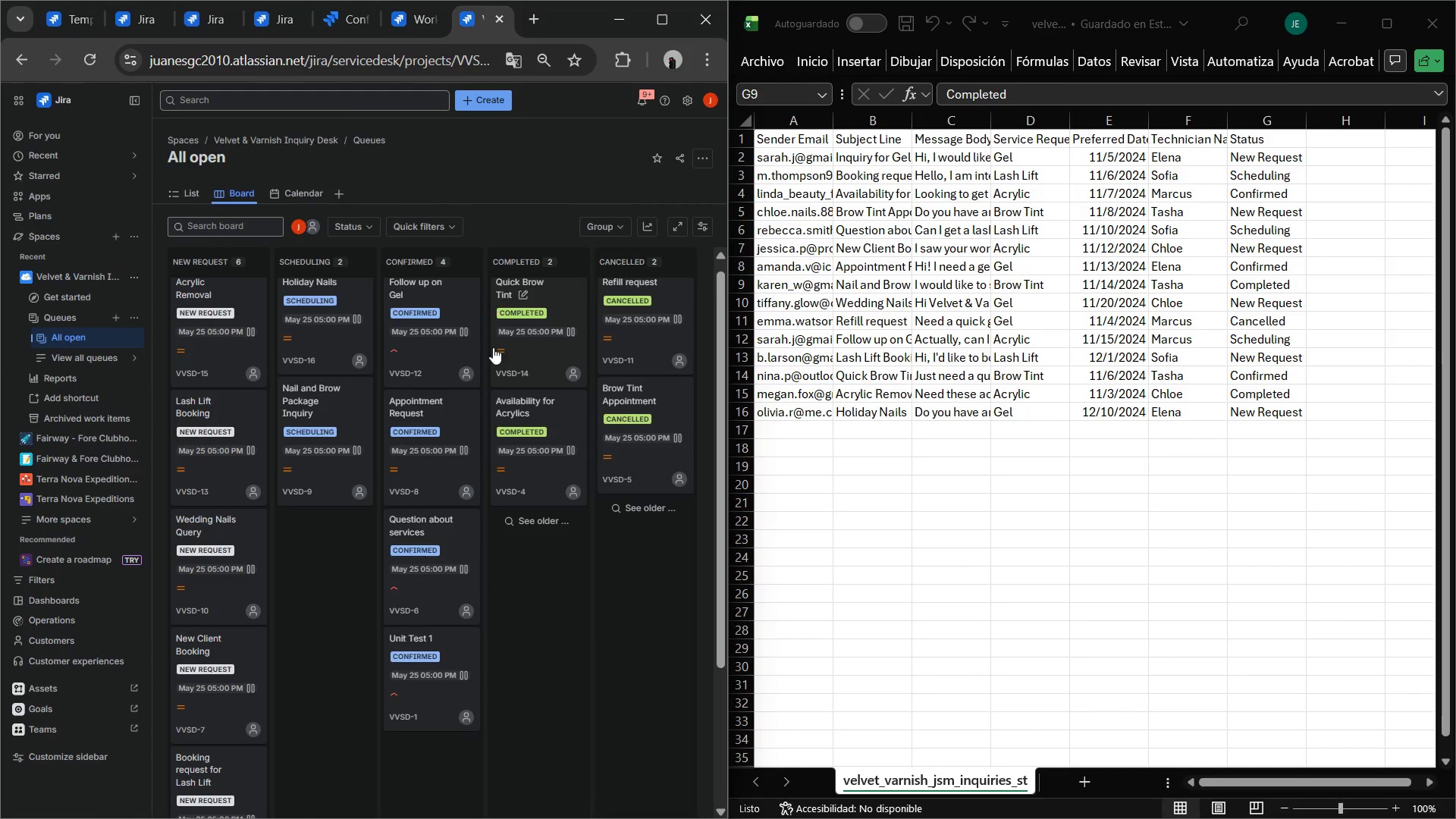 
scroll: coordinate [494, 392], scroll_direction: up, amount: 1.0
 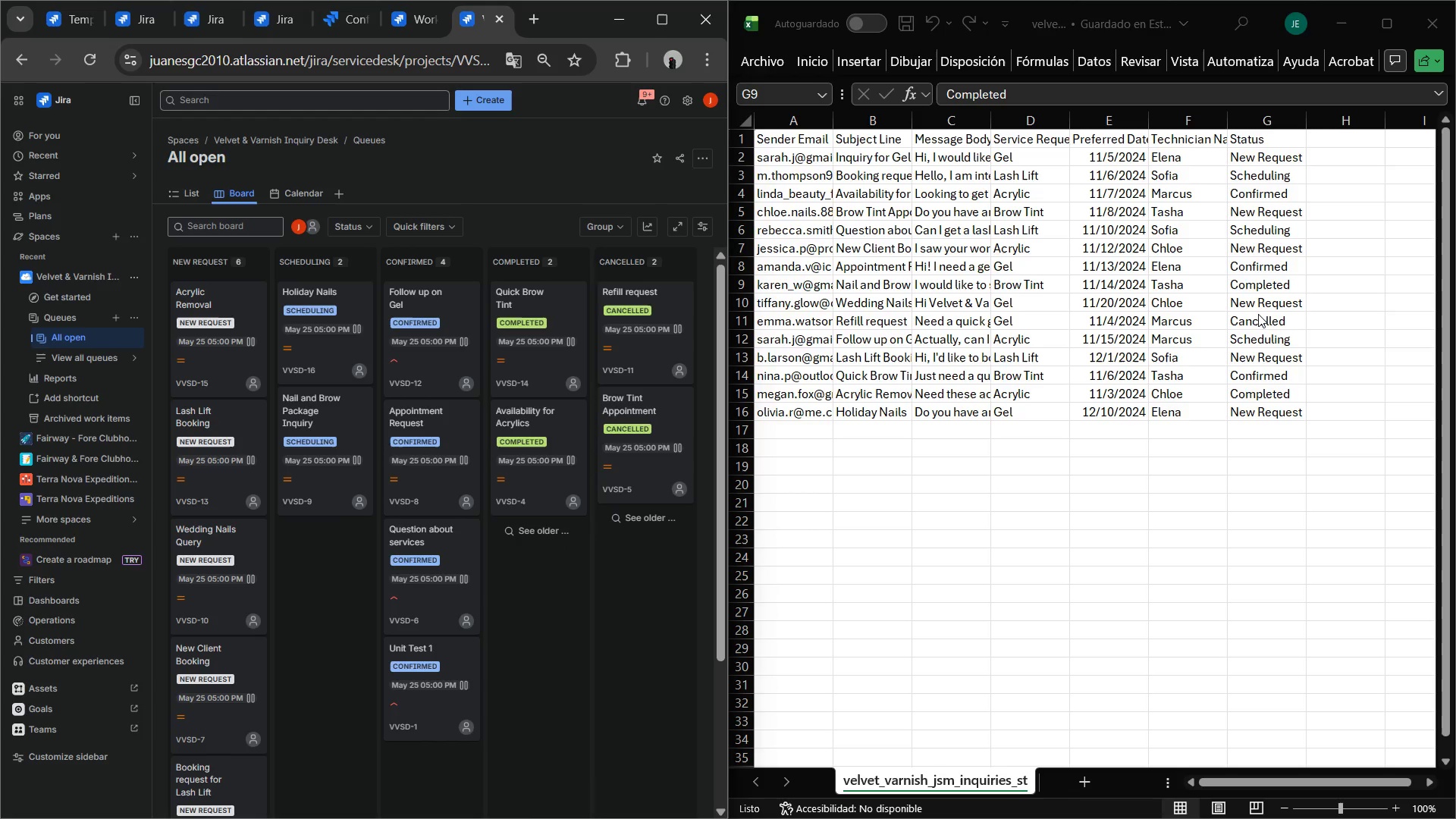 
left_click([1250, 325])
 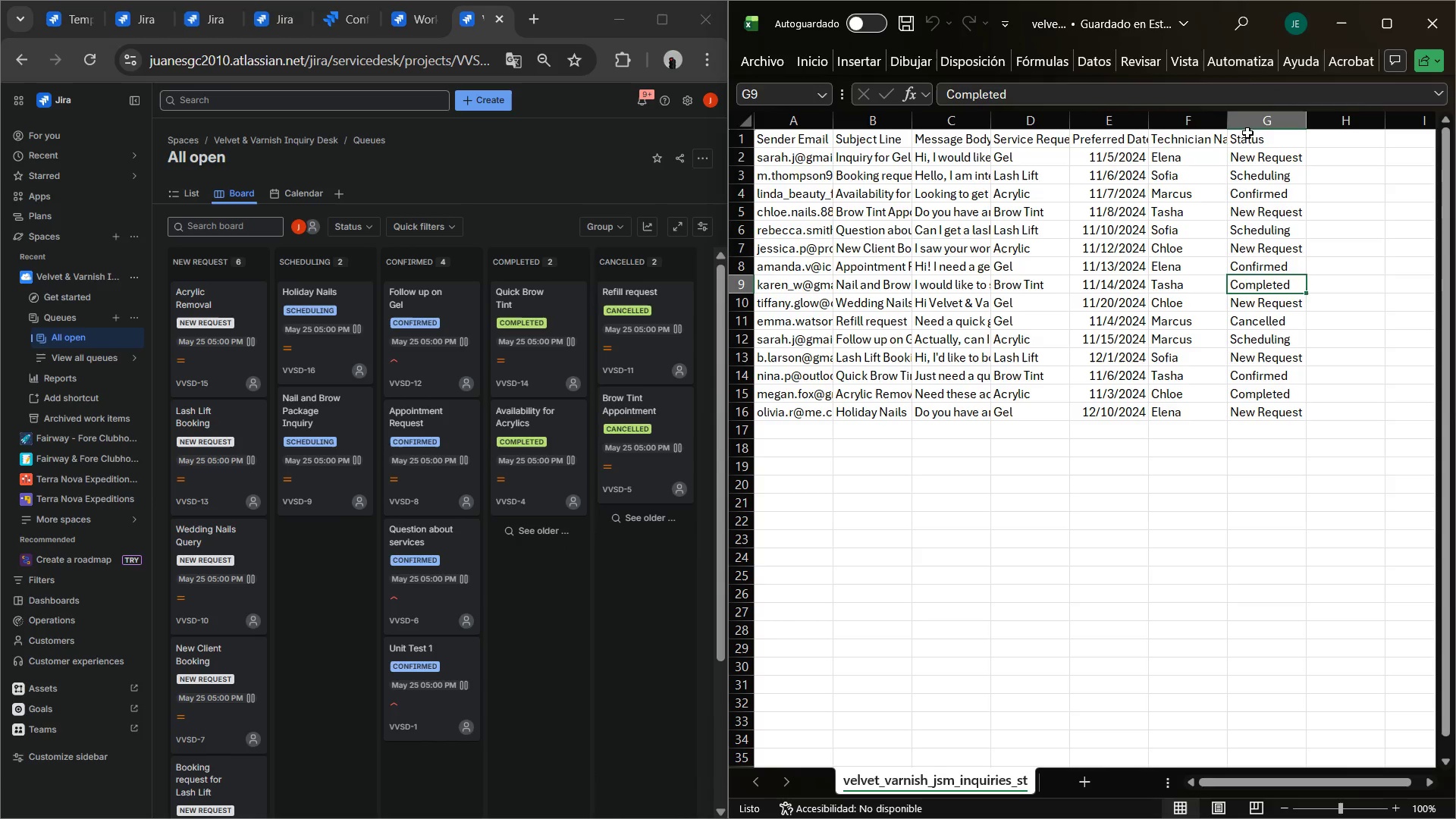 
left_click([1250, 121])
 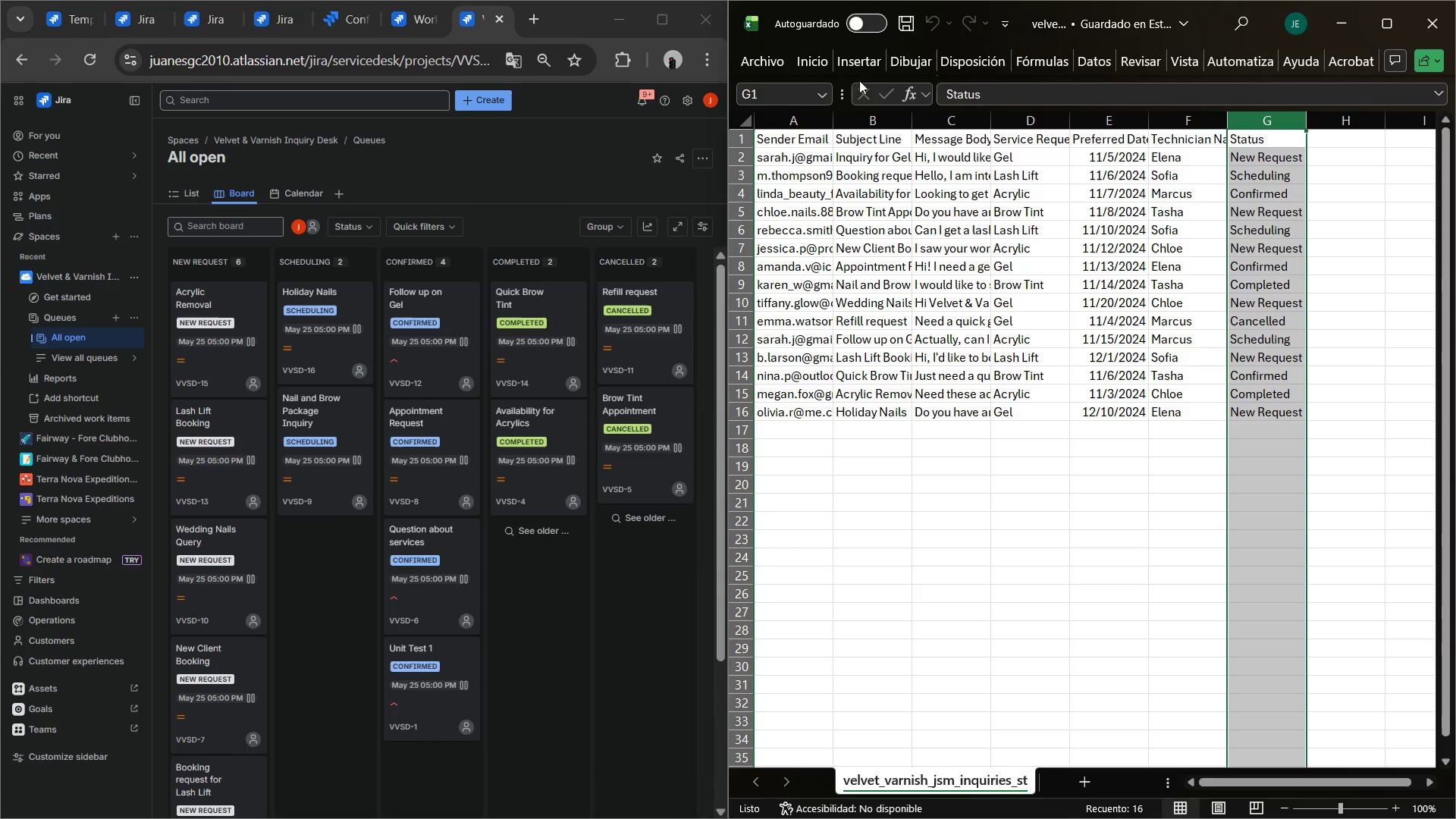 
left_click([869, 63])
 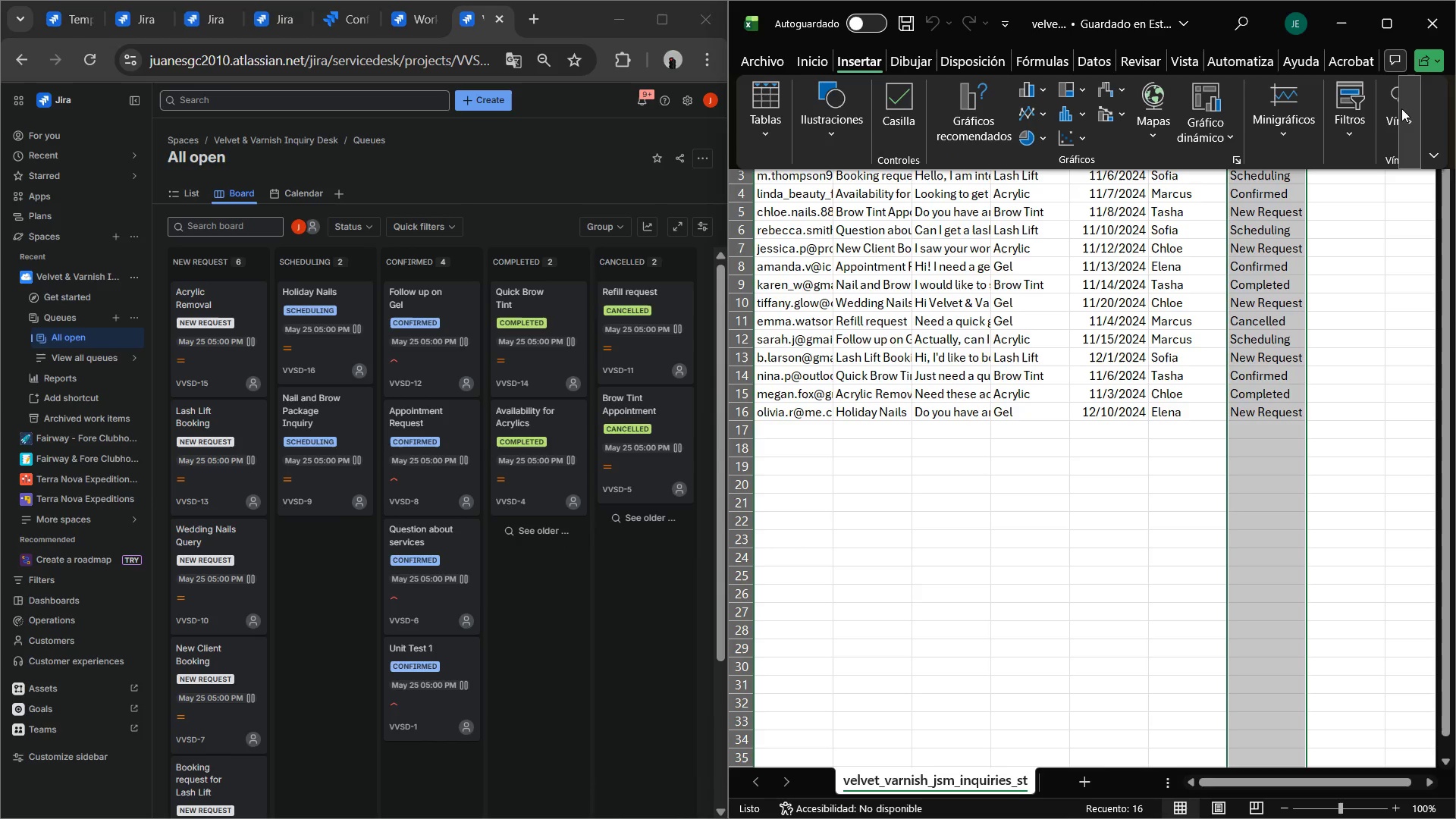 
left_click([1363, 105])
 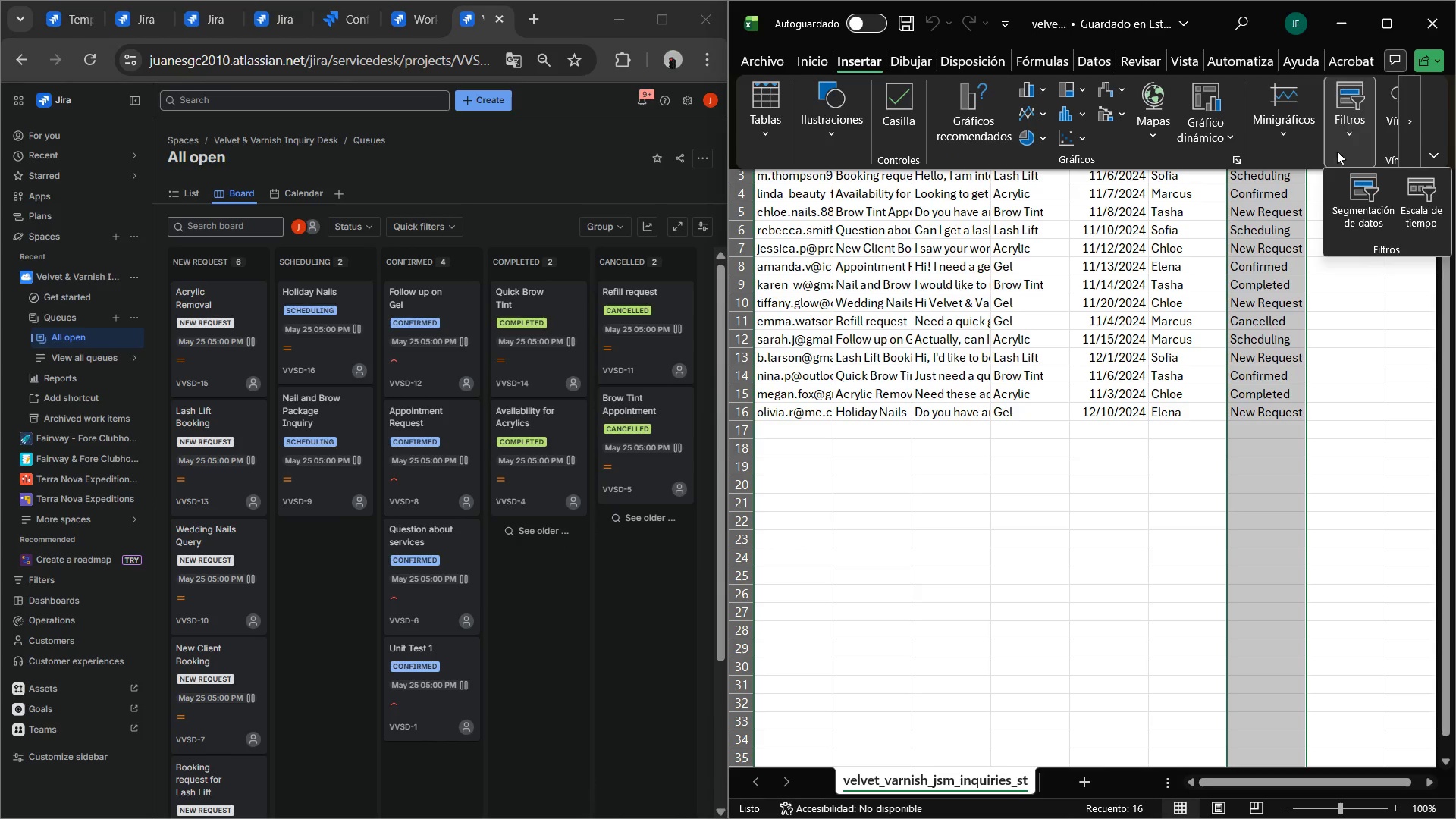 
mouse_move([1362, 197])
 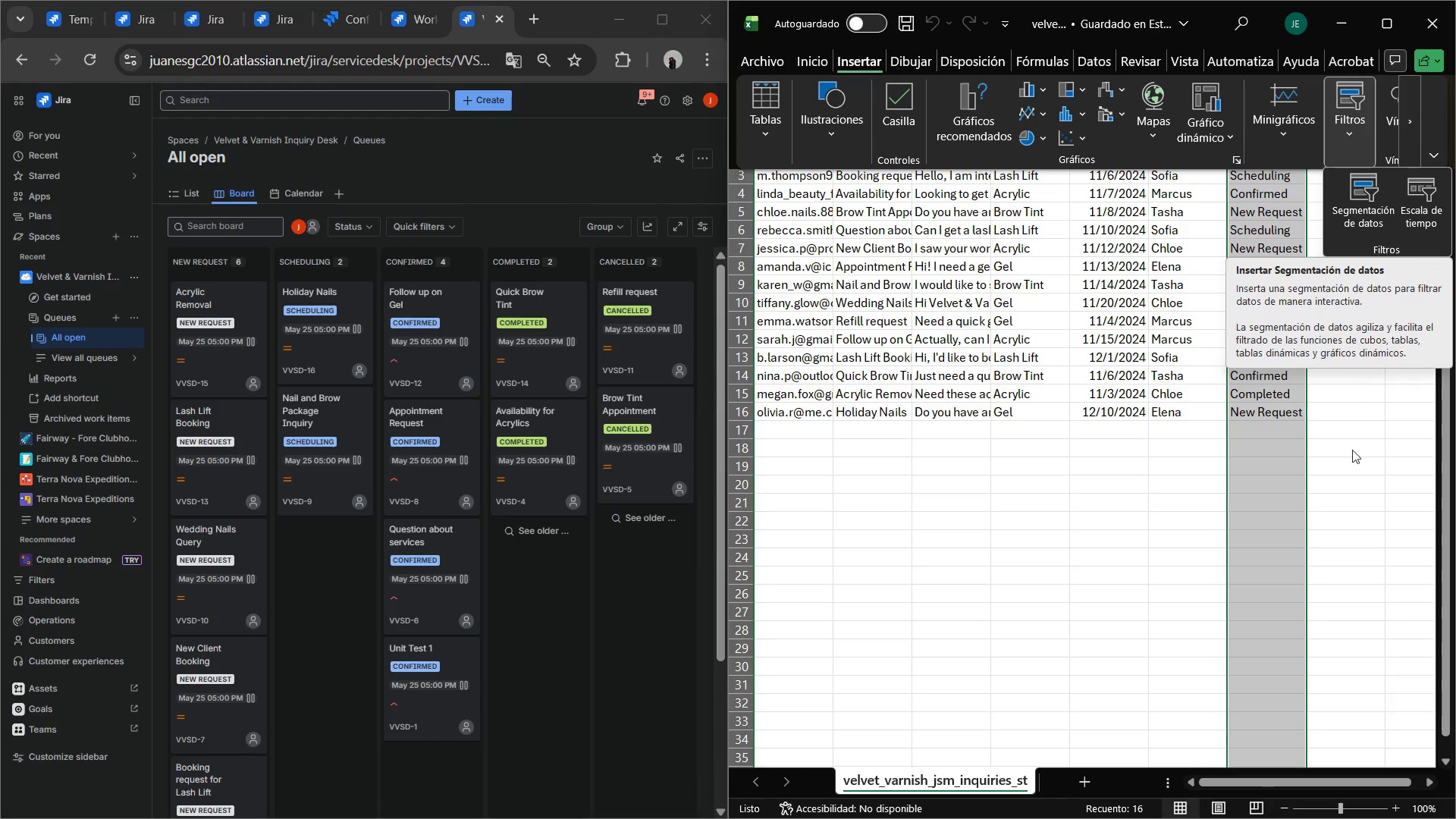 
left_click([1334, 495])
 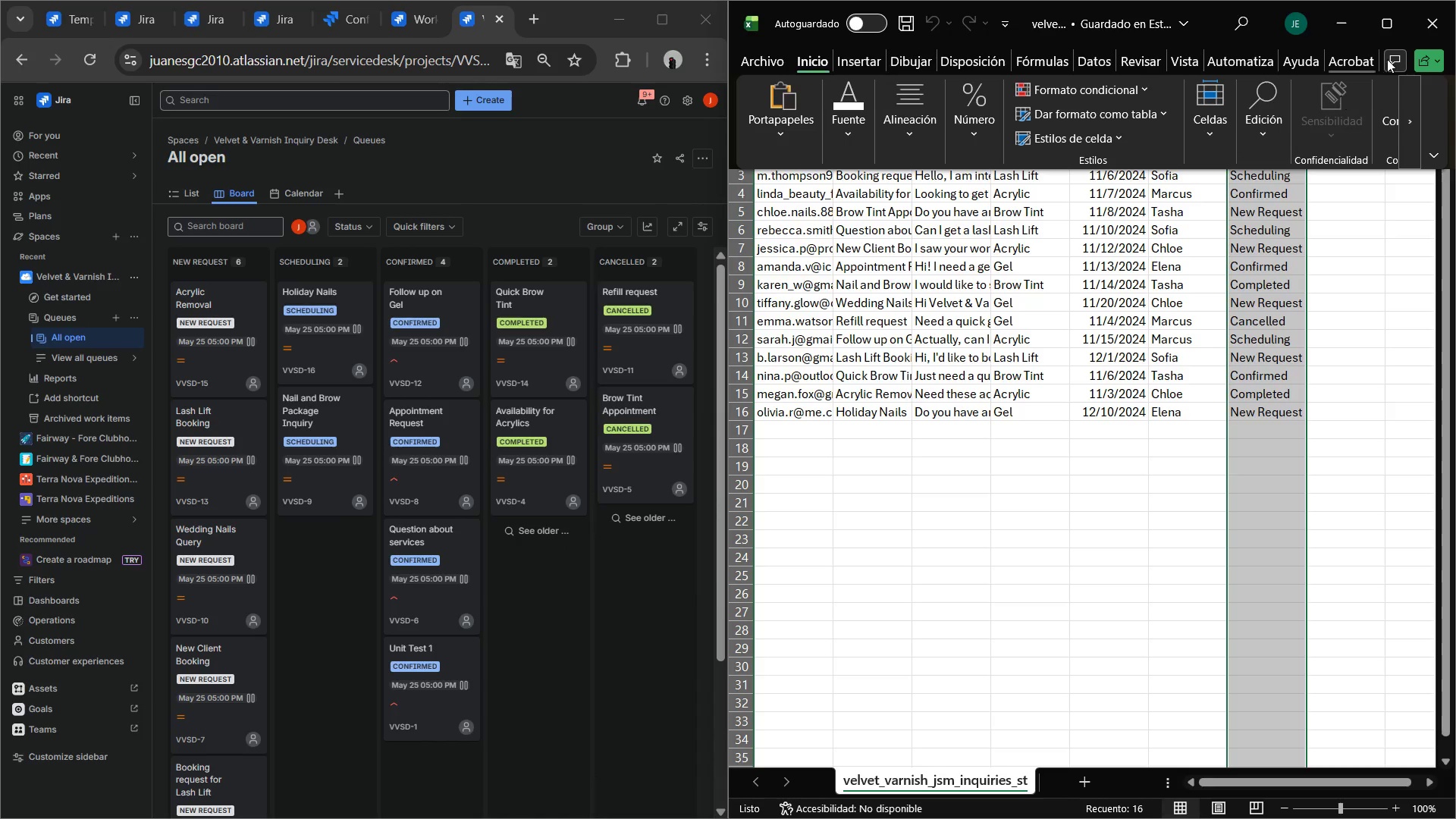 
left_click([1395, 19])
 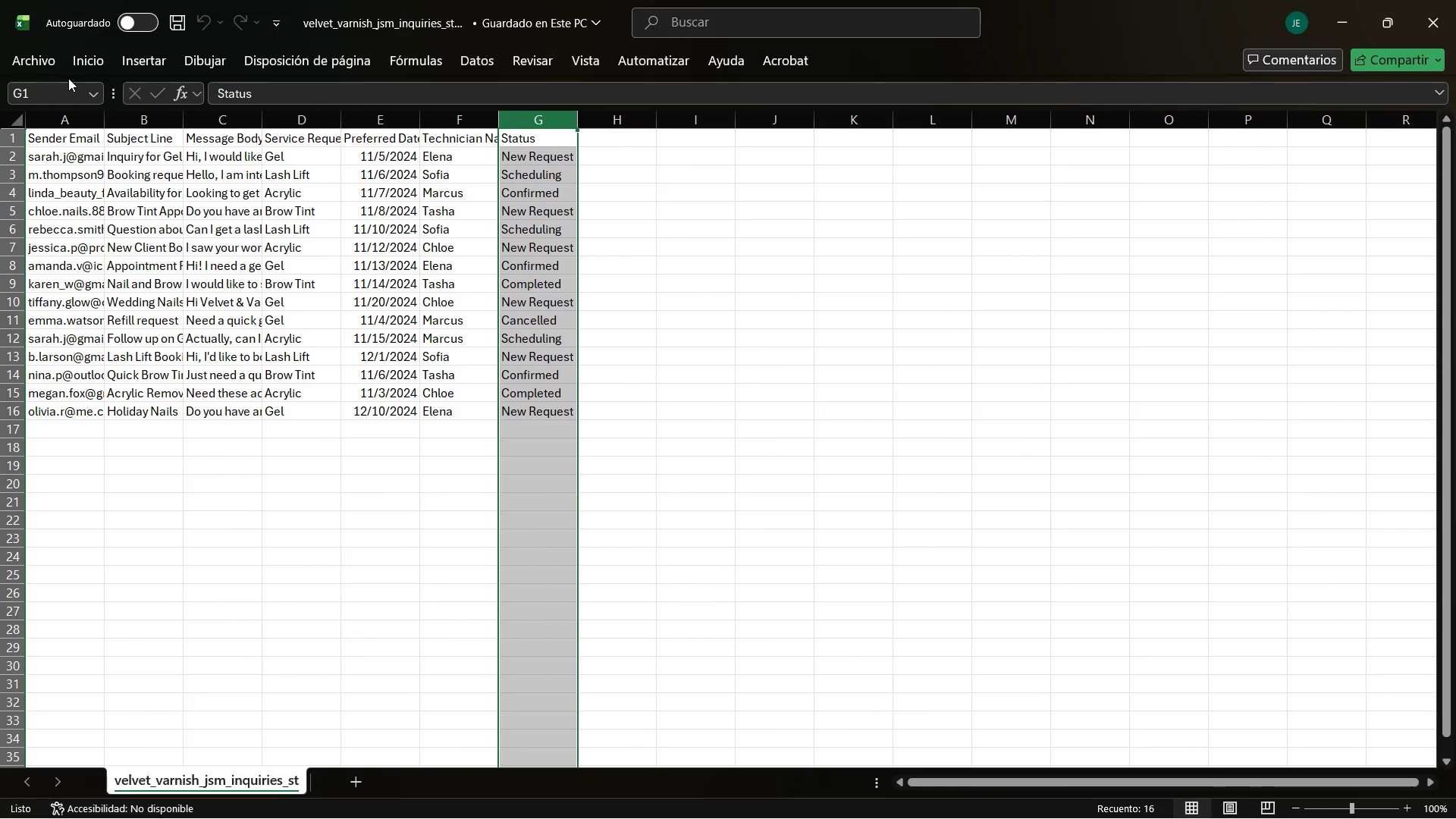 
left_click_drag(start_coordinate=[77, 67], to_coordinate=[974, 94])
 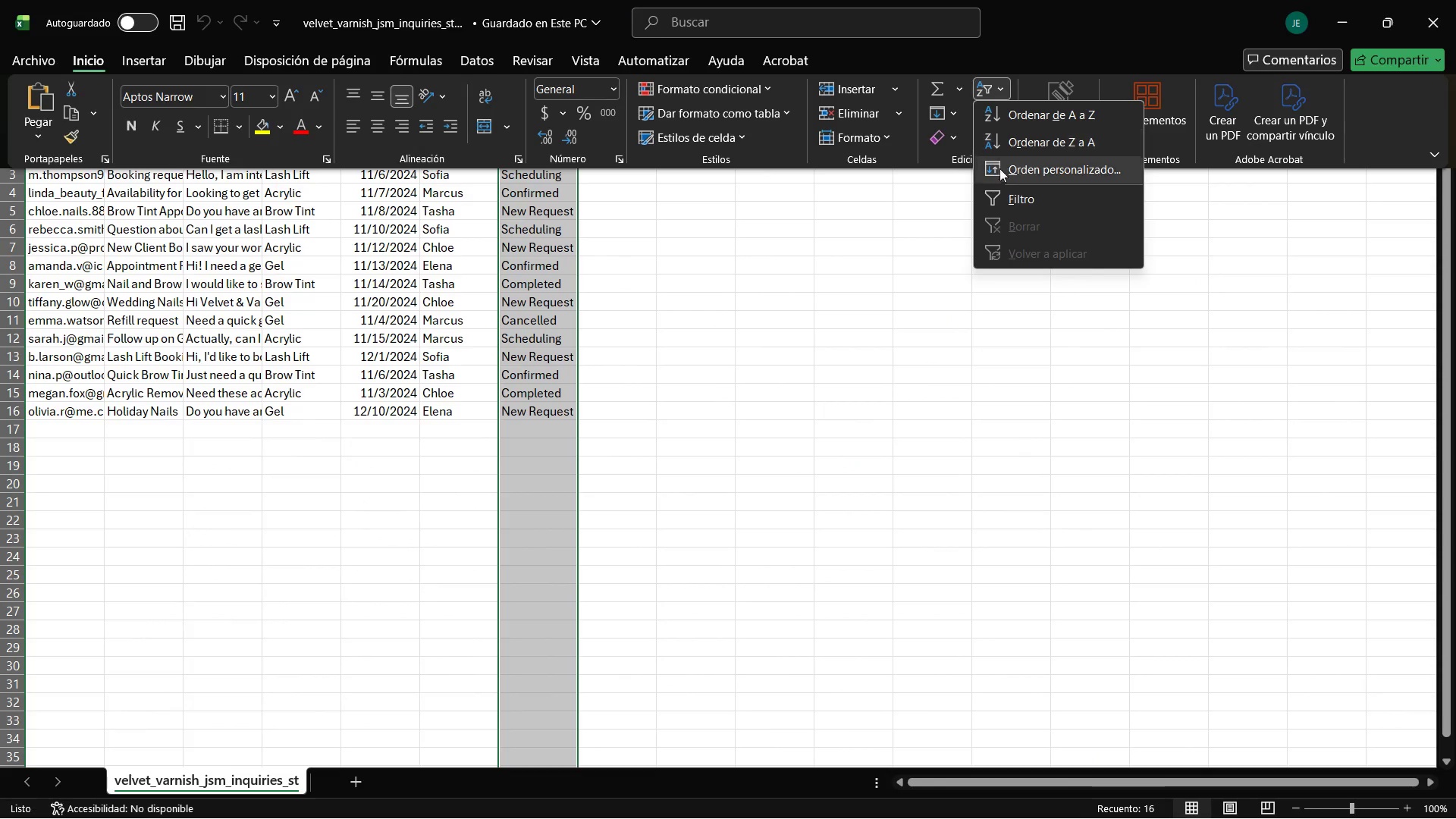 
left_click([974, 94])
 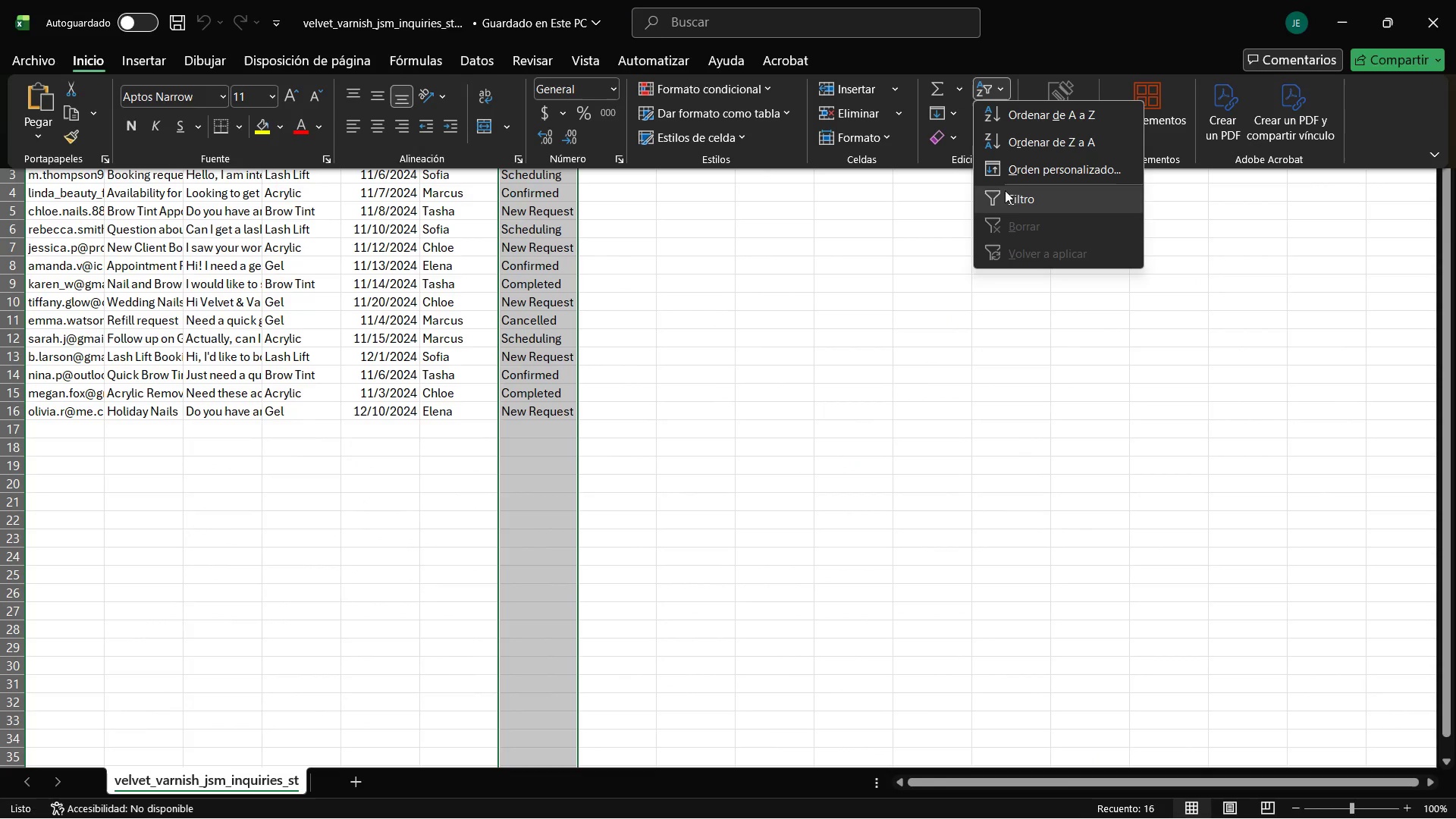 
left_click([1003, 197])
 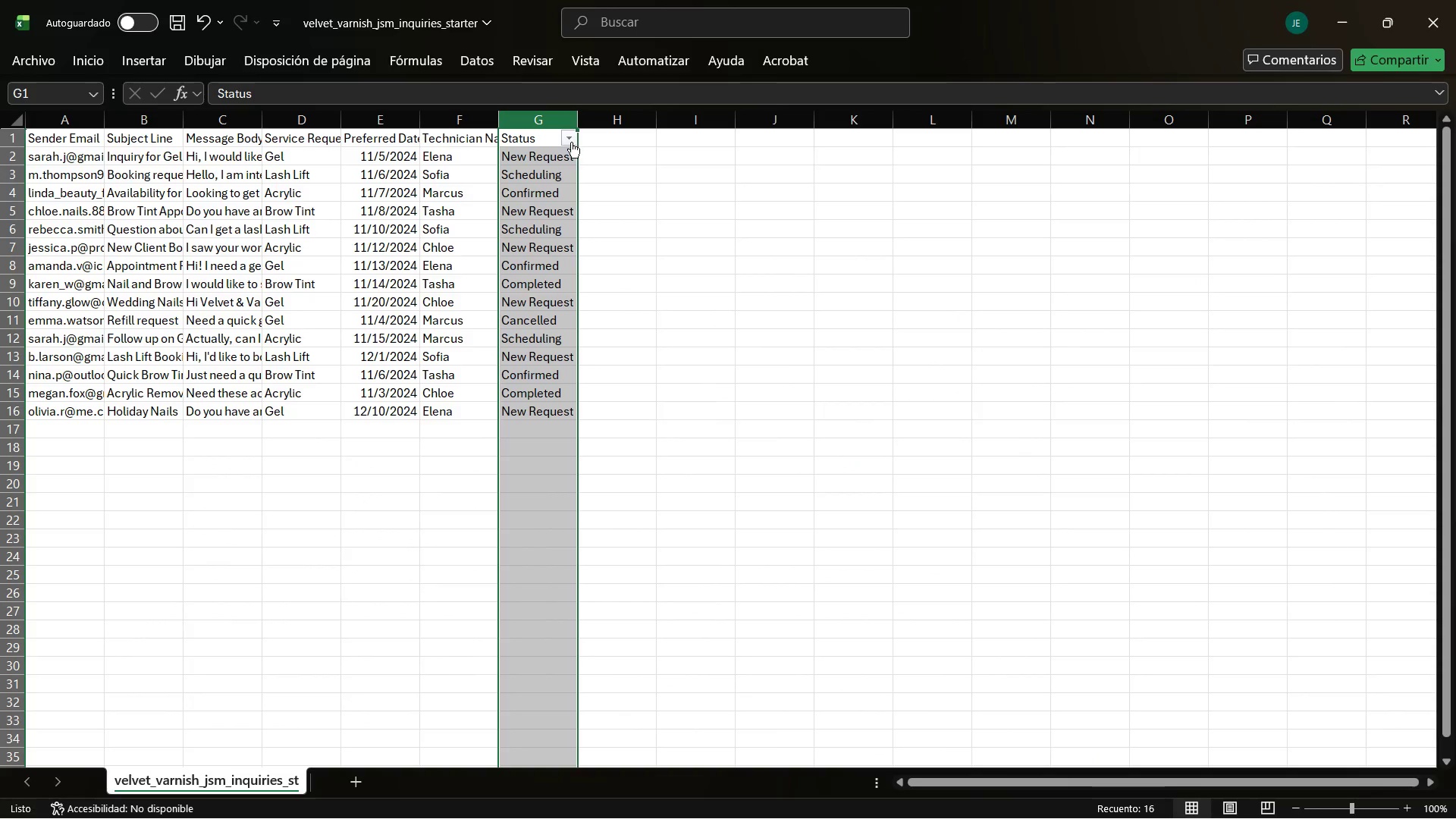 
left_click([567, 140])
 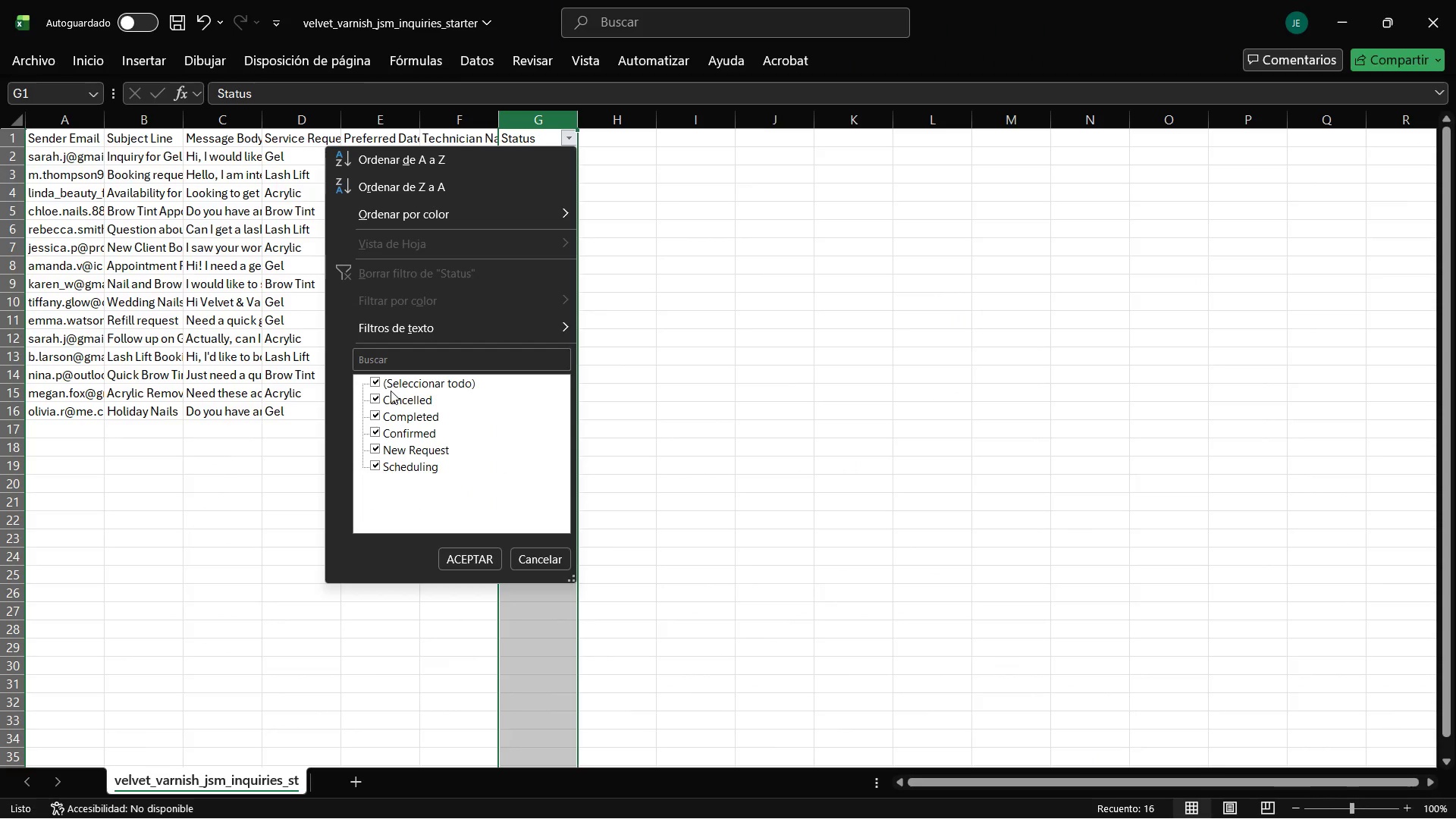 
left_click([383, 378])
 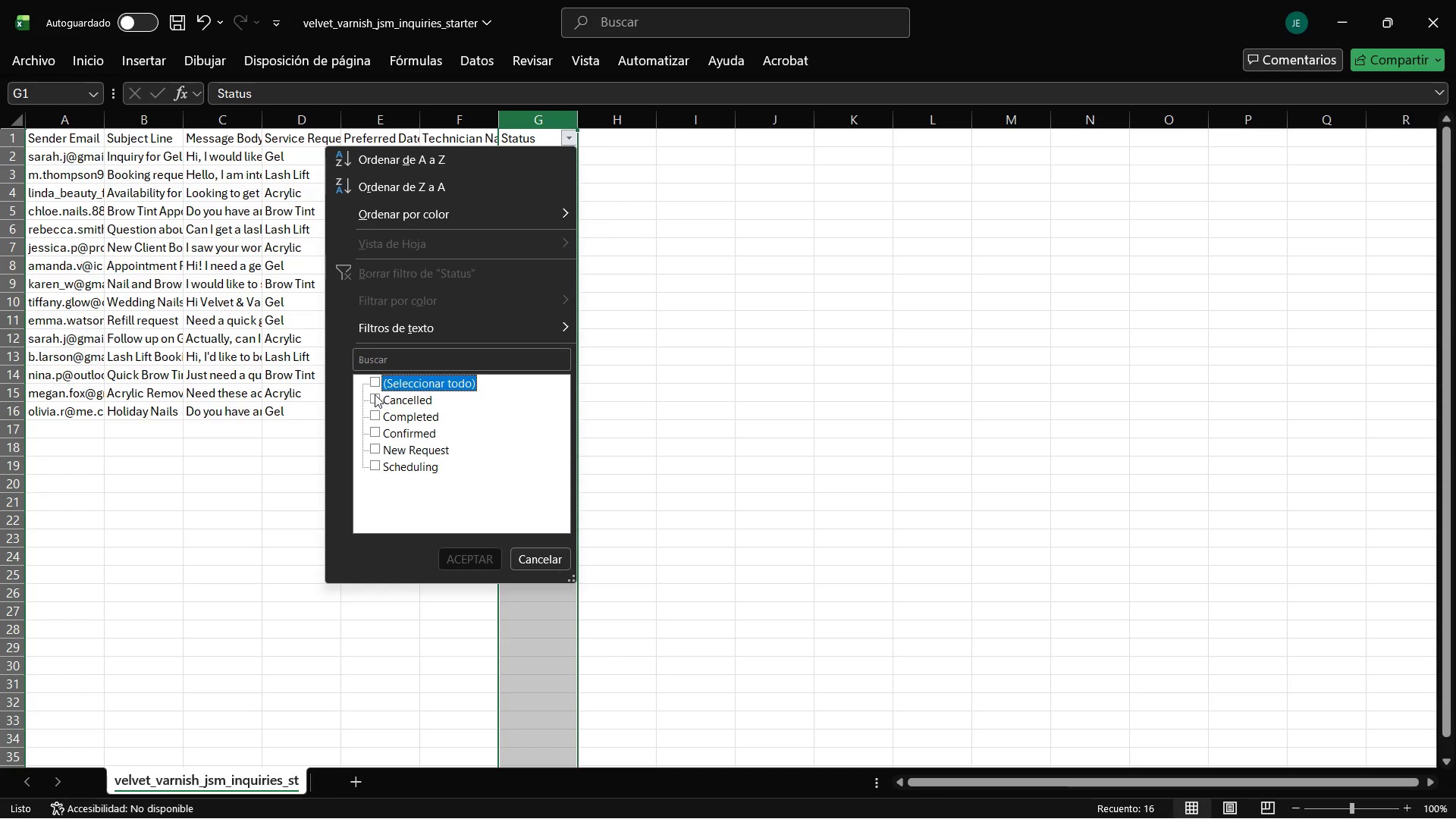 
left_click([375, 394])
 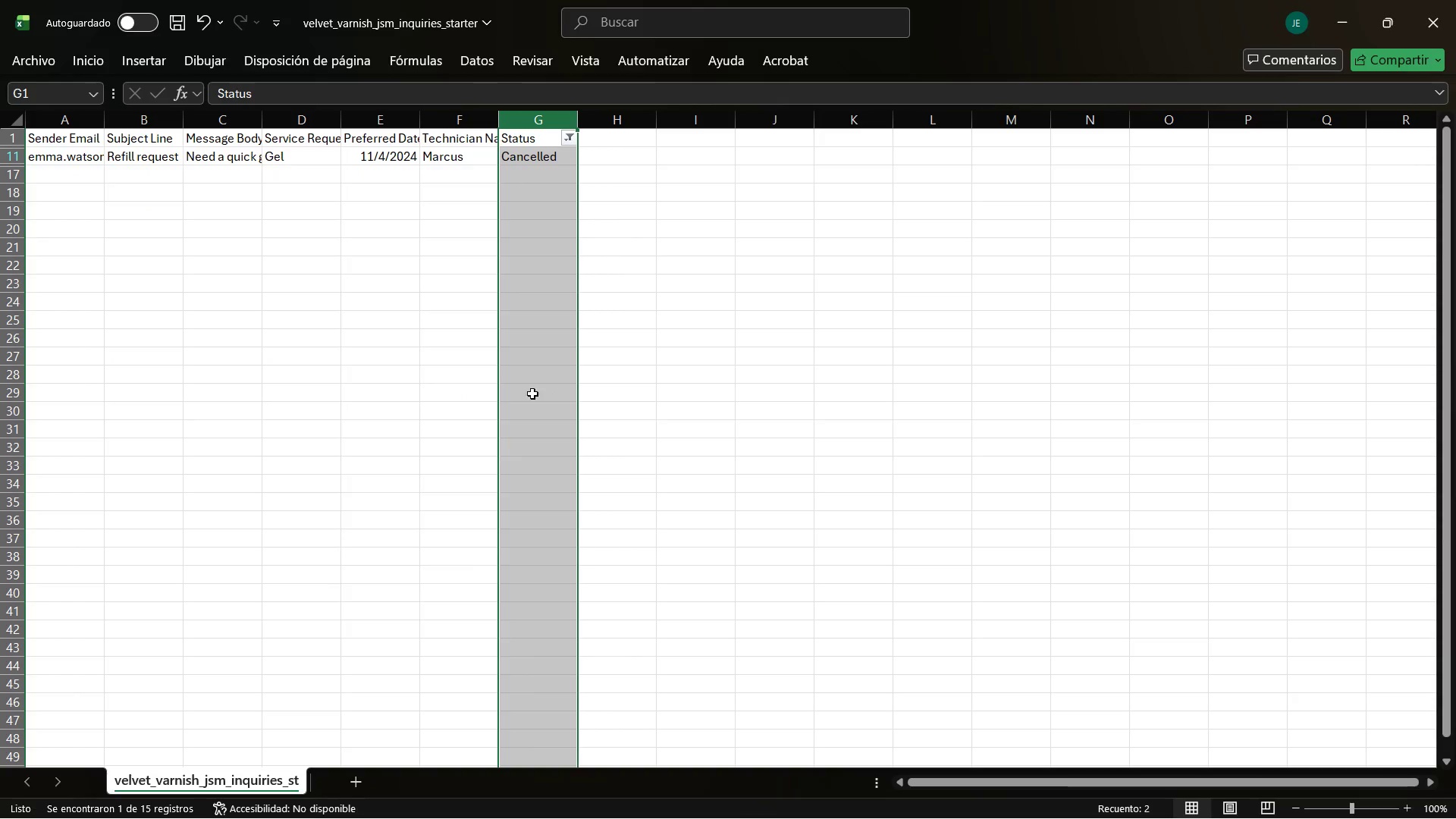 
left_click([726, 273])
 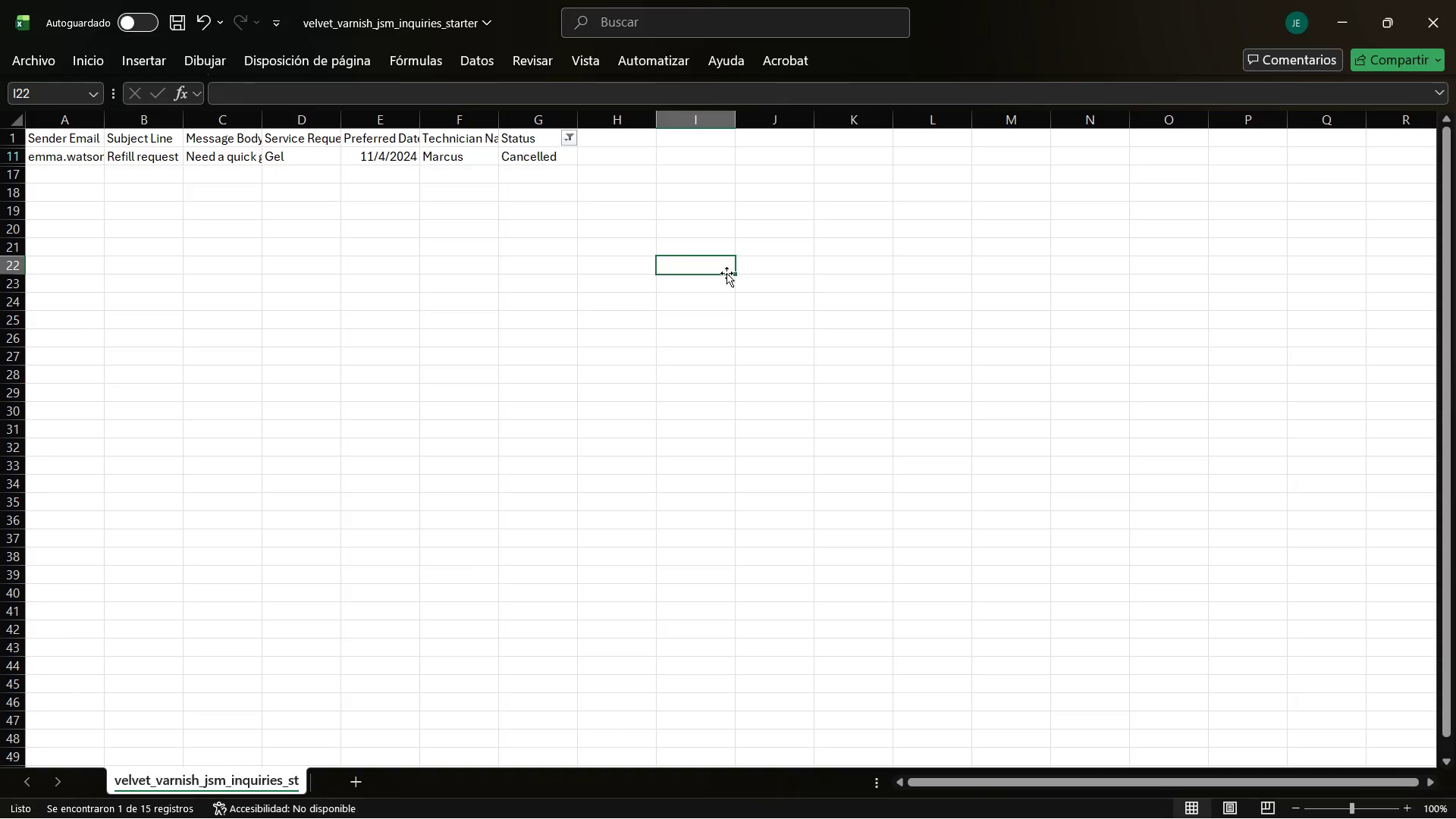 
key(Alt+AltLeft)
 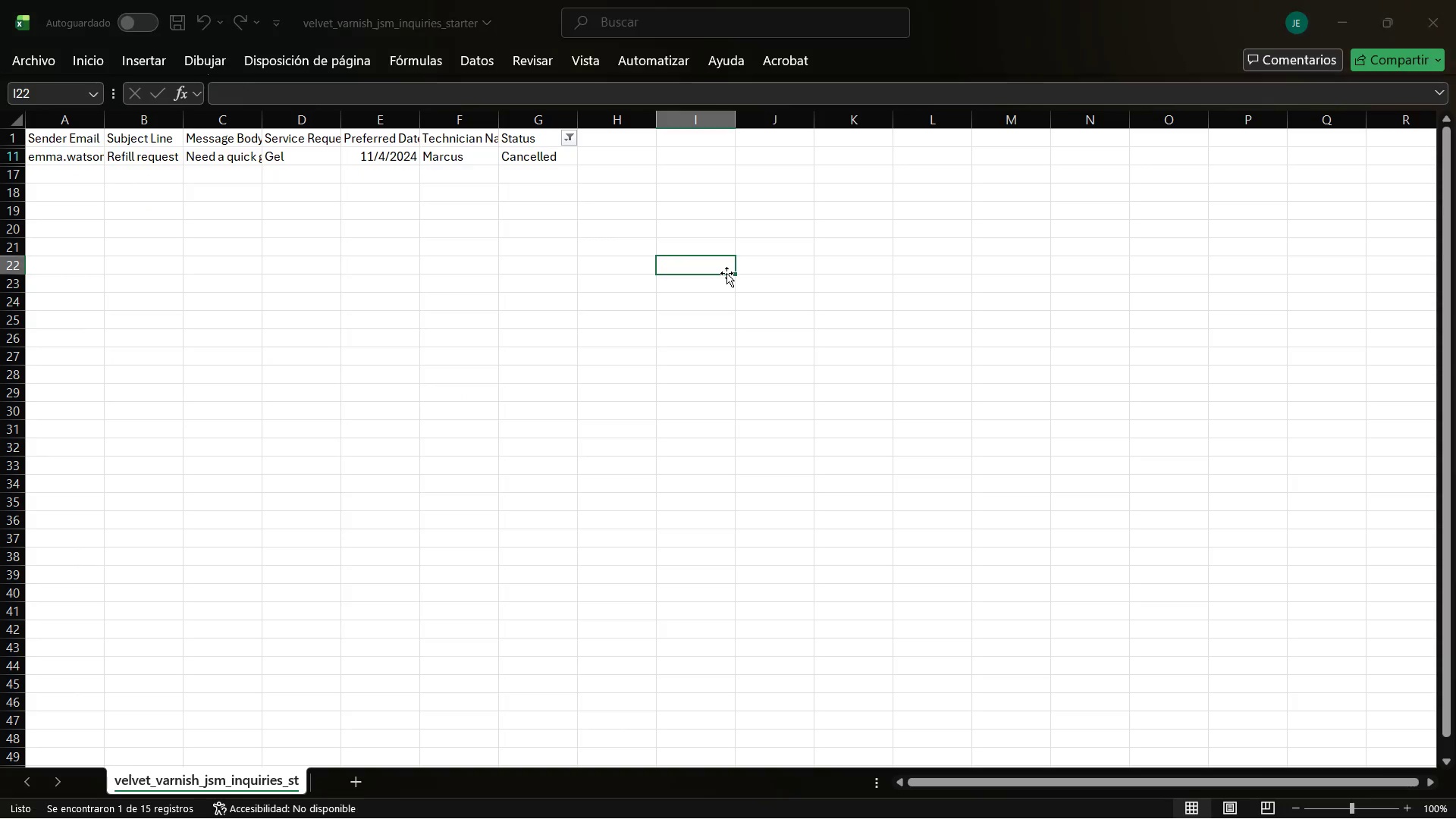 
key(Alt+Tab)
 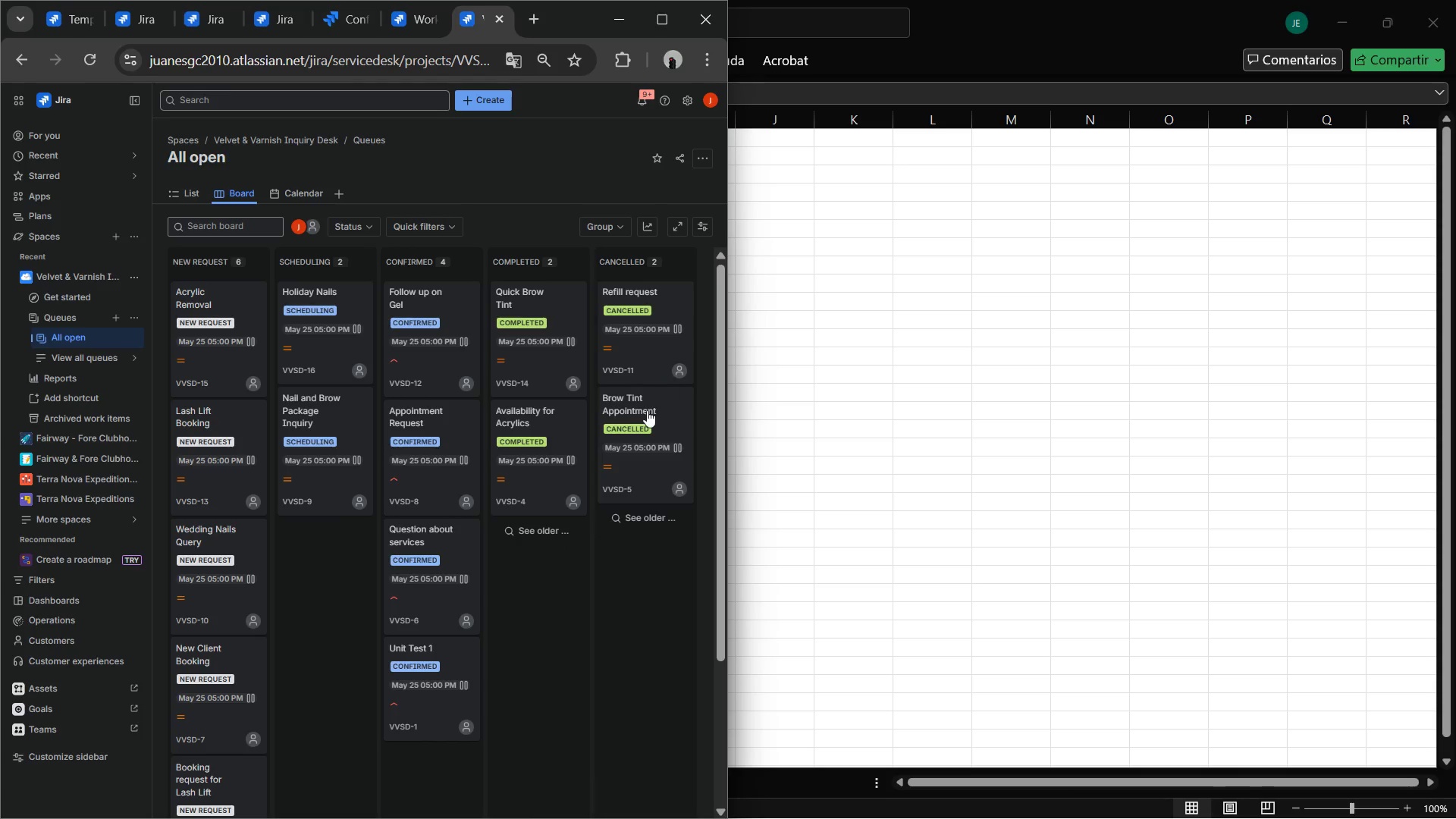 
key(Alt+AltLeft)
 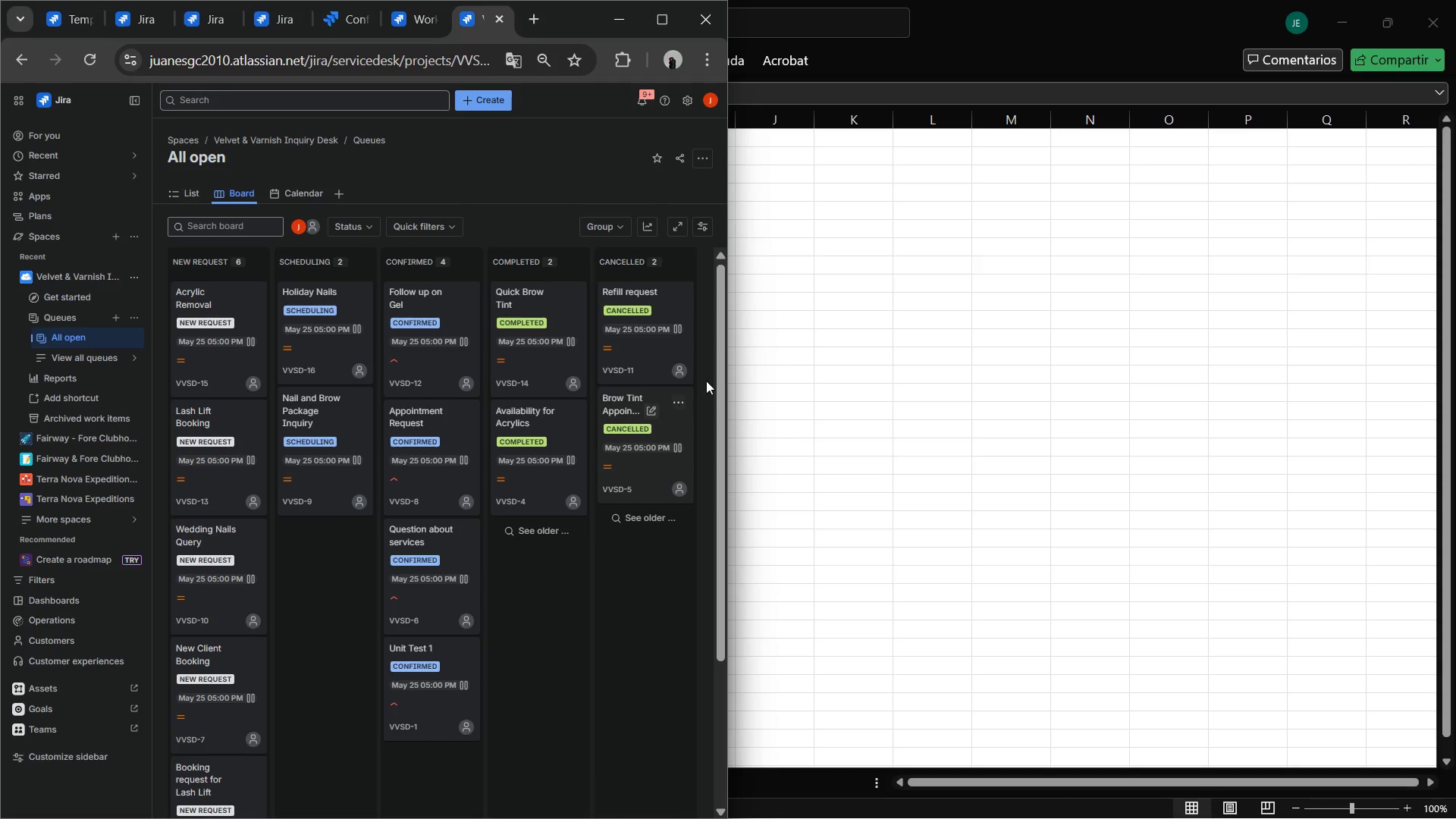 
key(Alt+Tab)
 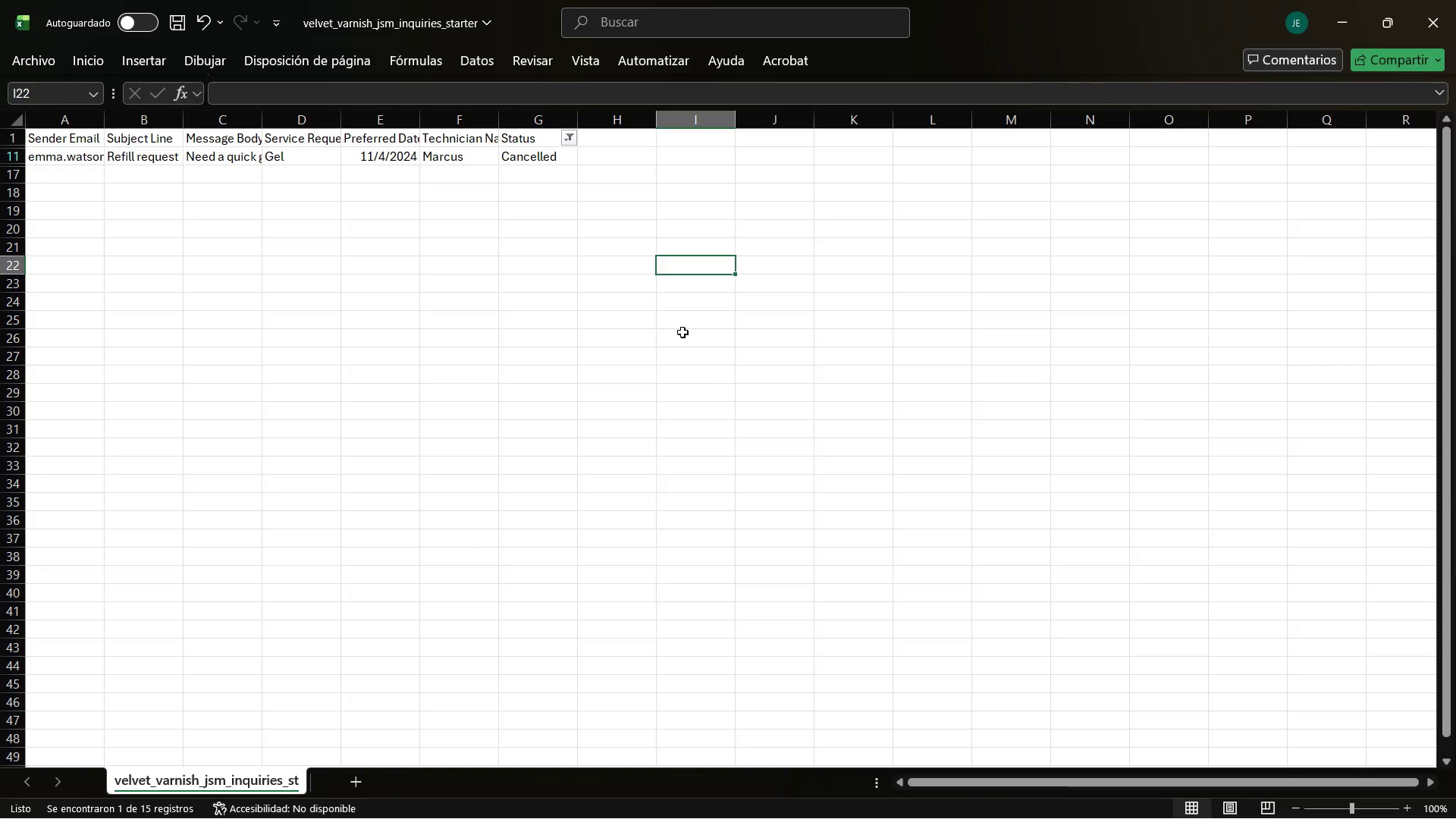 
key(Alt+AltLeft)
 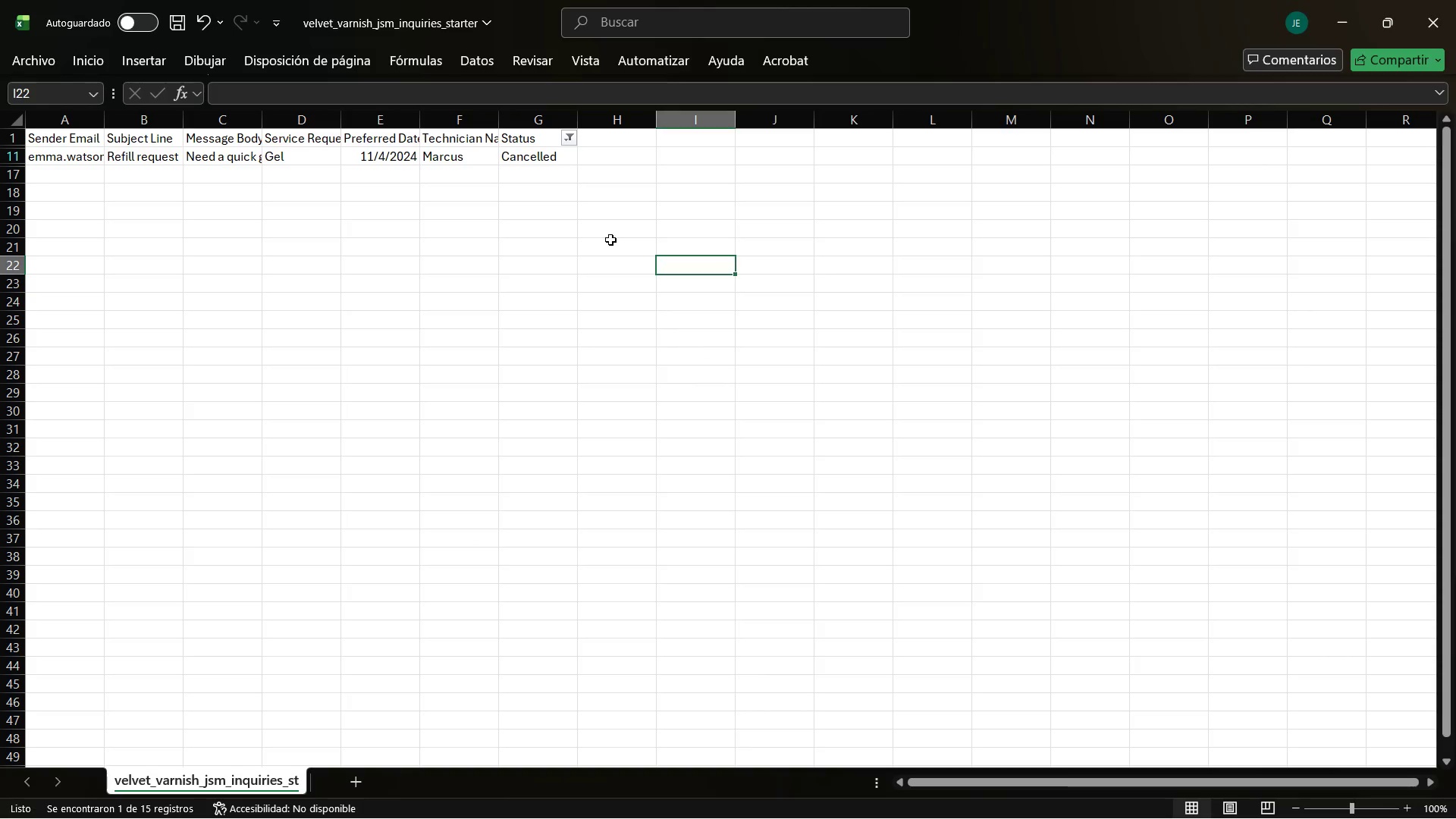 
key(Alt+Tab)
 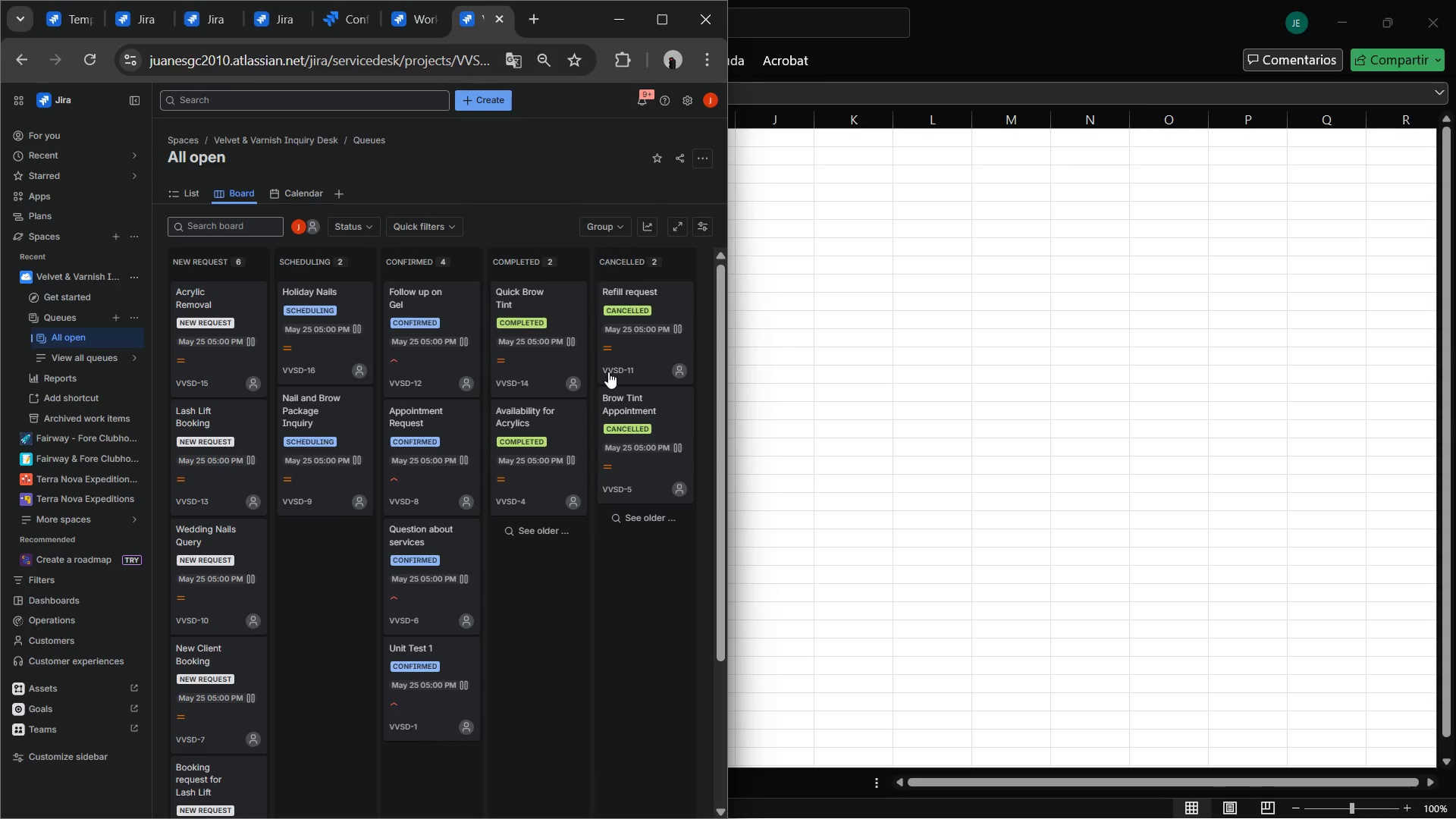 
key(Alt+AltLeft)
 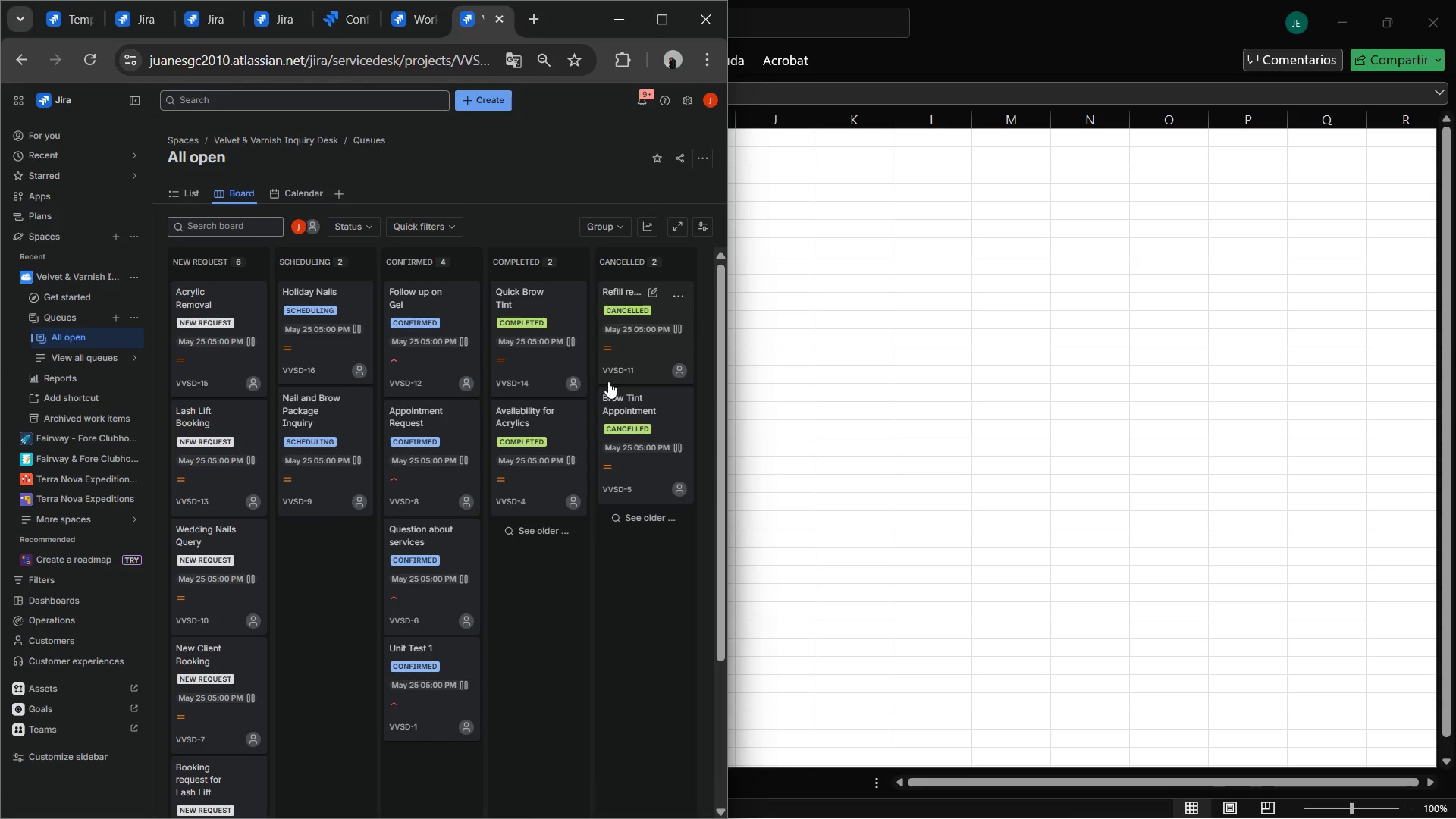 
key(Alt+Tab)
 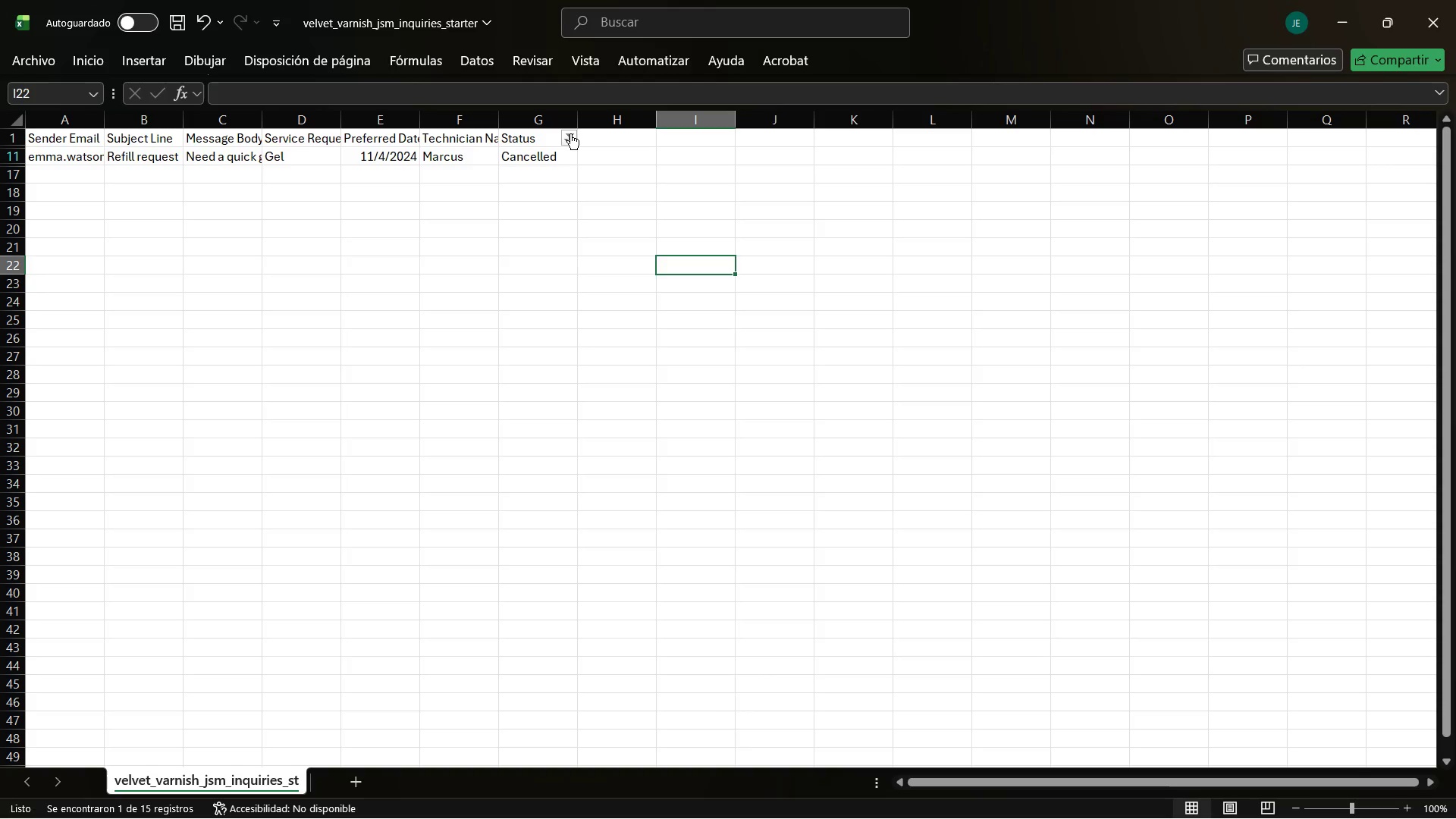 
key(Alt+AltLeft)
 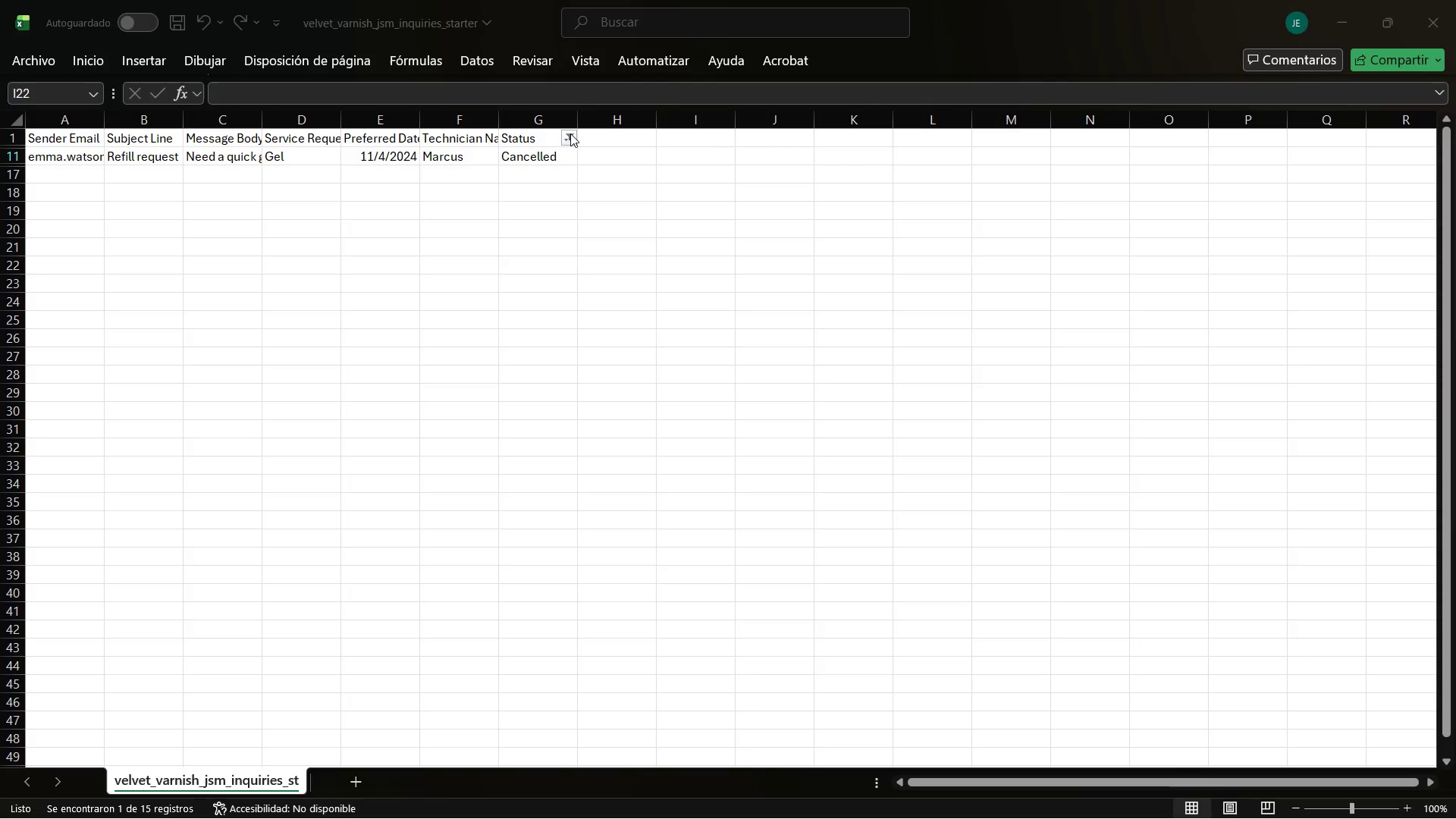 
key(Alt+Tab)
 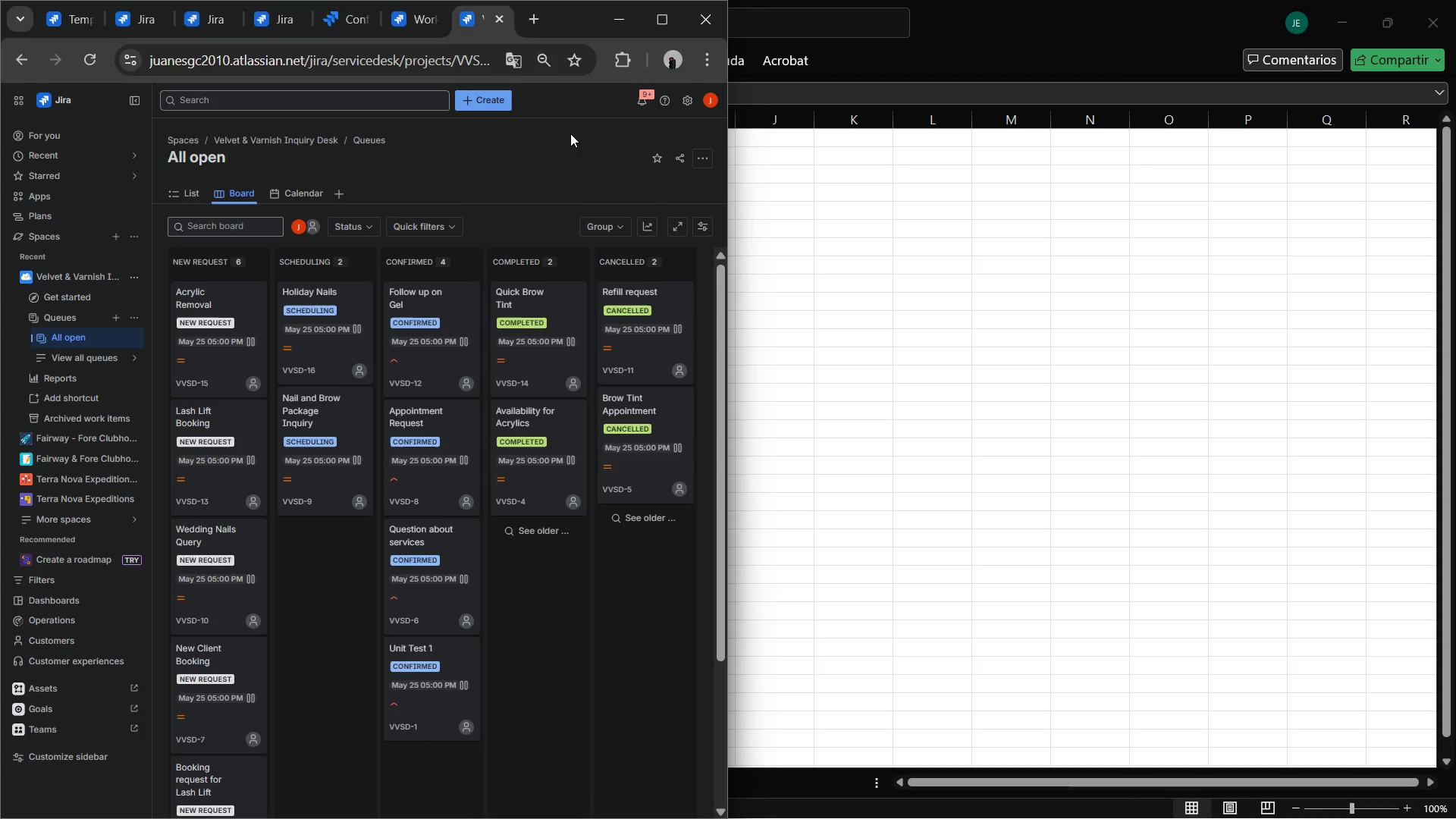 
key(Alt+AltLeft)
 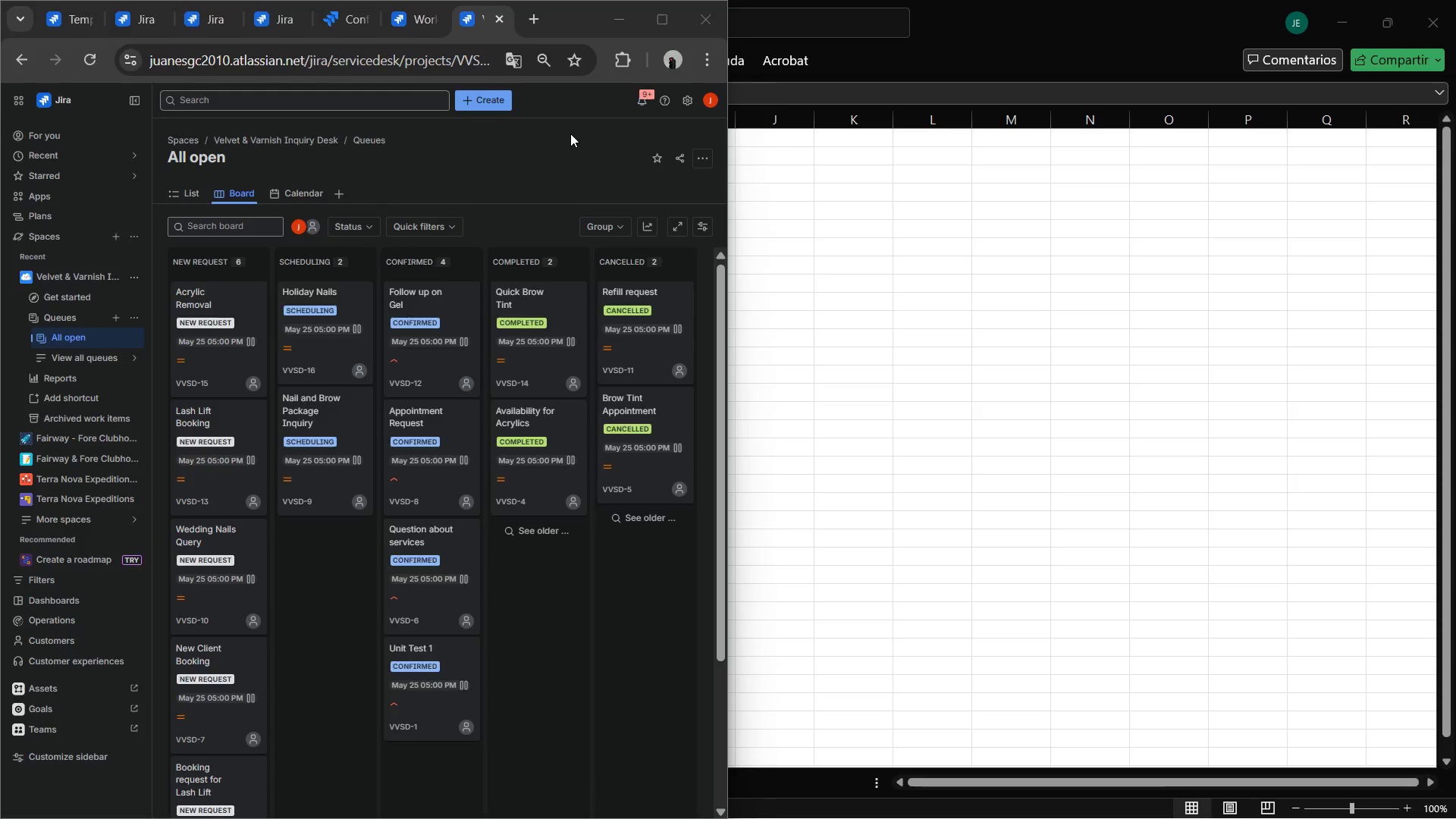 
key(Alt+Tab)
 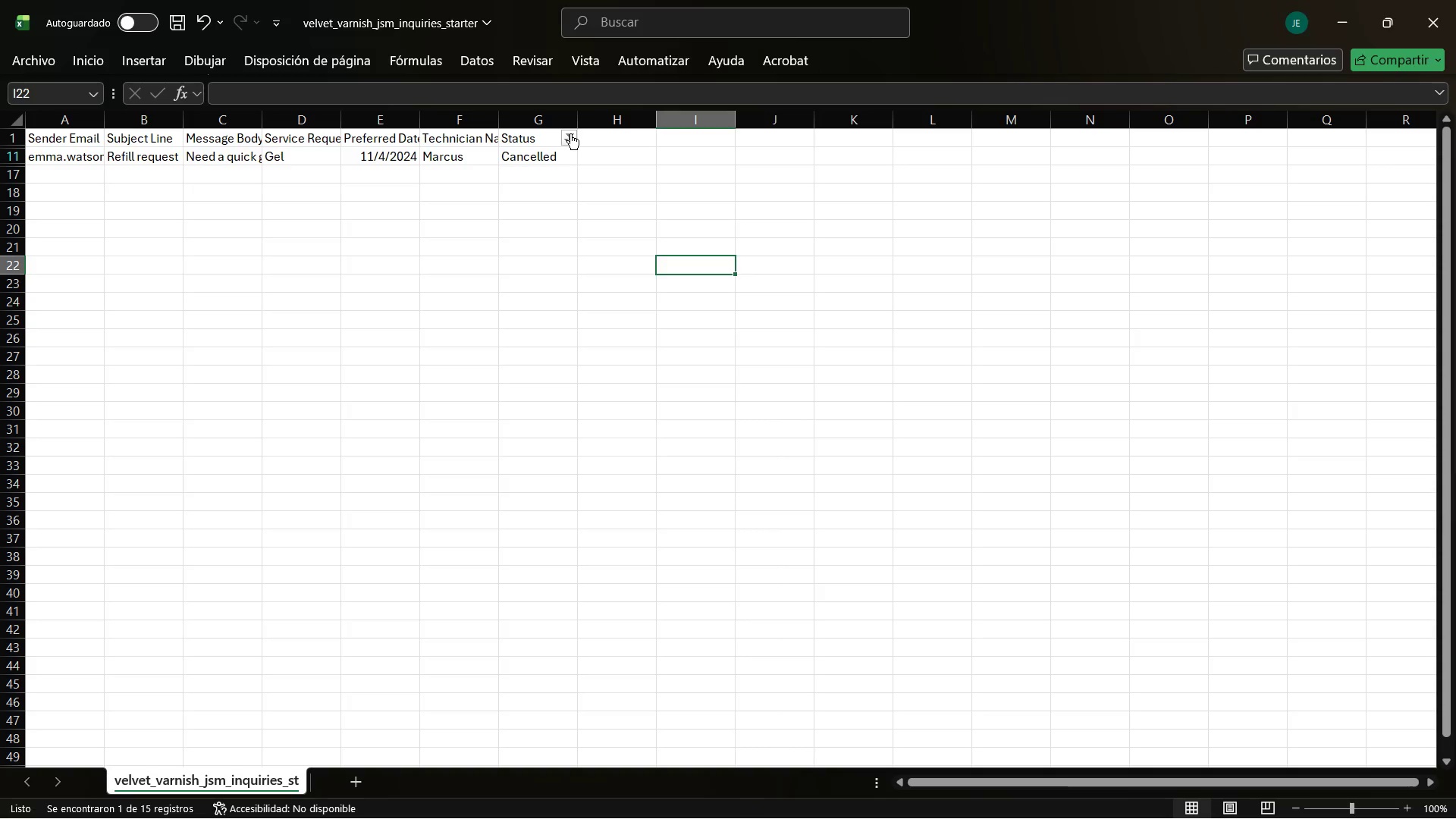 
left_click([570, 133])
 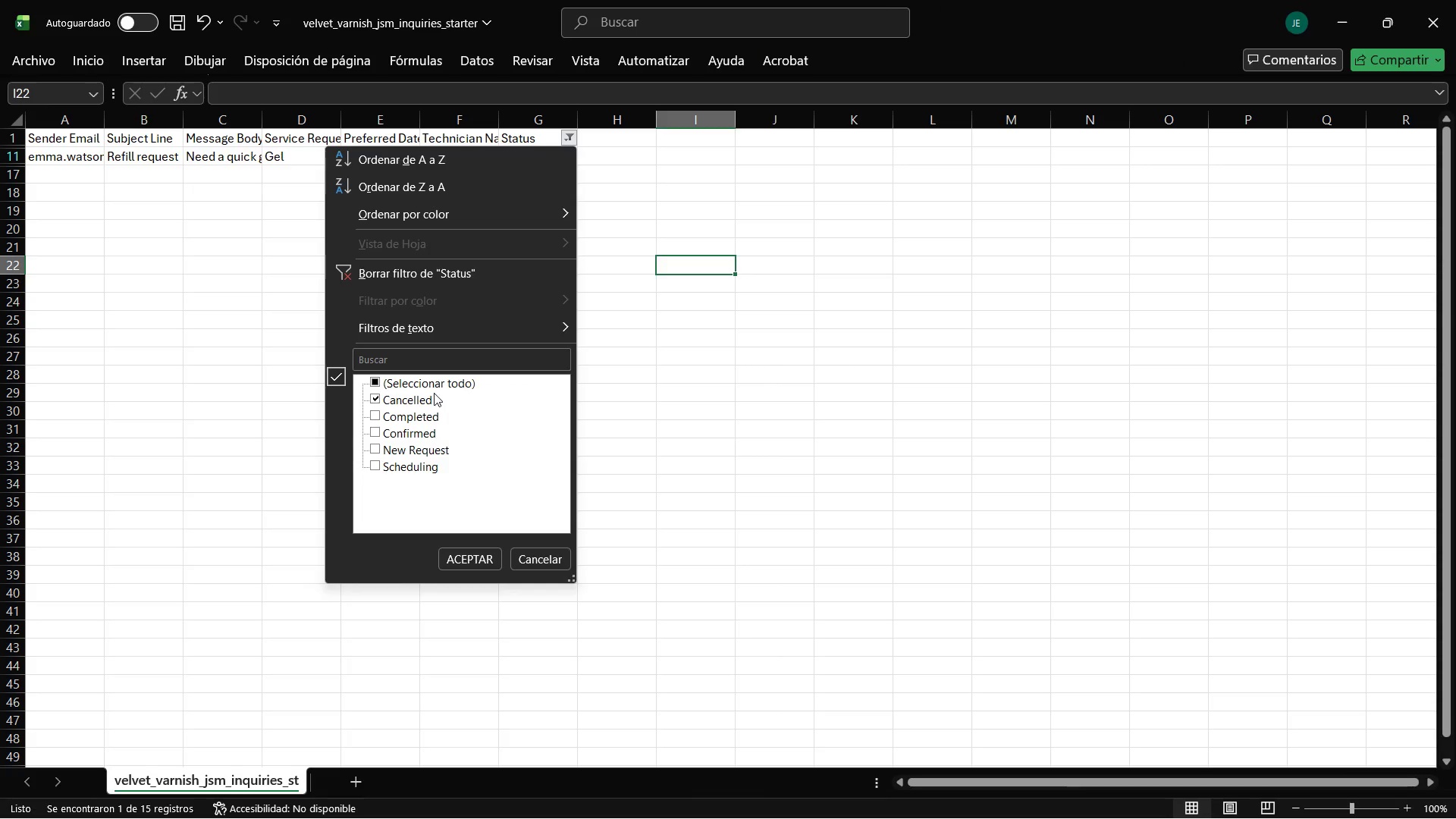 
left_click([399, 415])
 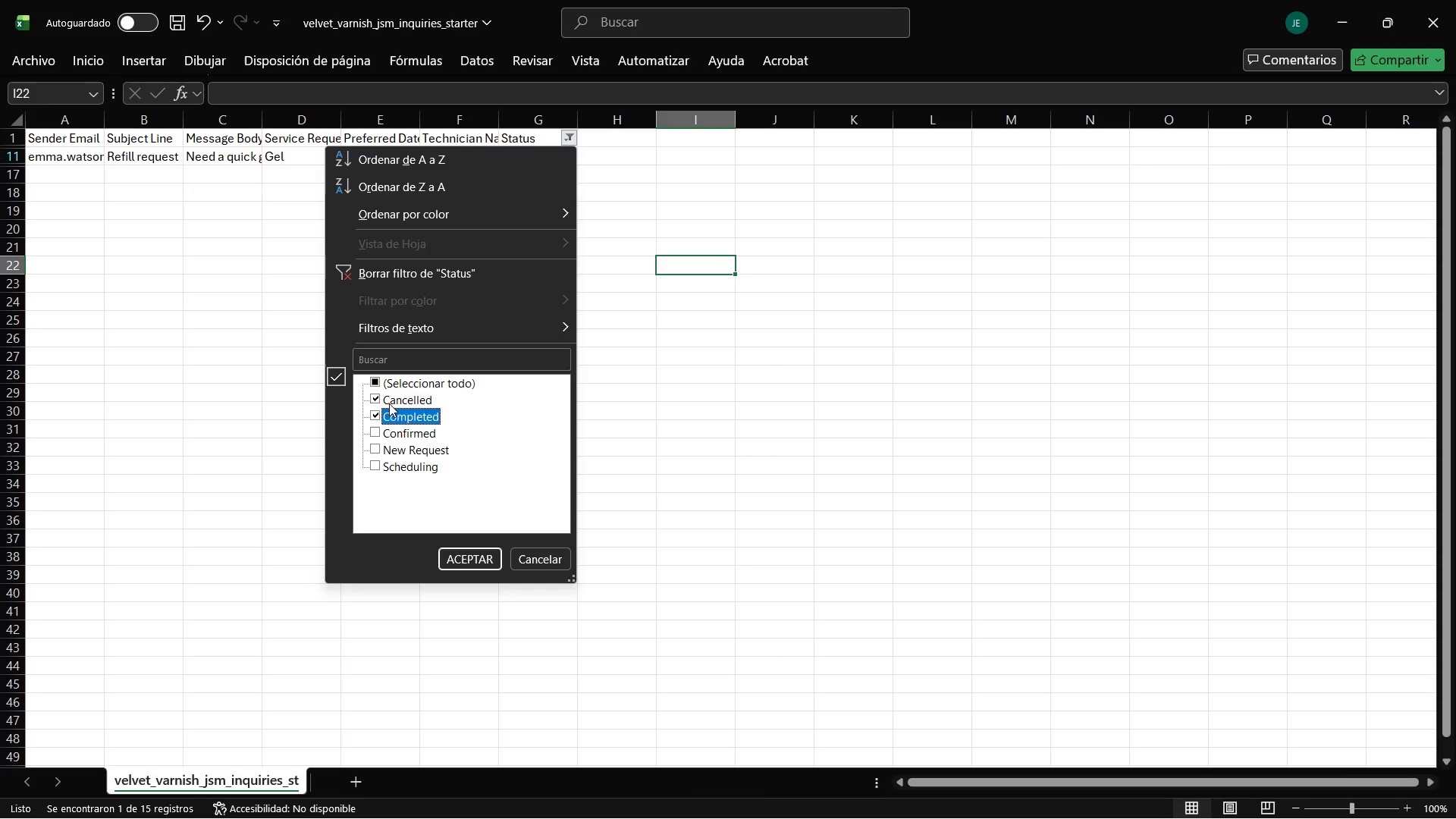 
left_click([389, 403])
 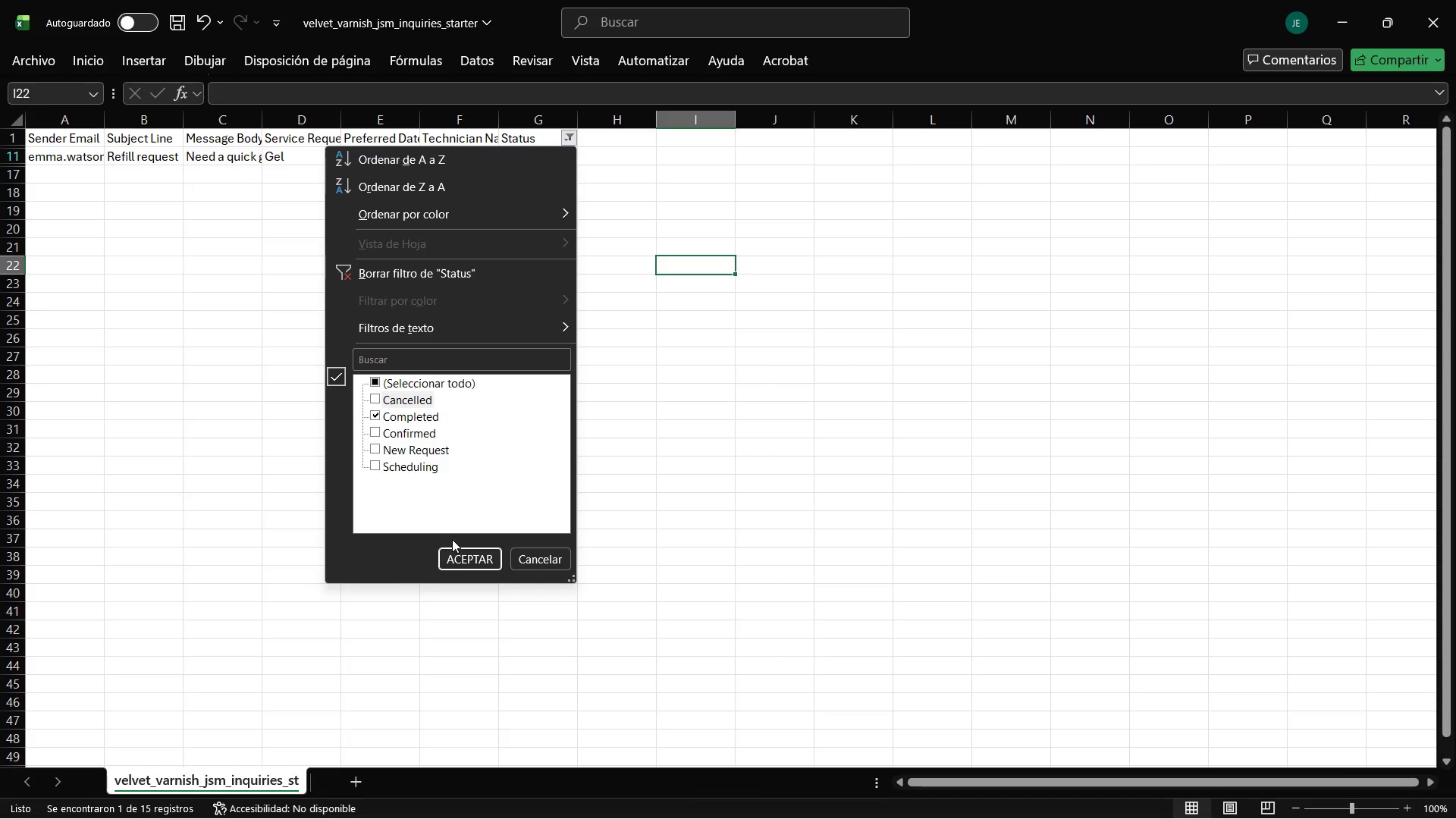 
left_click([453, 556])
 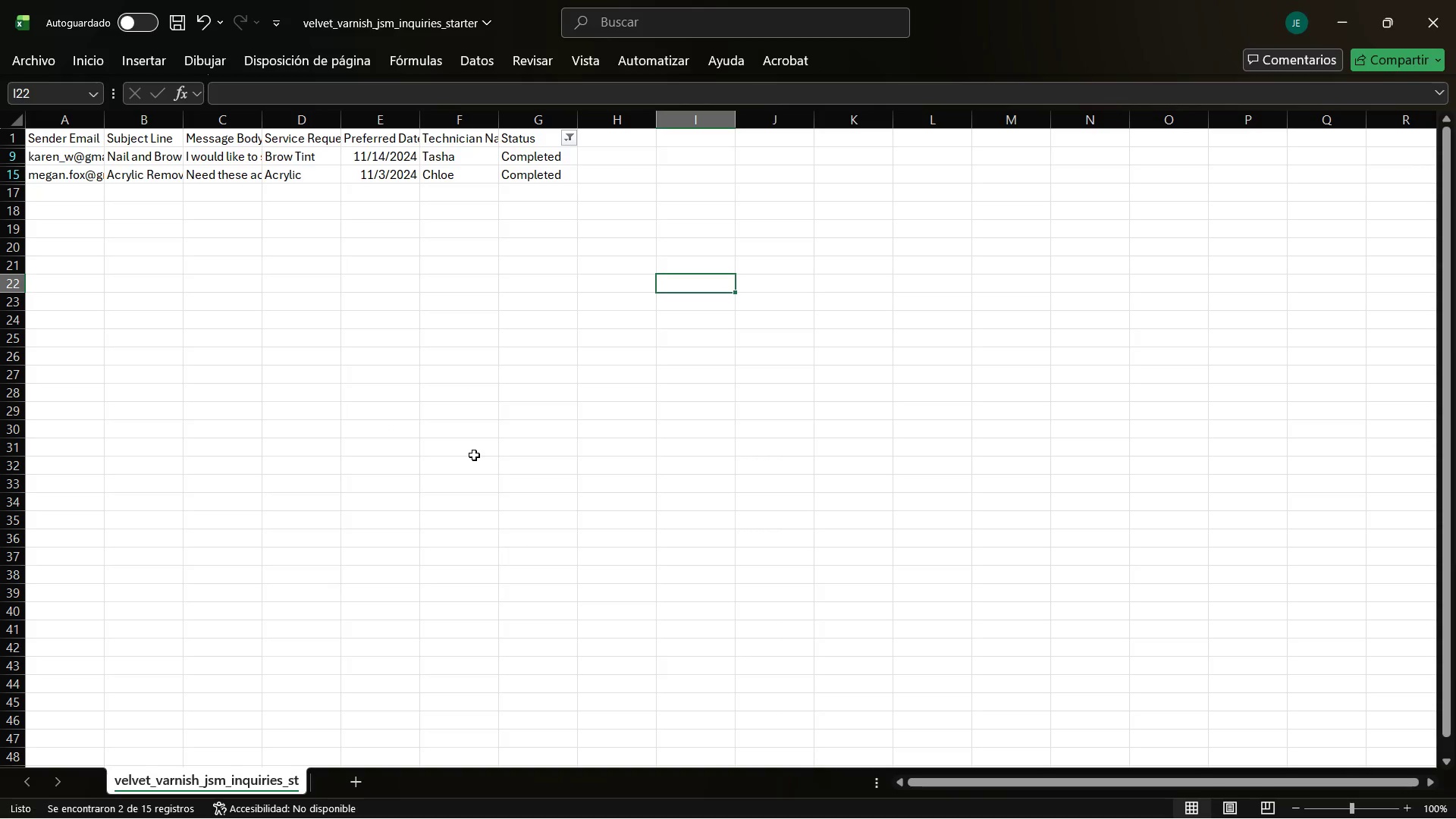 
key(Alt+AltLeft)
 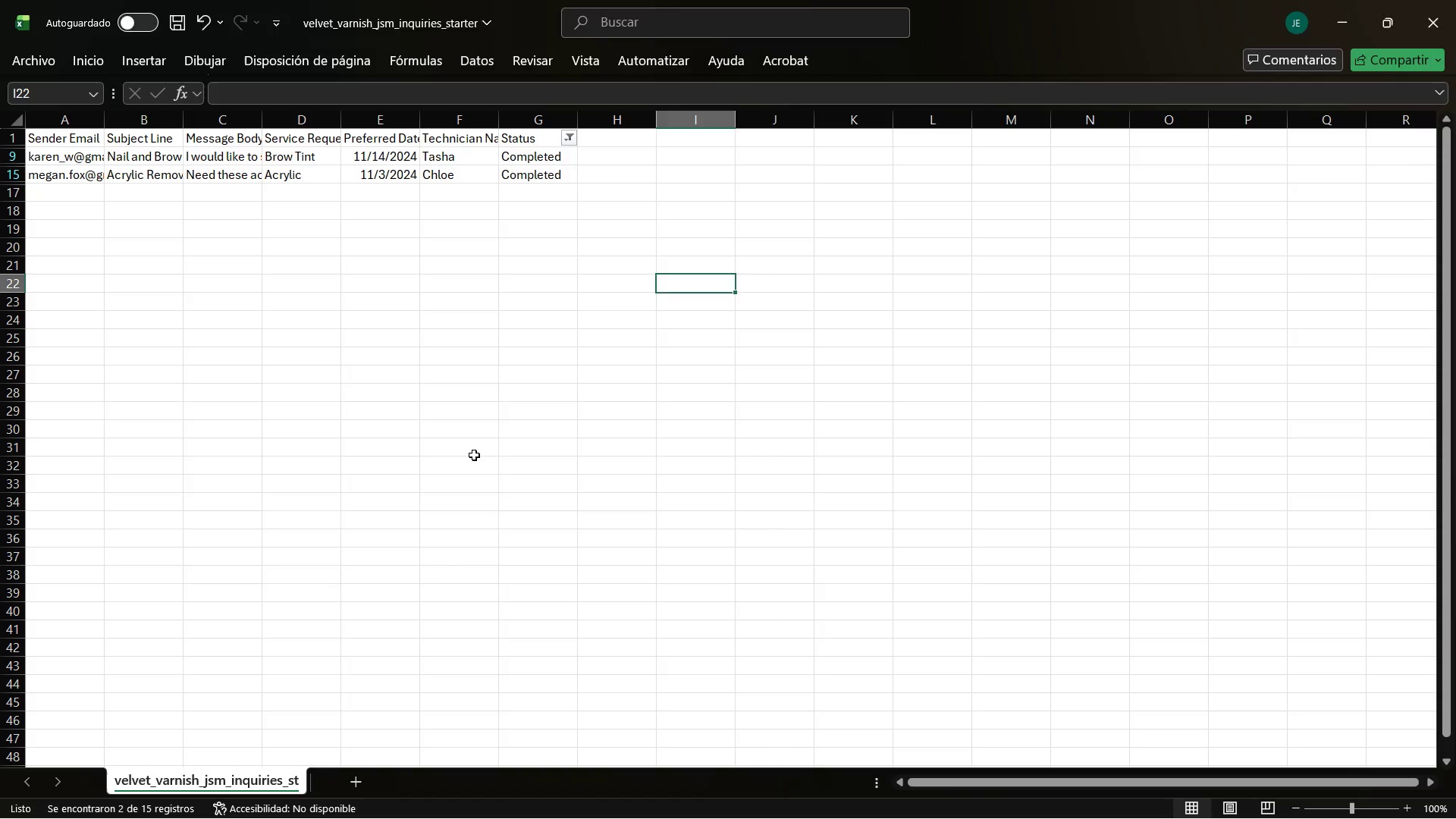 
key(Alt+Tab)
 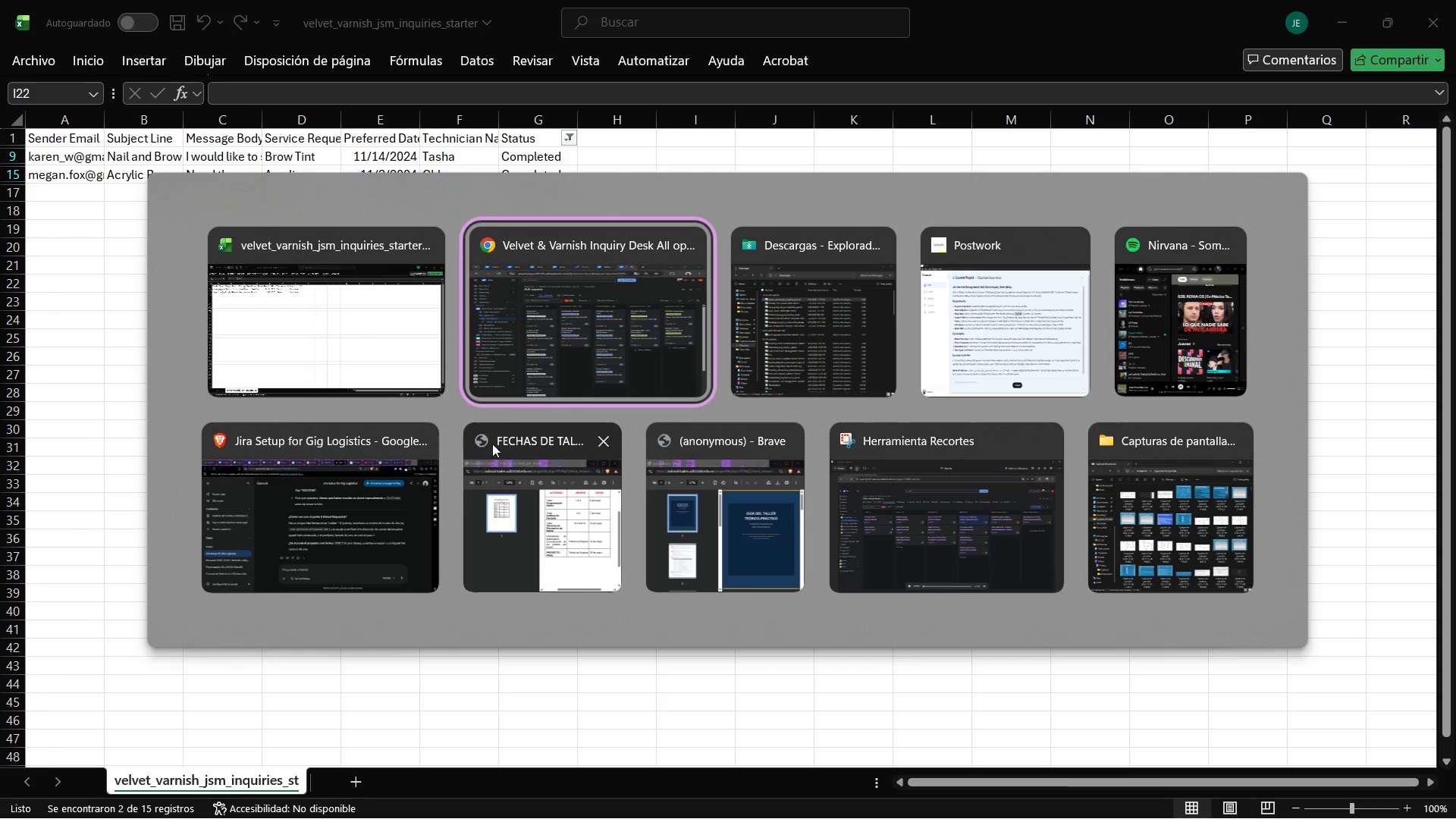 
left_click([551, 312])
 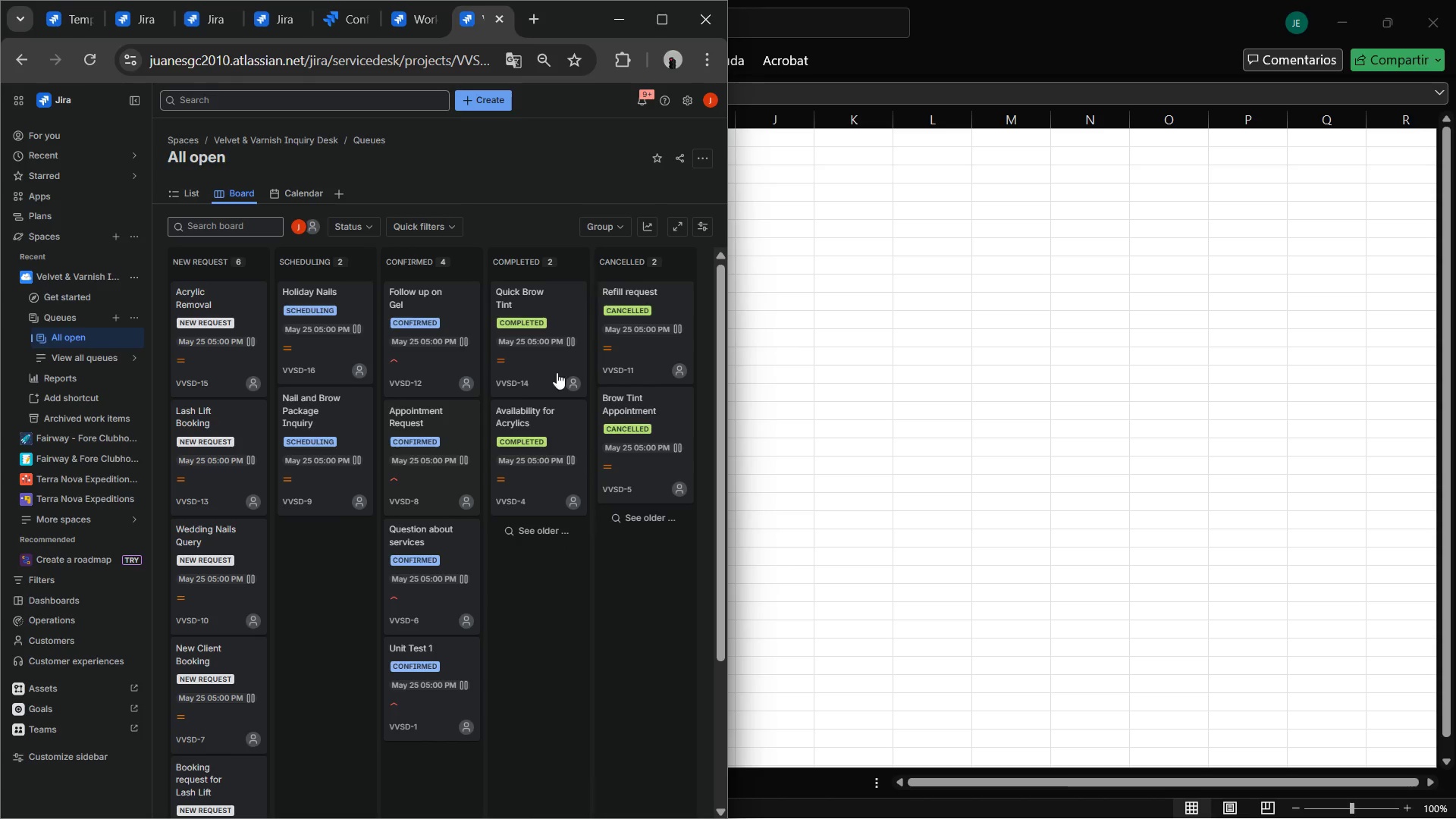 
left_click([808, 318])
 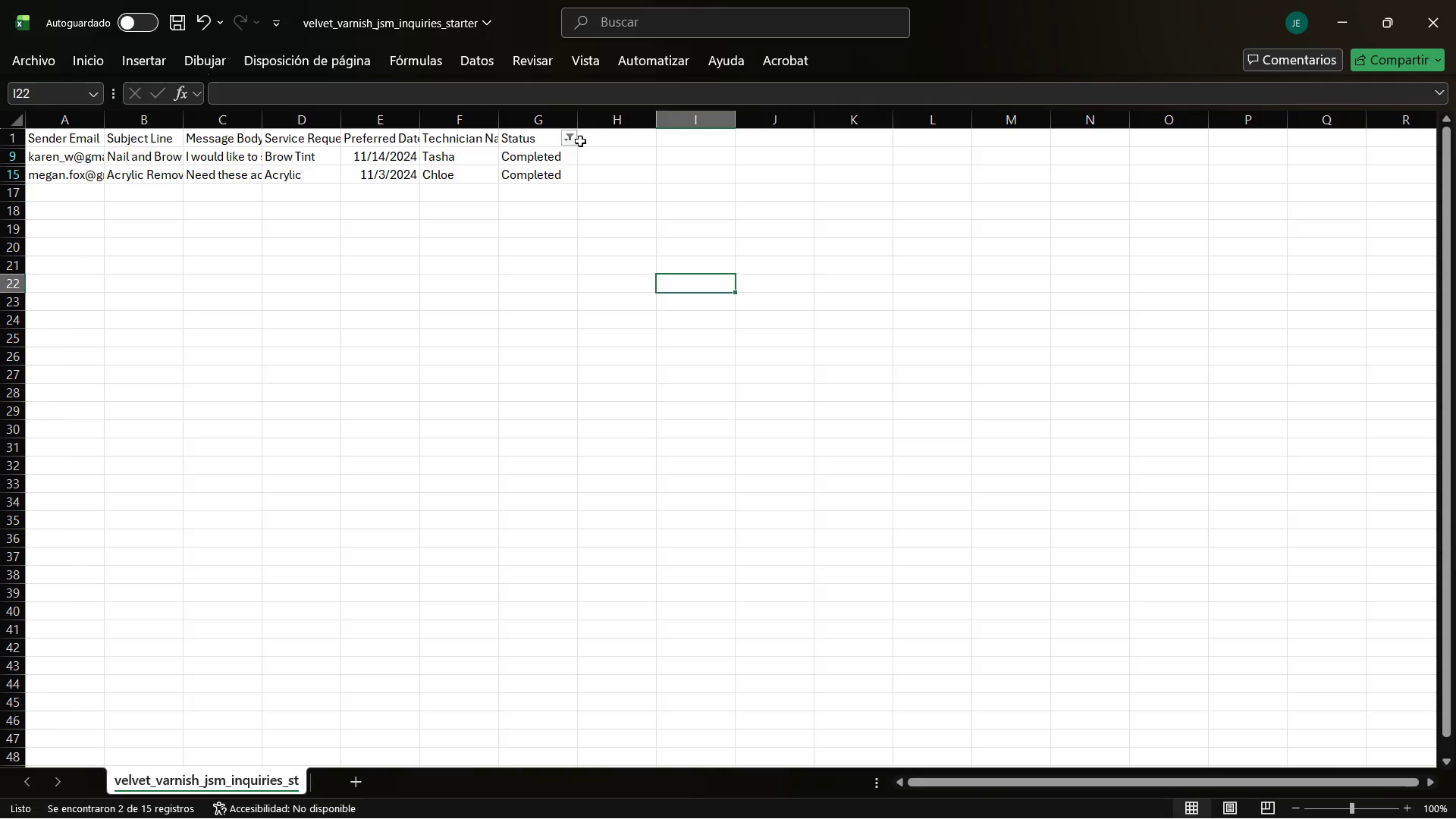 
left_click([570, 138])
 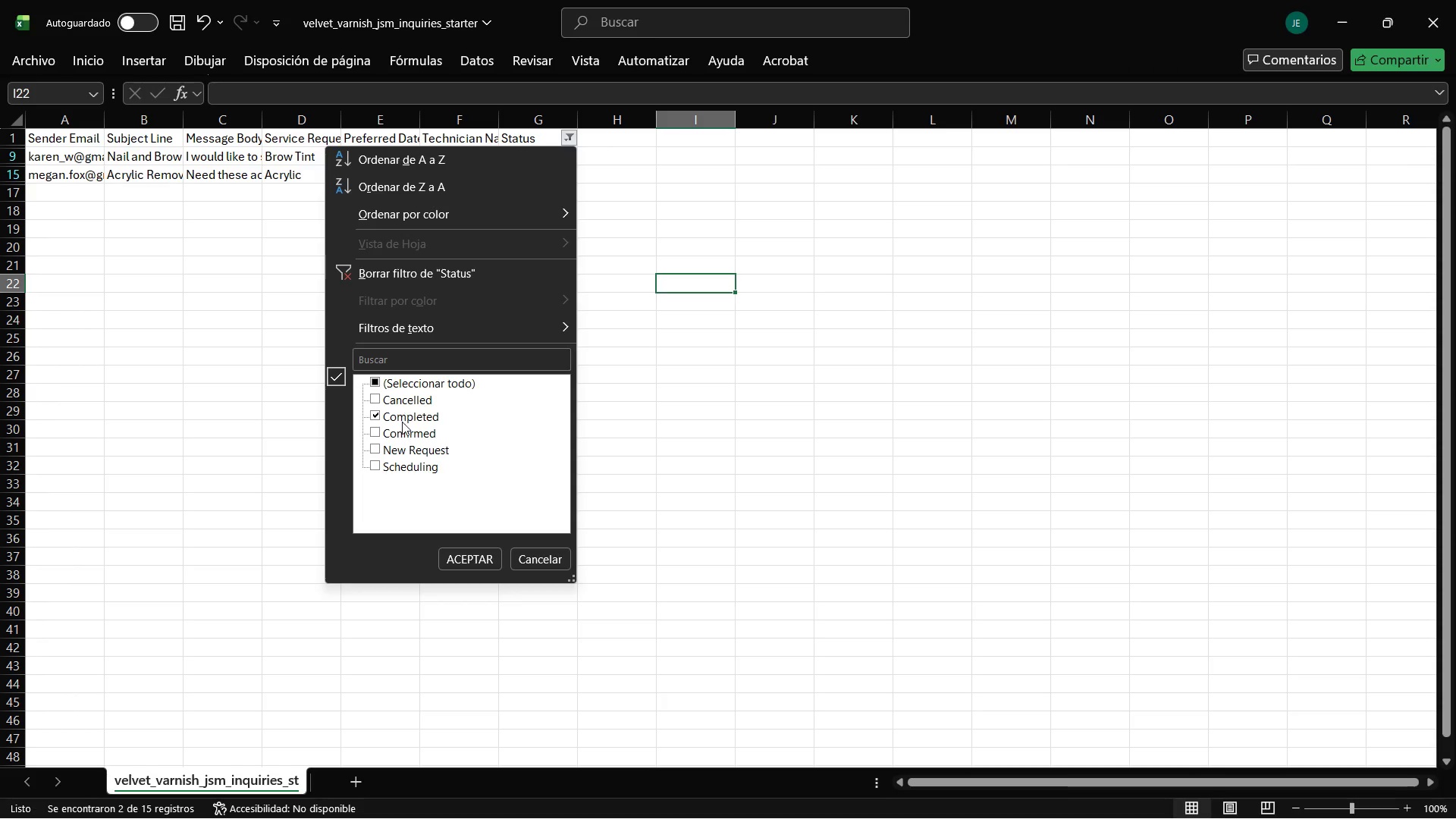 
left_click([398, 428])
 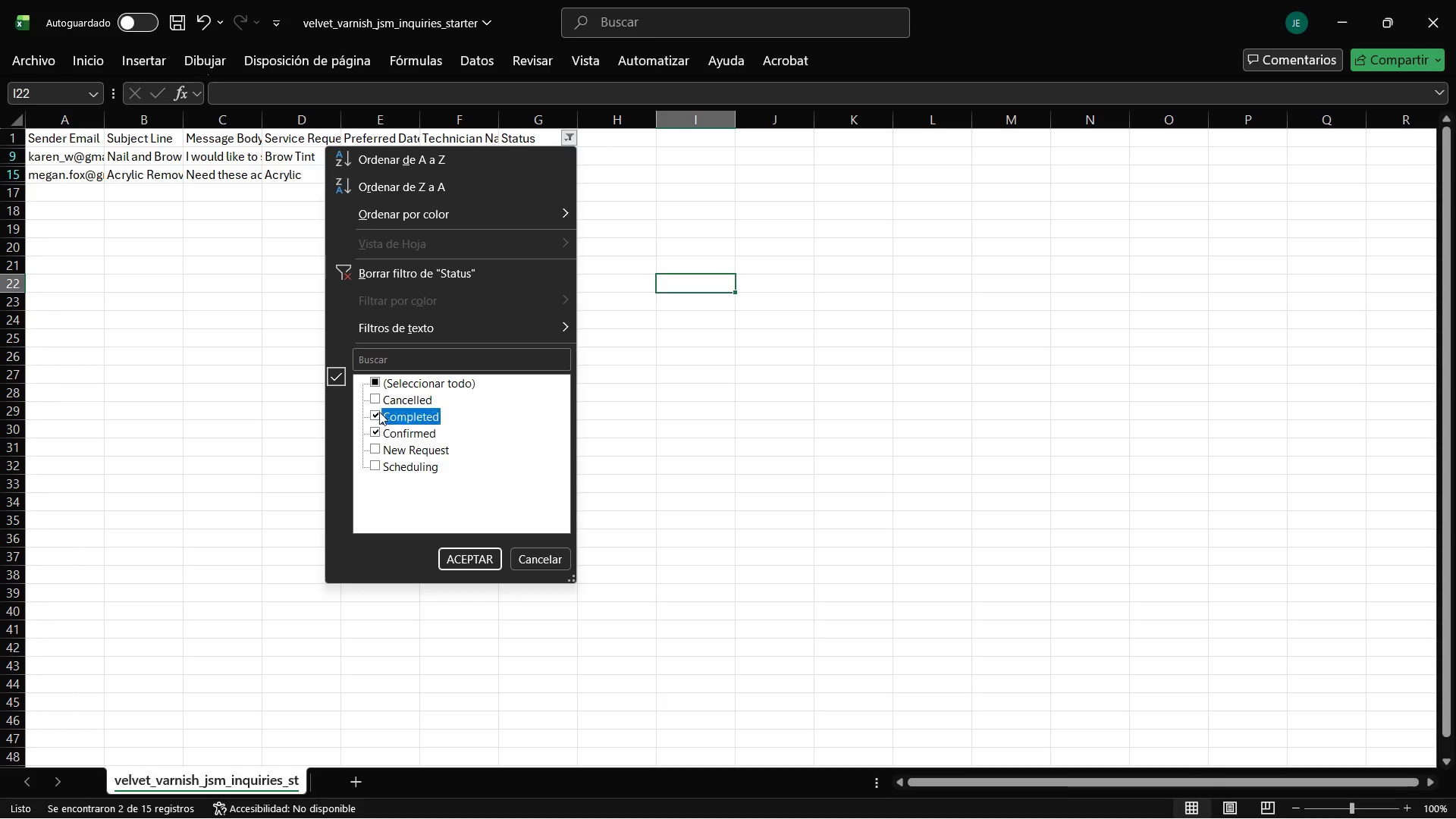 
left_click([379, 412])
 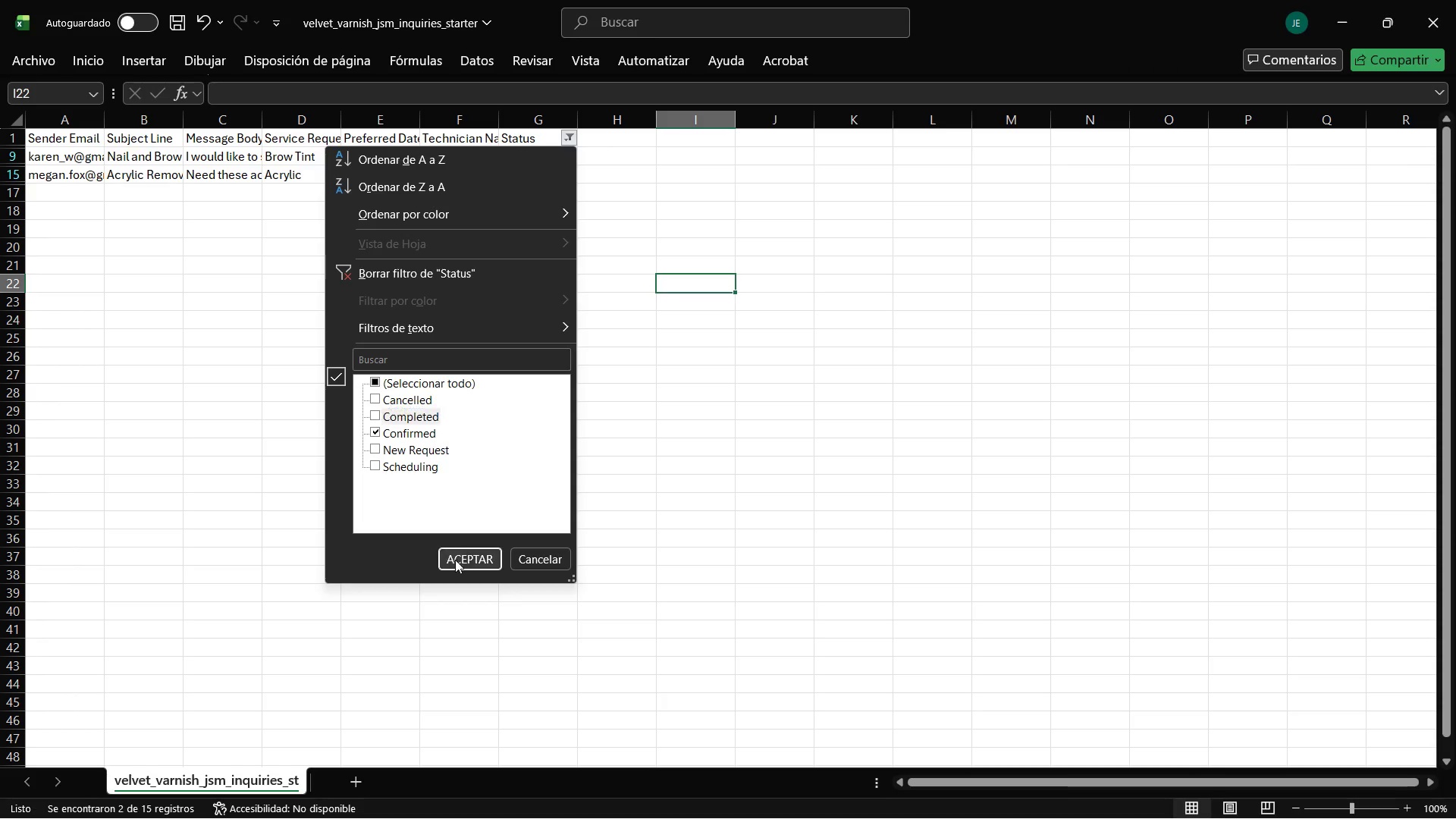 
left_click([457, 563])
 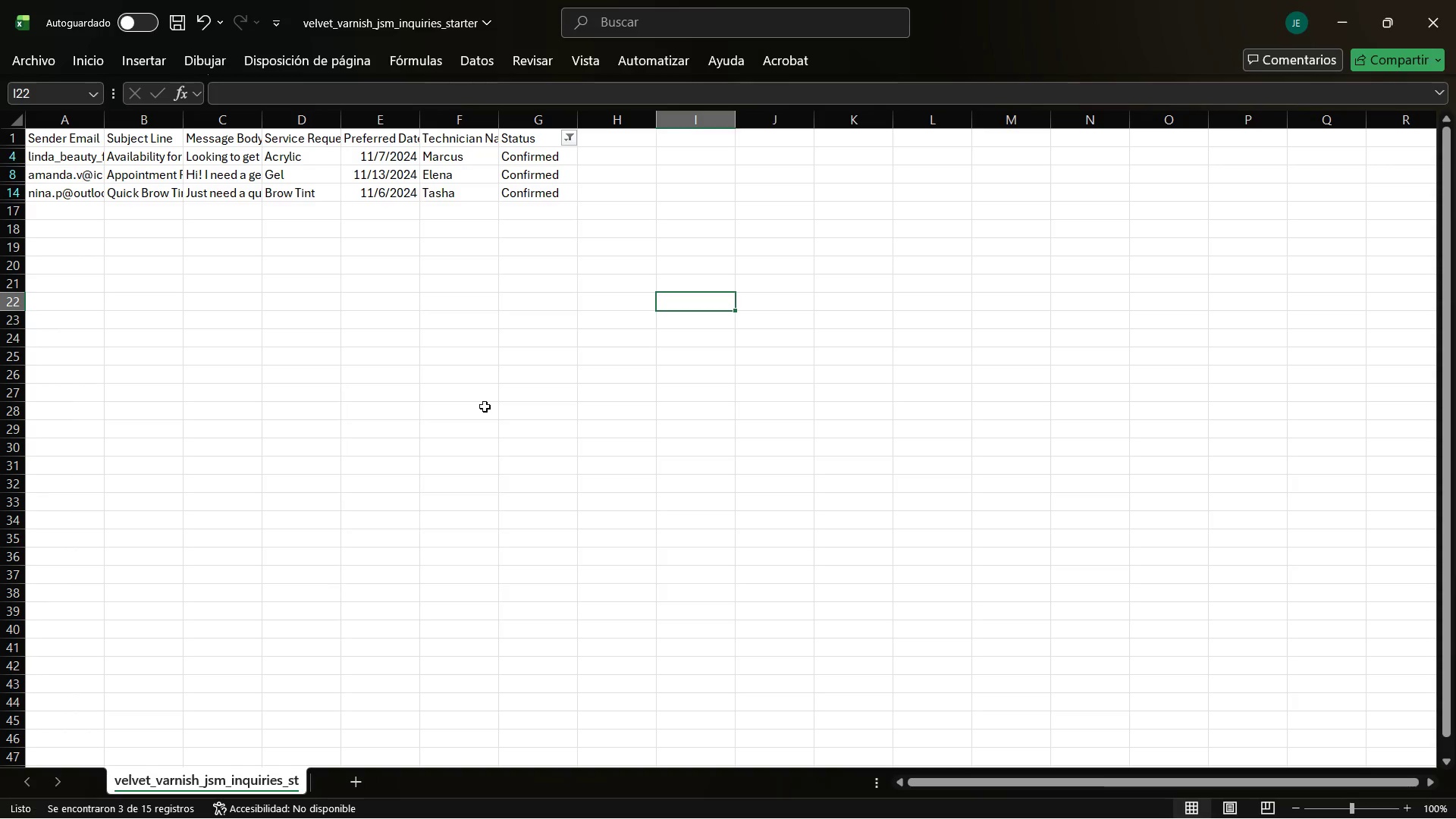 
key(Alt+AltLeft)
 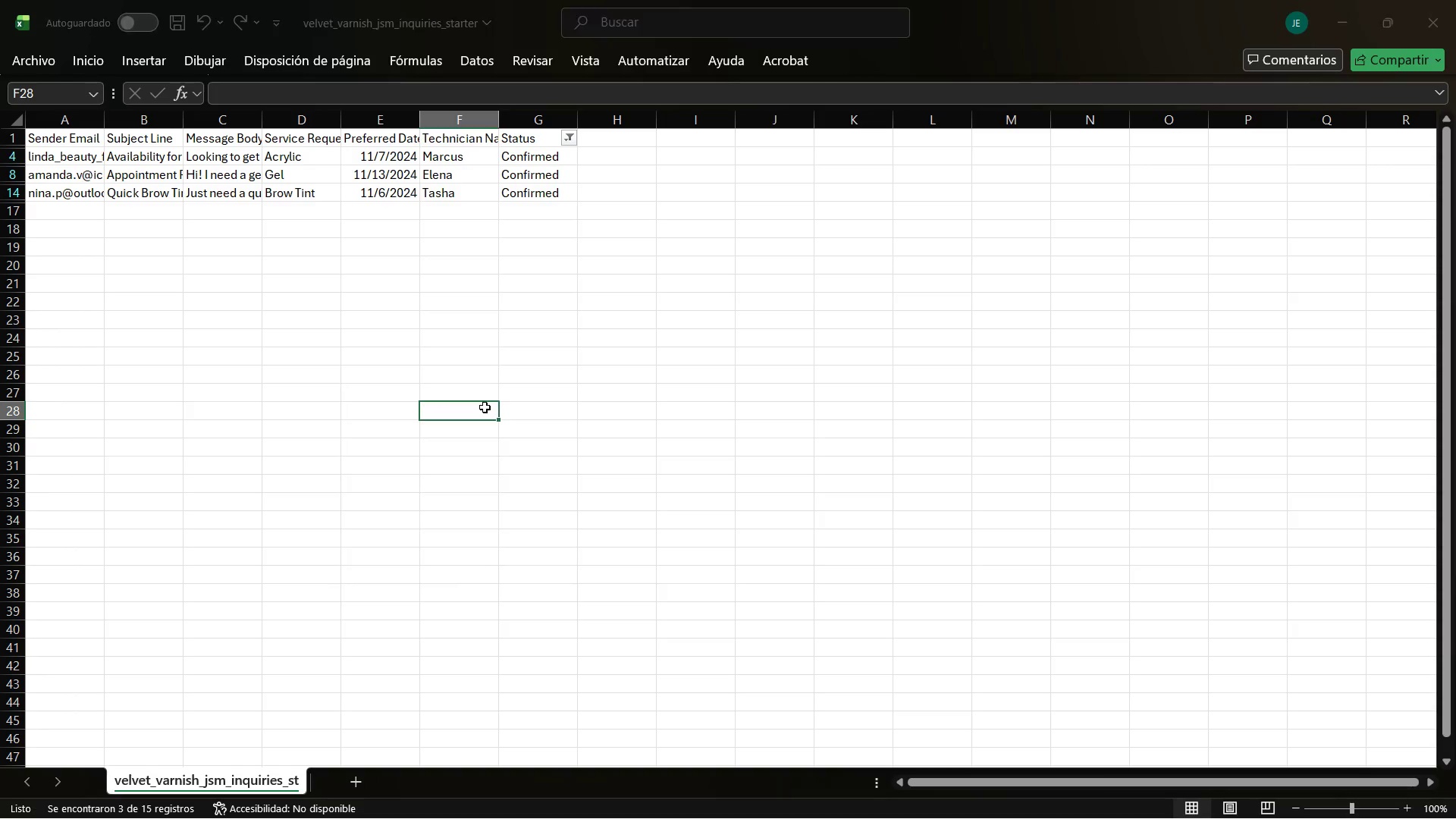 
key(Alt+Tab)
 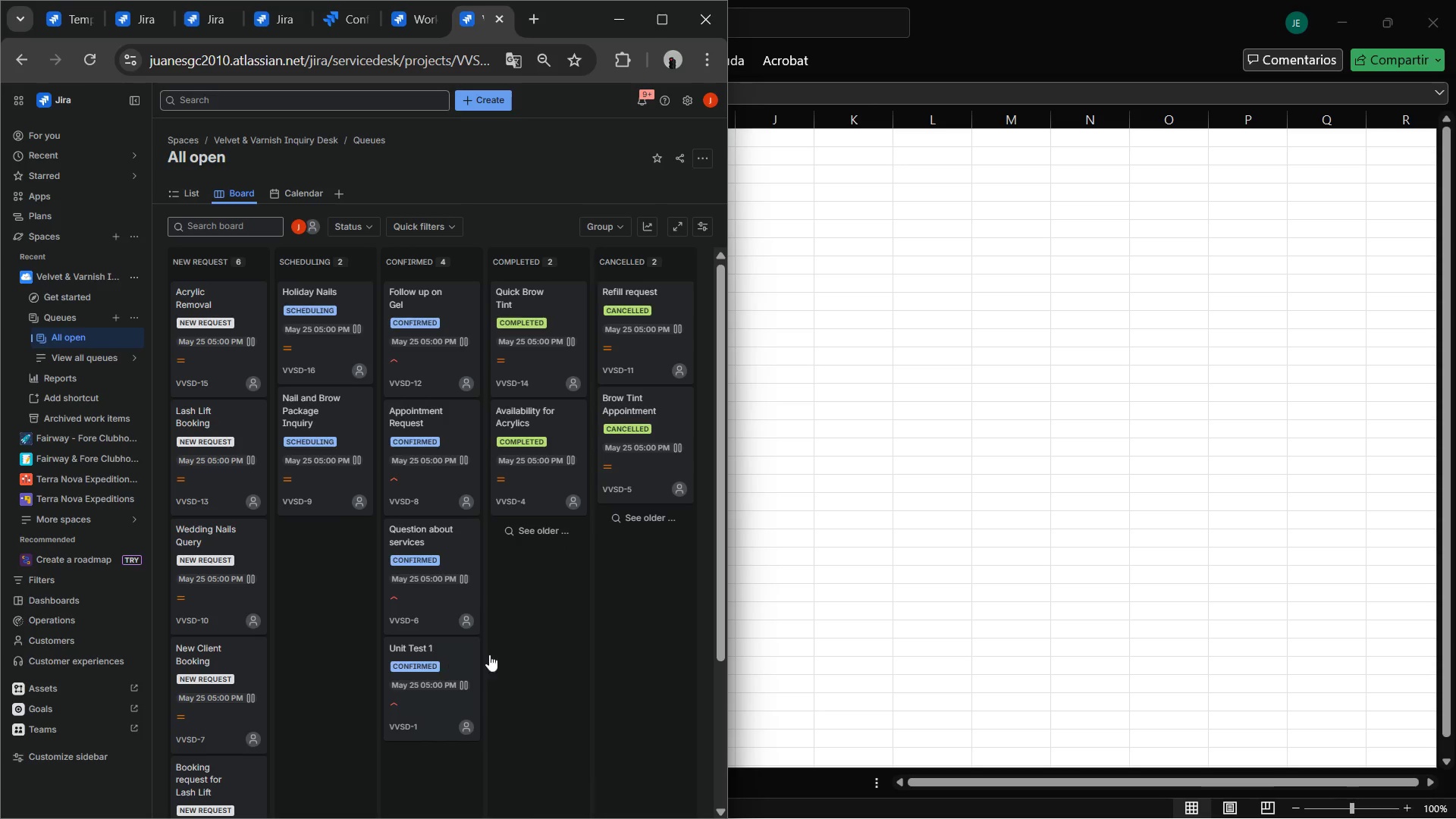 
key(Alt+AltLeft)
 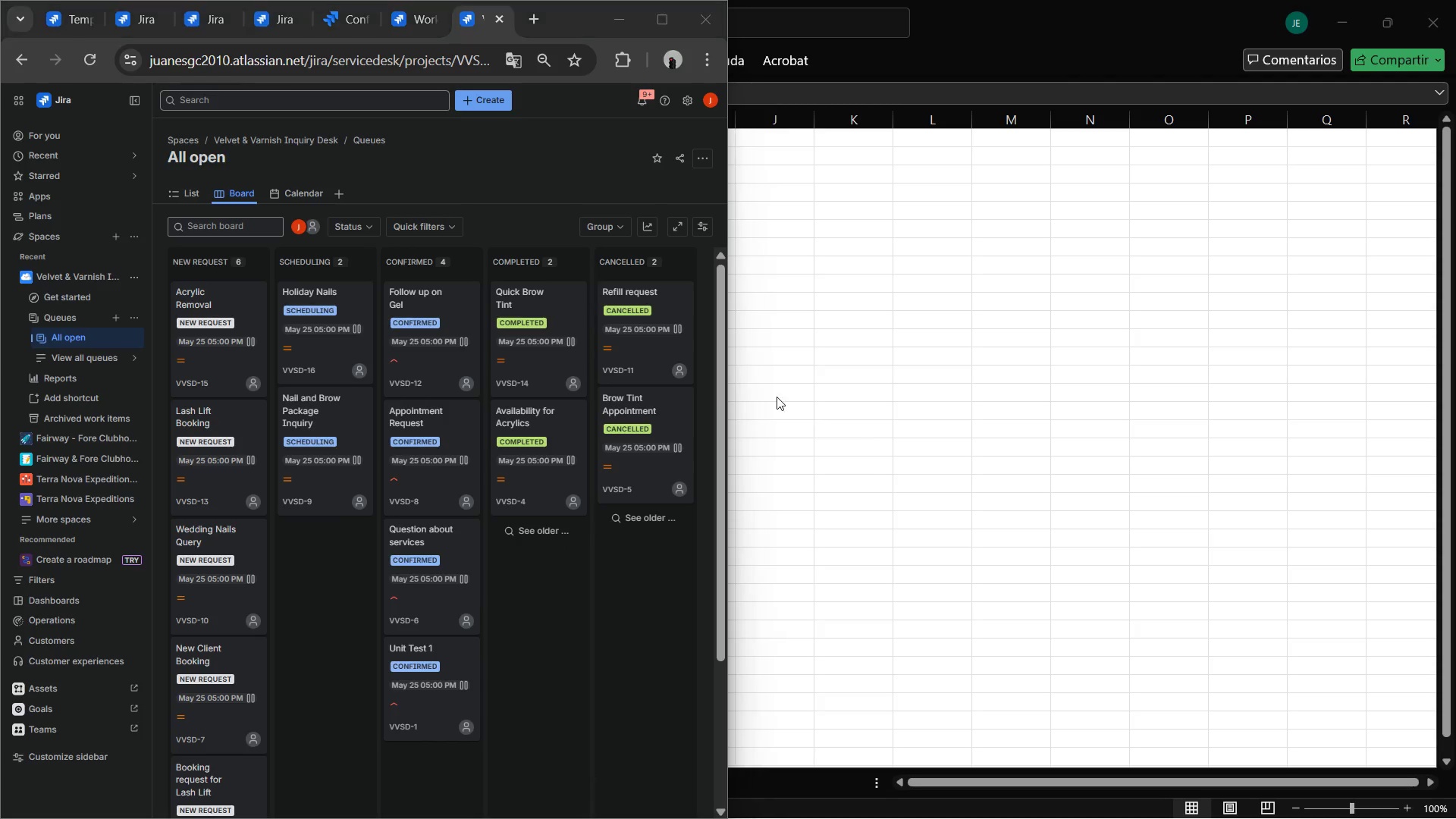 
key(Alt+Tab)
 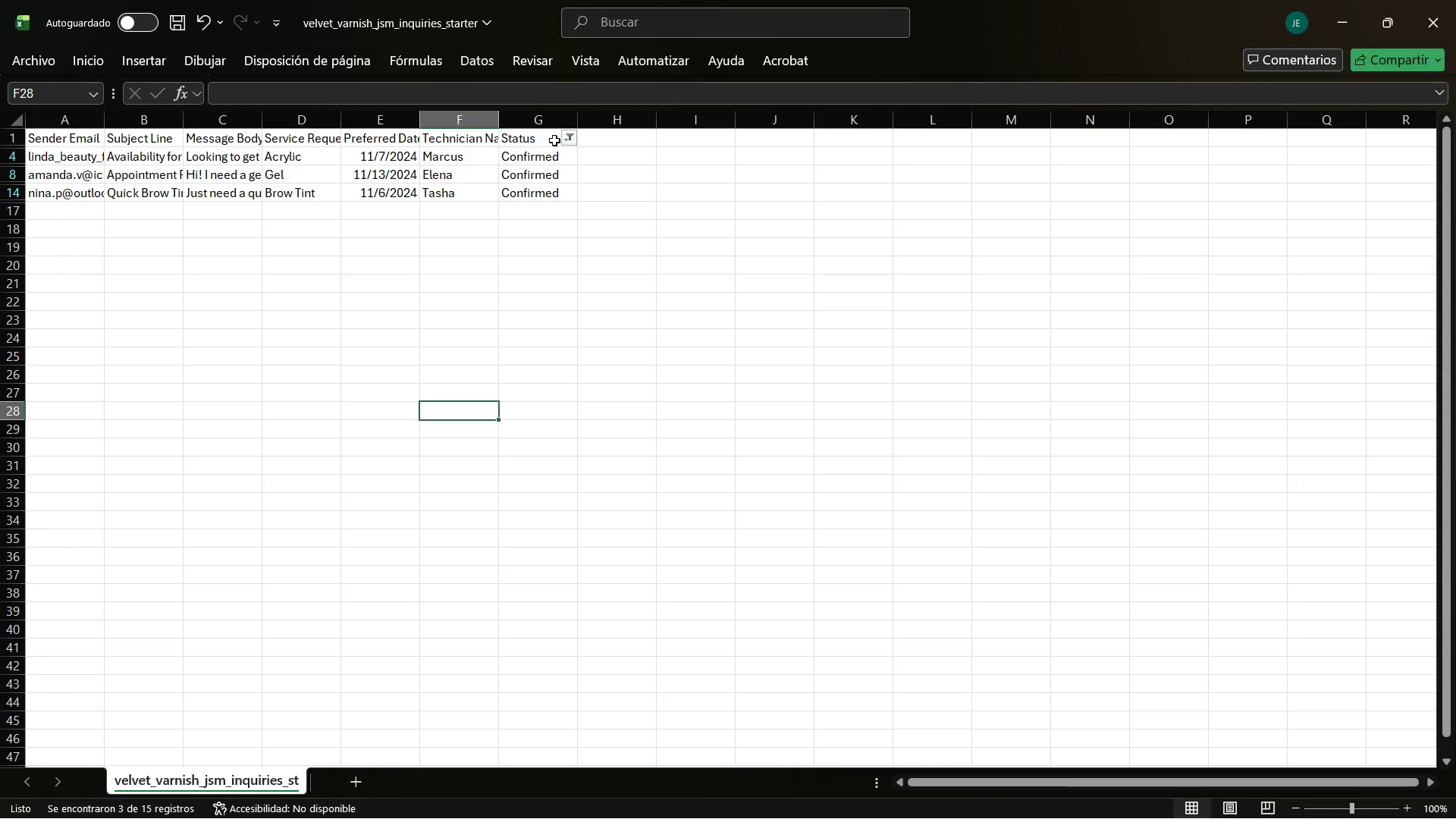 
left_click([562, 136])
 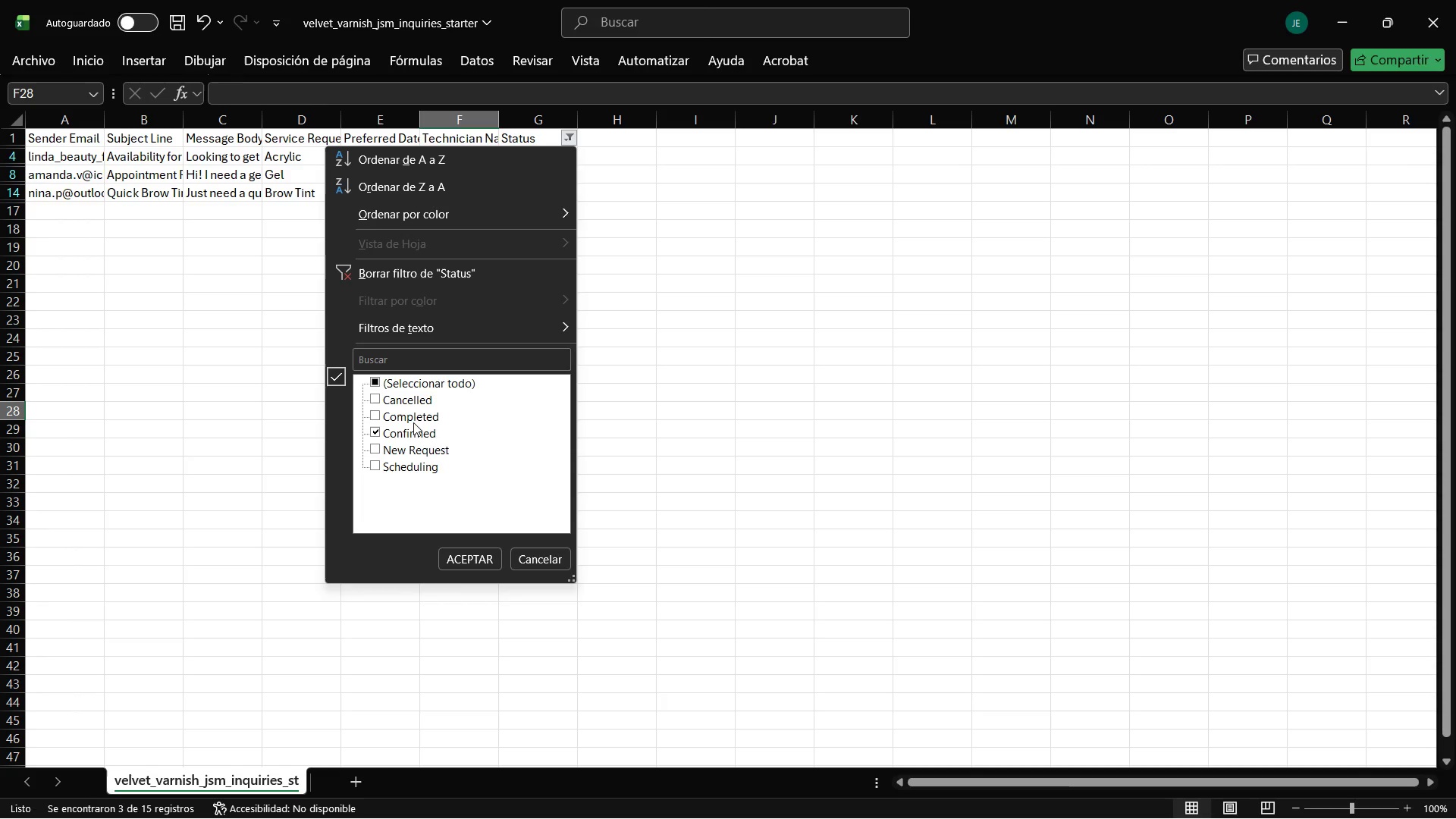 
left_click([397, 431])
 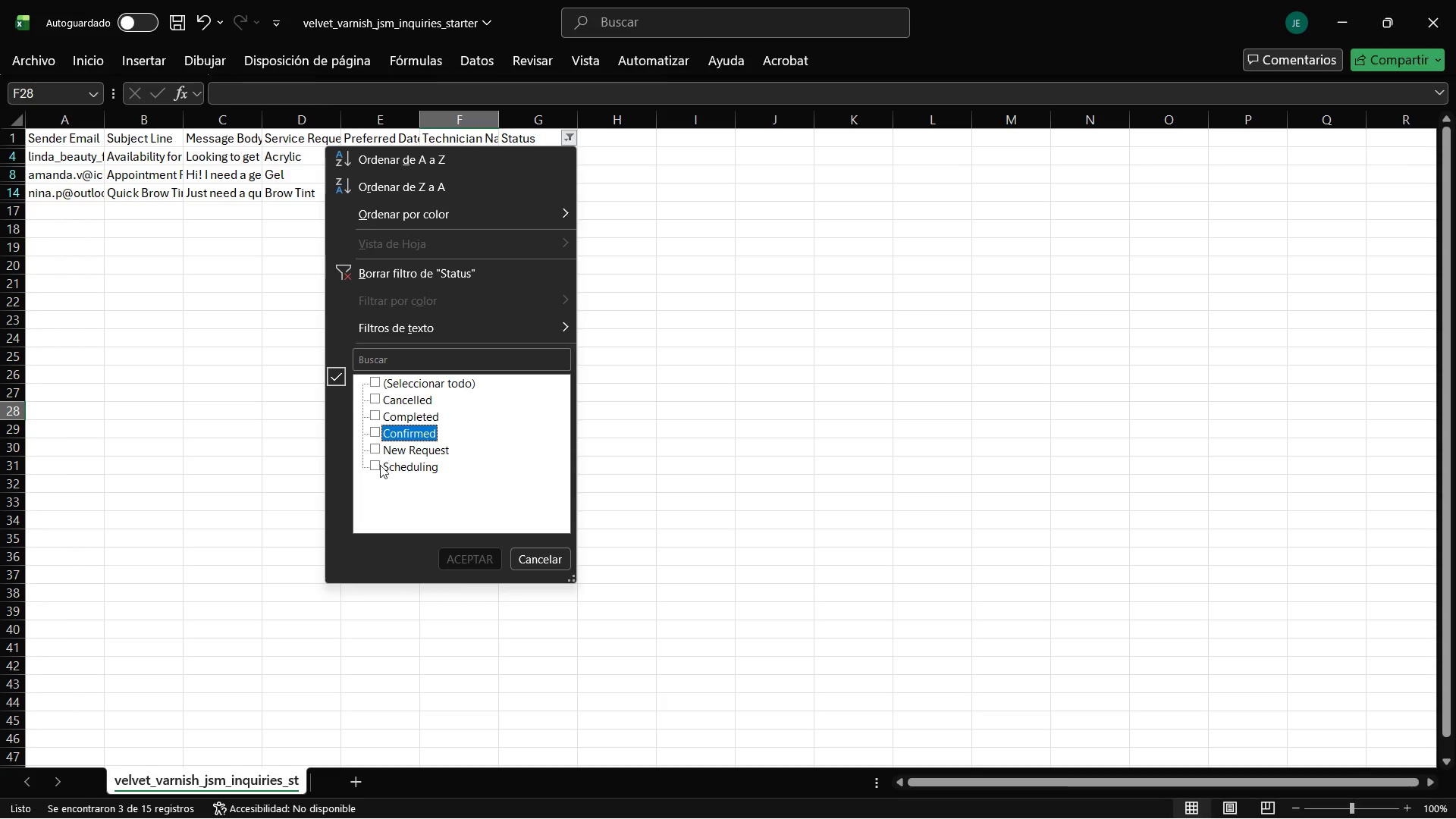 
left_click([378, 466])
 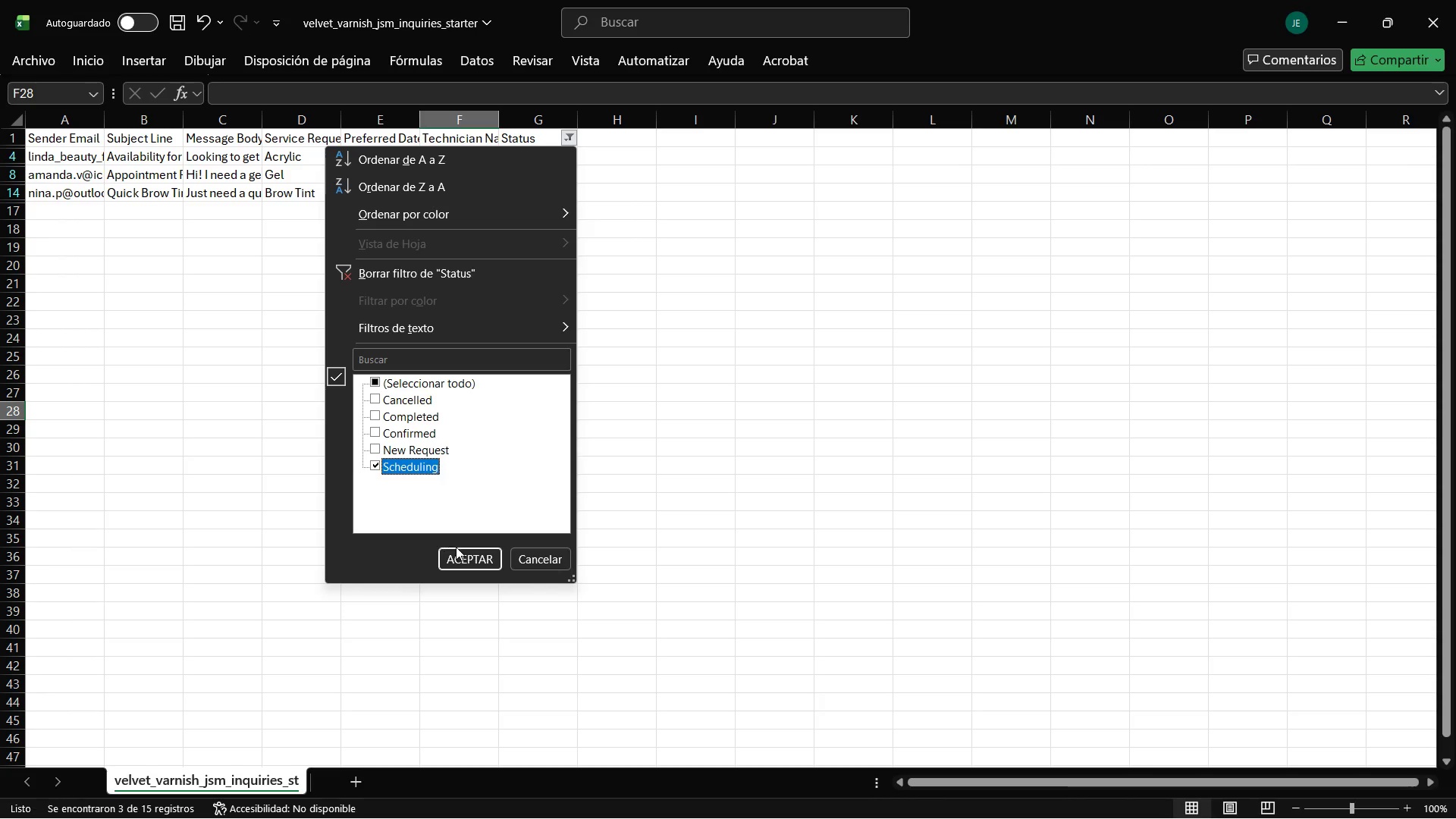 
left_click([460, 556])
 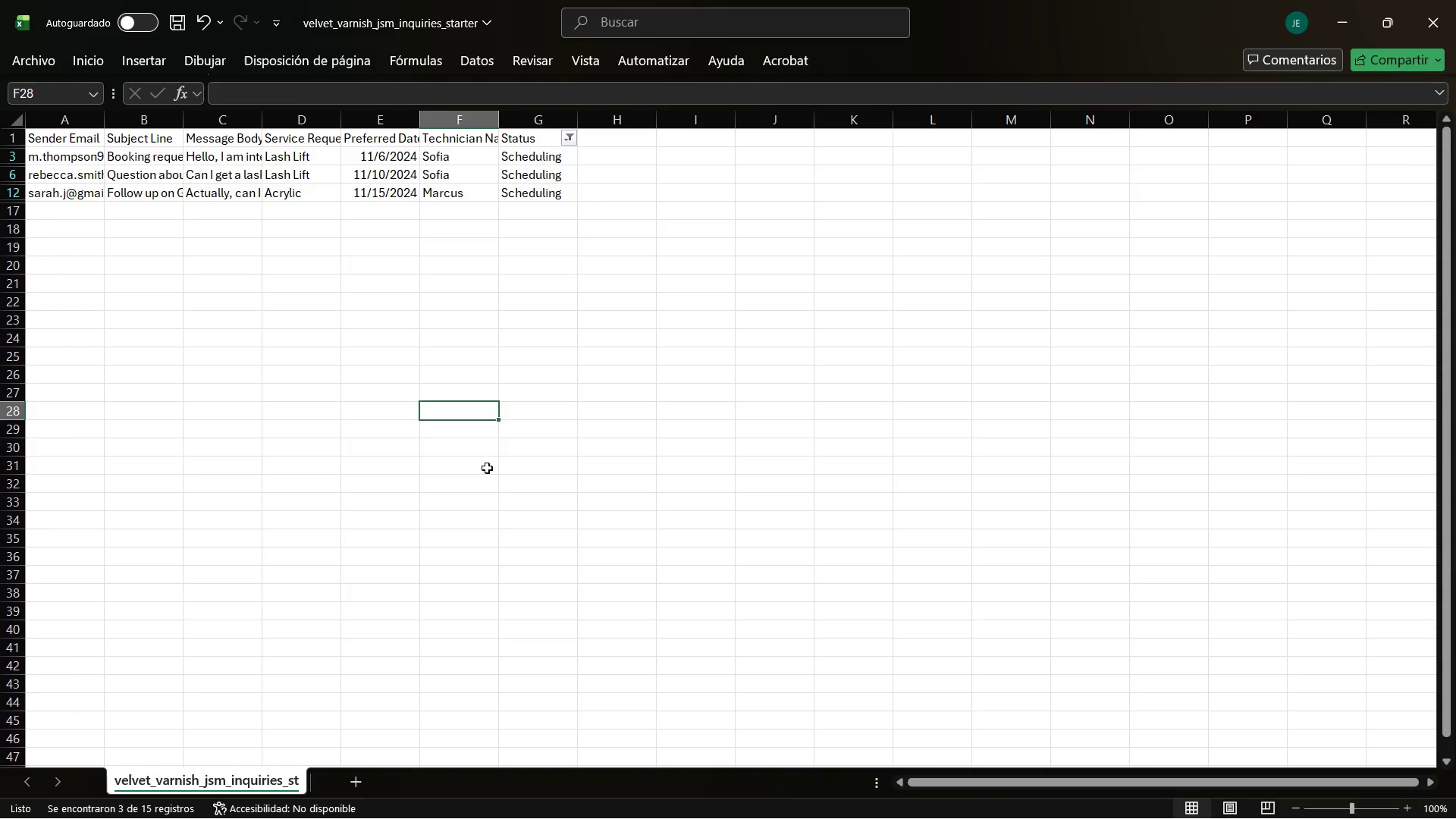 
left_click([497, 451])
 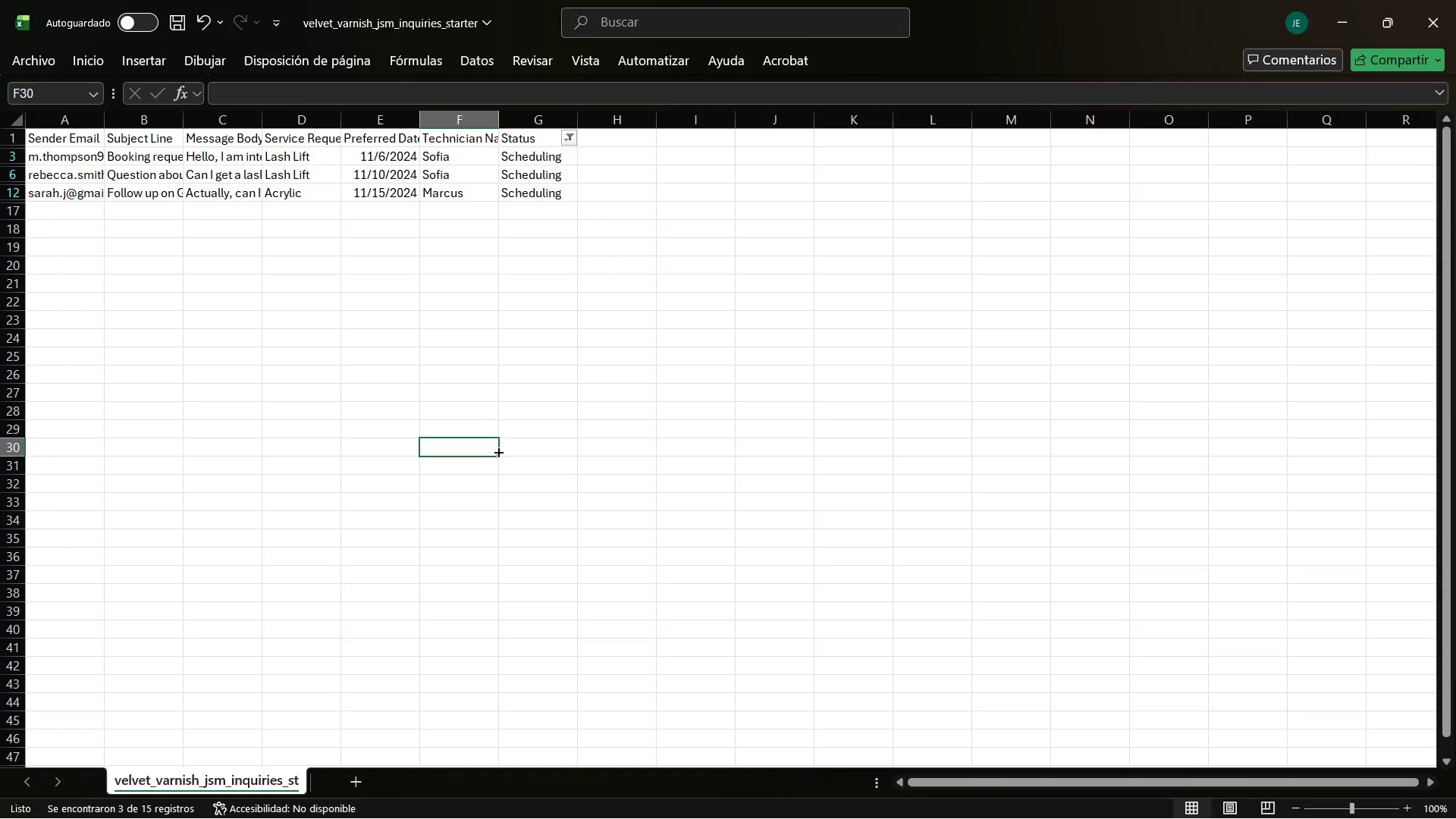 
key(Alt+AltLeft)
 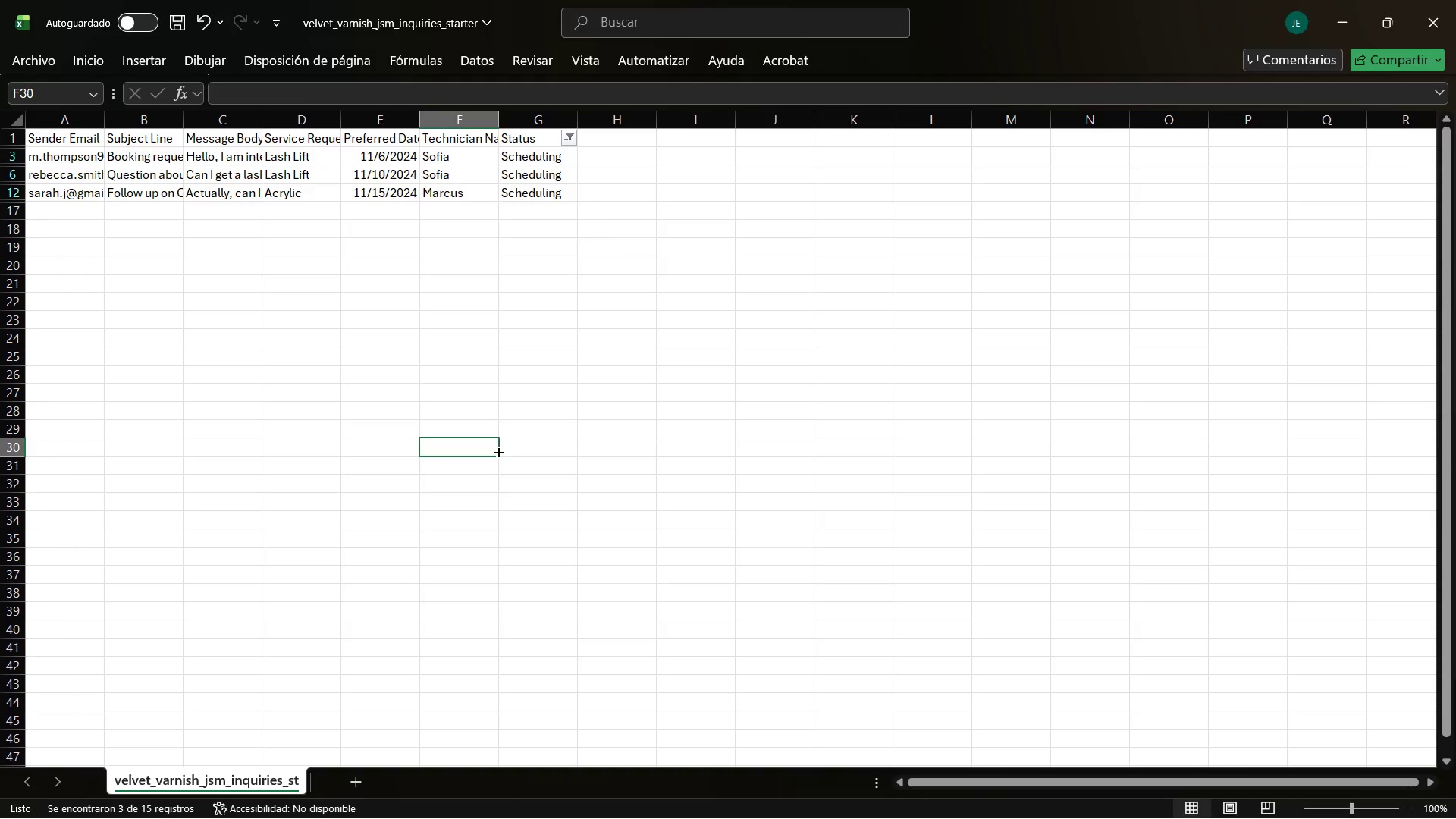 
key(Alt+Tab)
 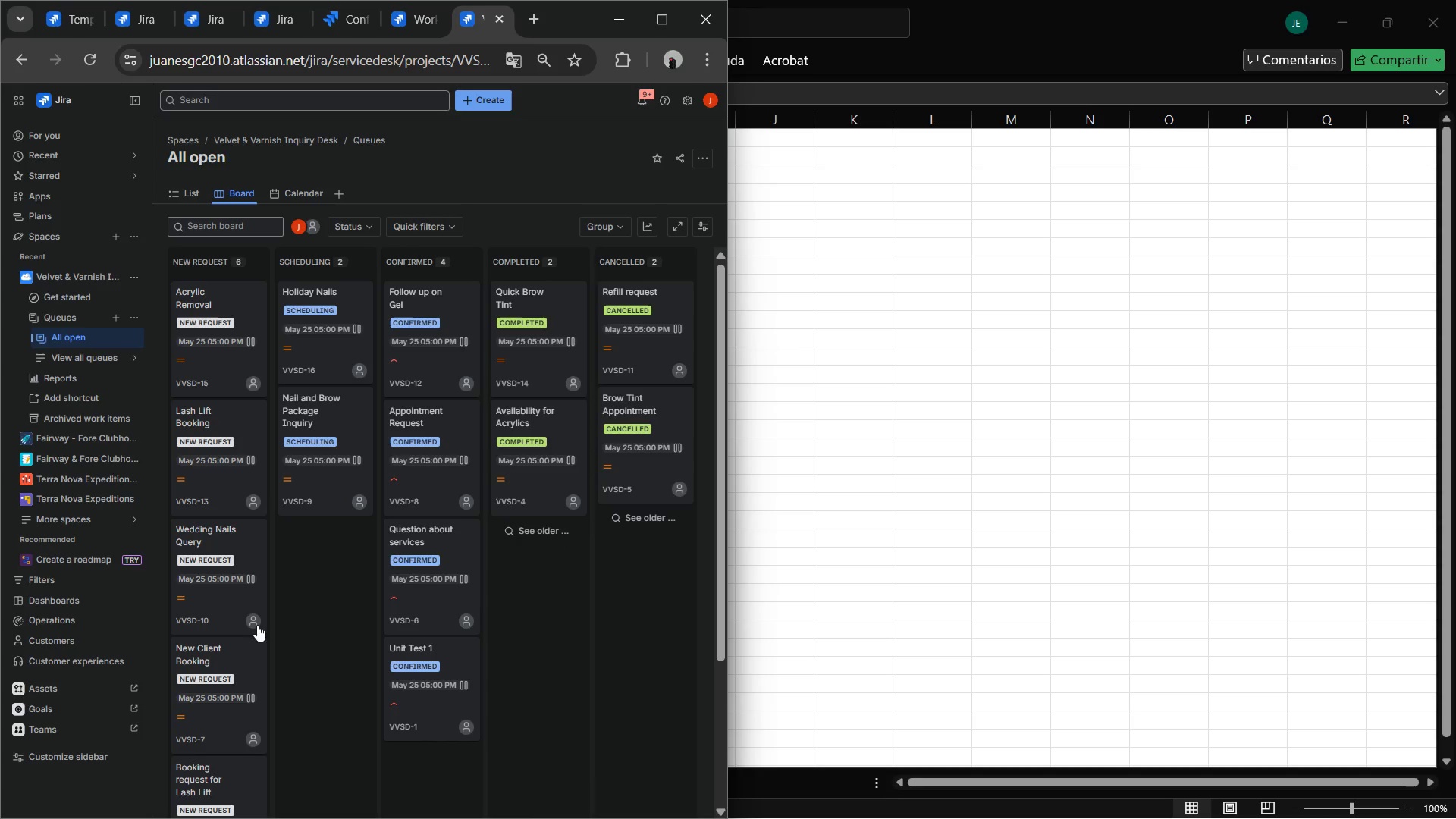 
left_click_drag(start_coordinate=[215, 558], to_coordinate=[300, 538])
 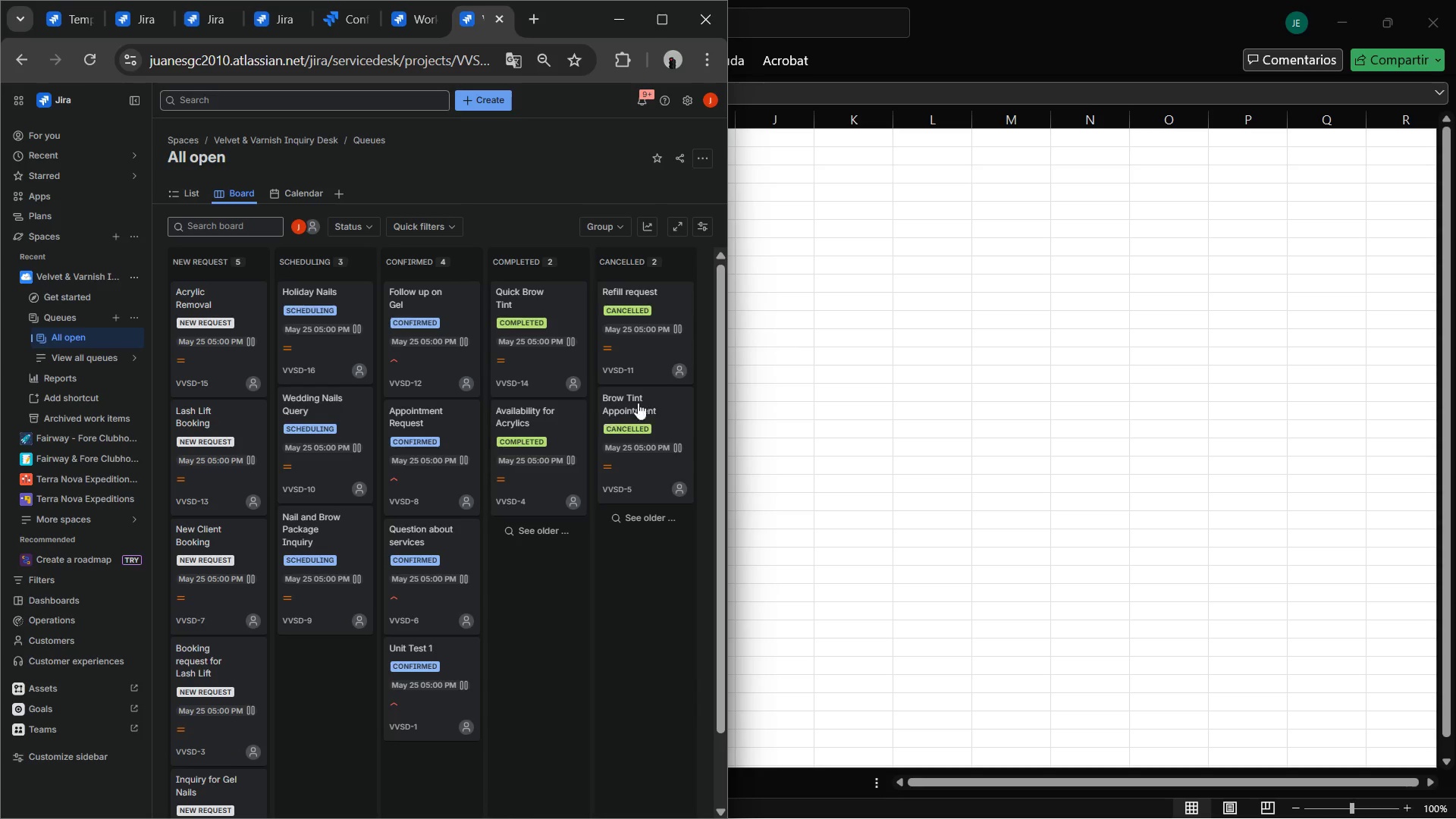 
left_click([801, 371])
 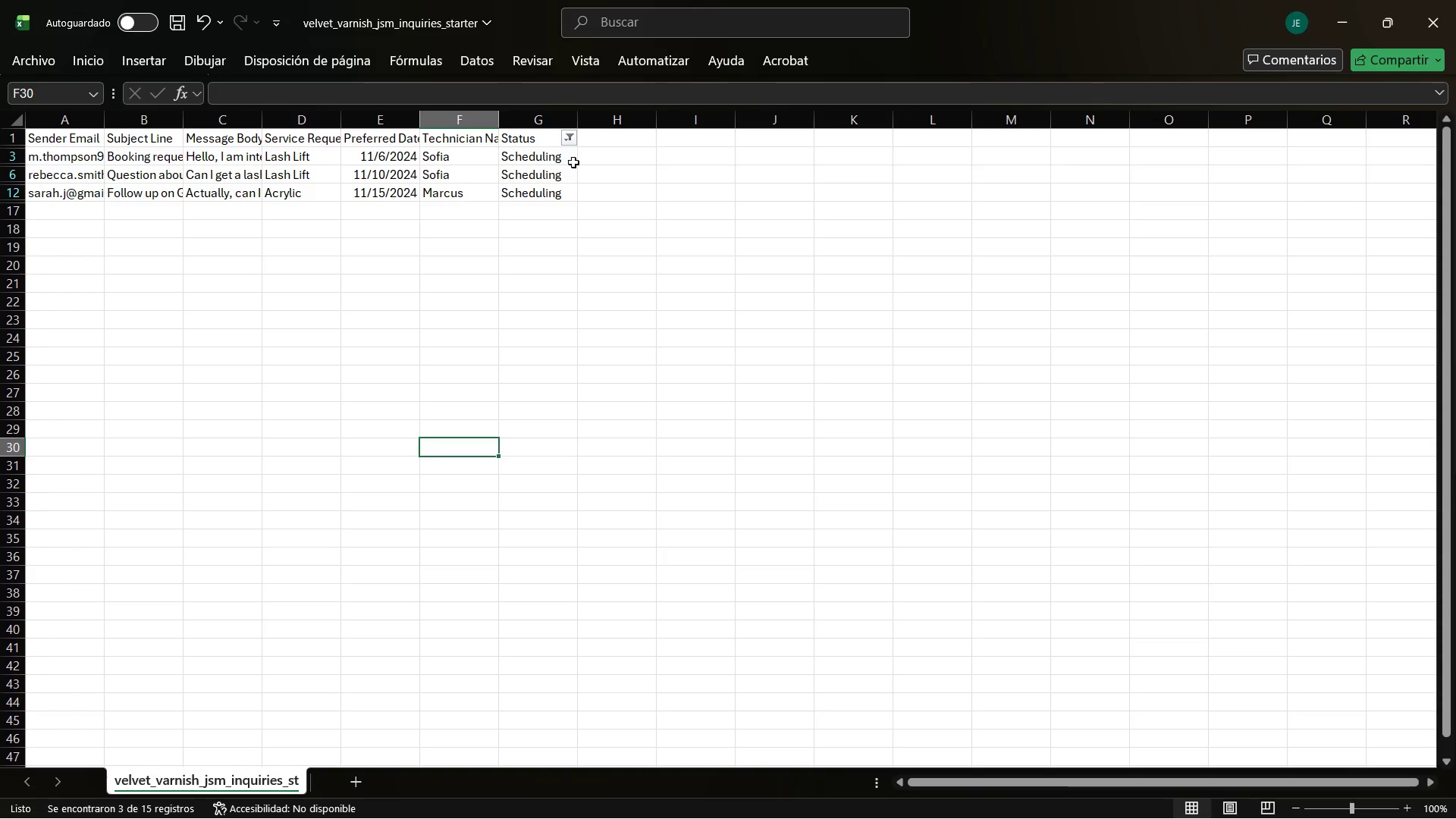 
left_click([570, 143])
 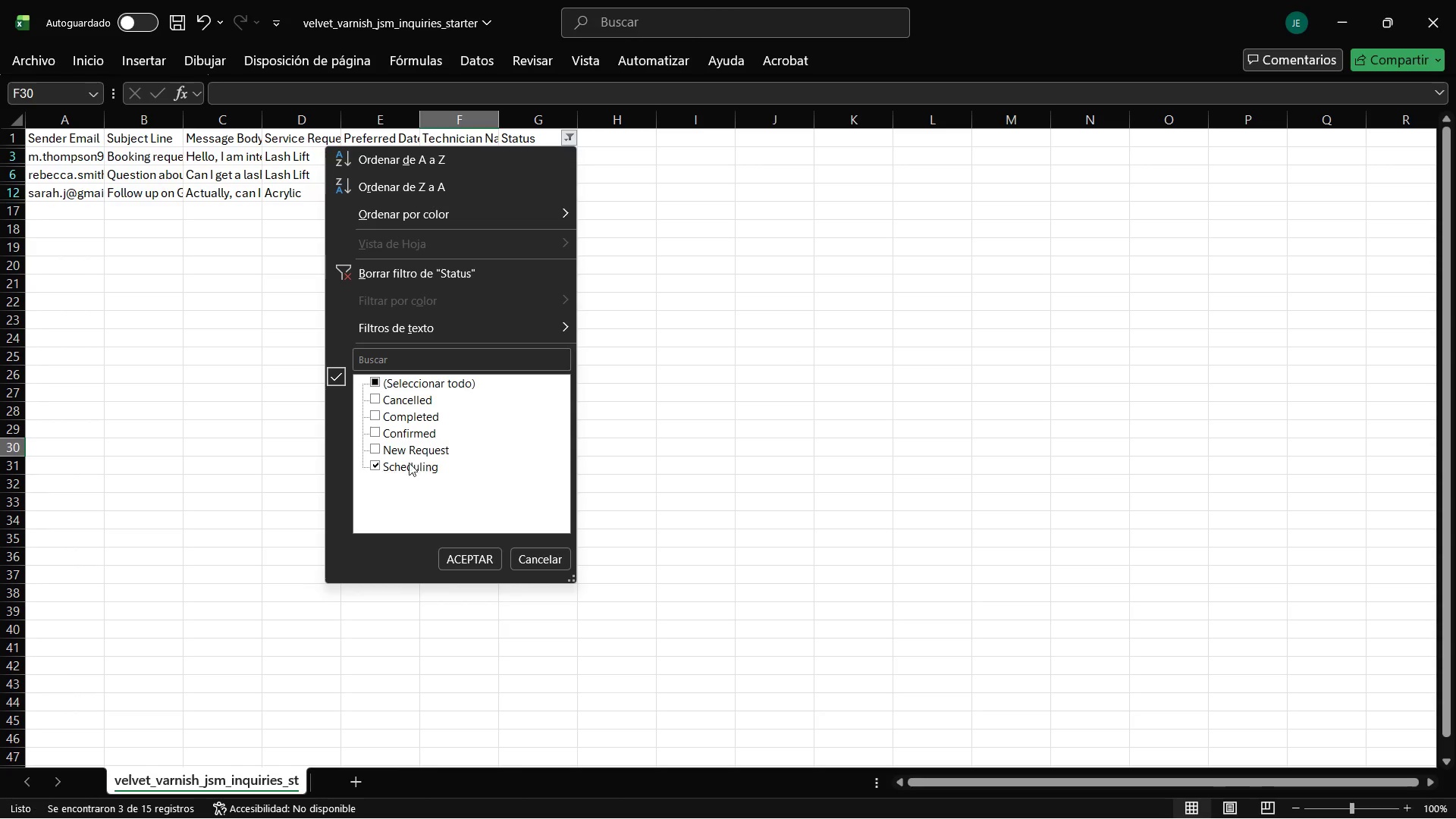 
double_click([402, 443])
 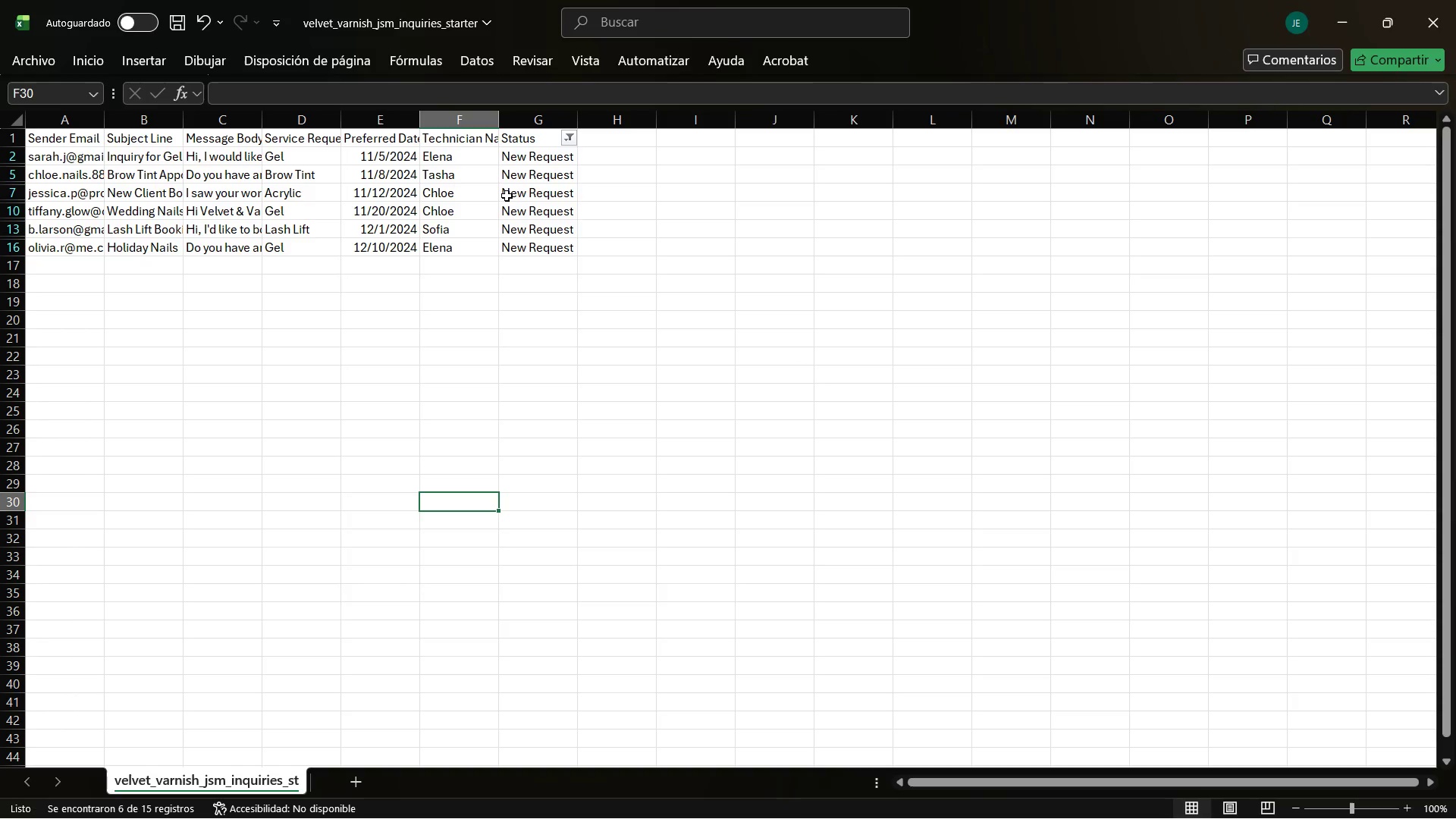 
key(Alt+AltLeft)
 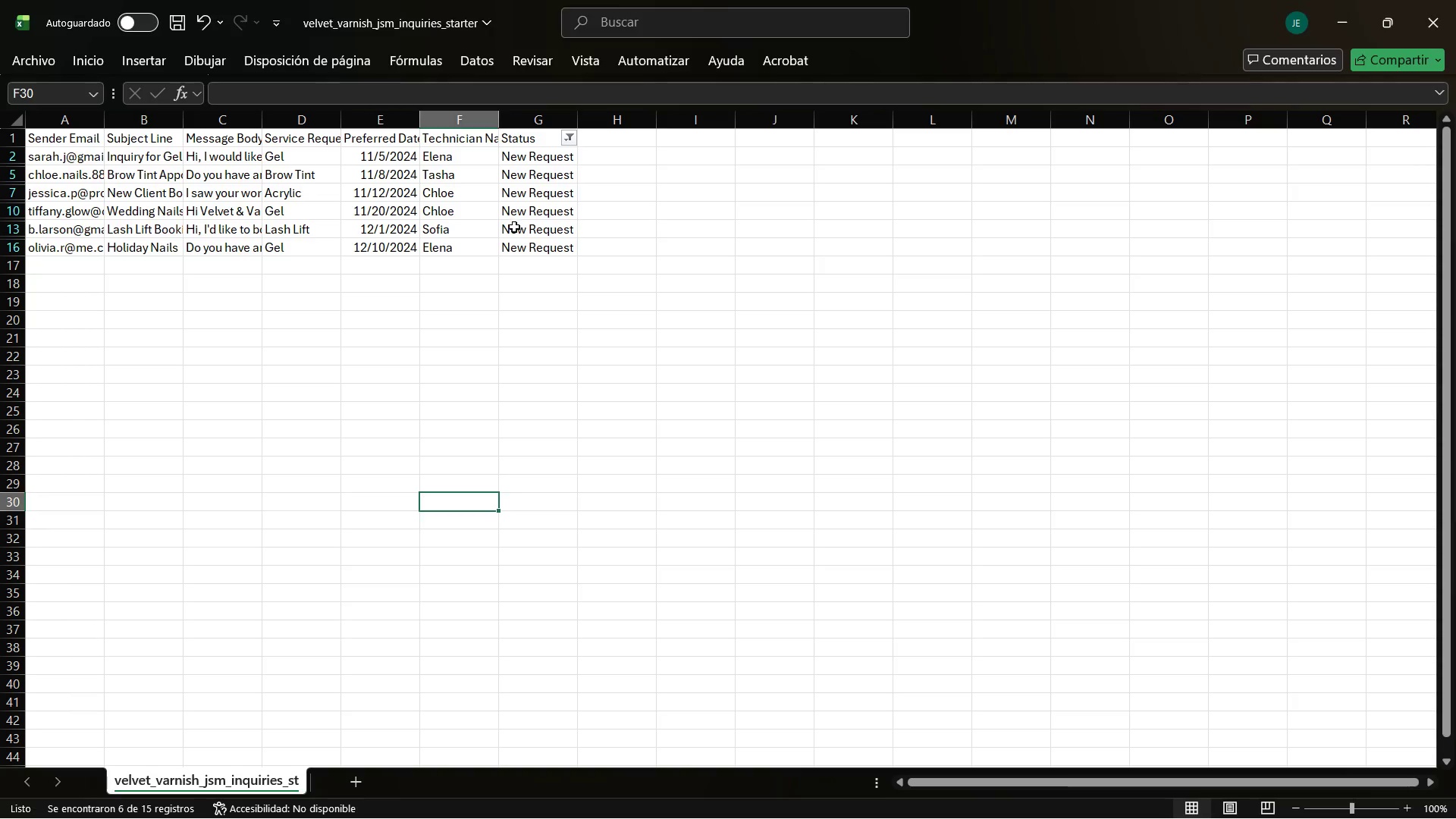 
key(Alt+Tab)
 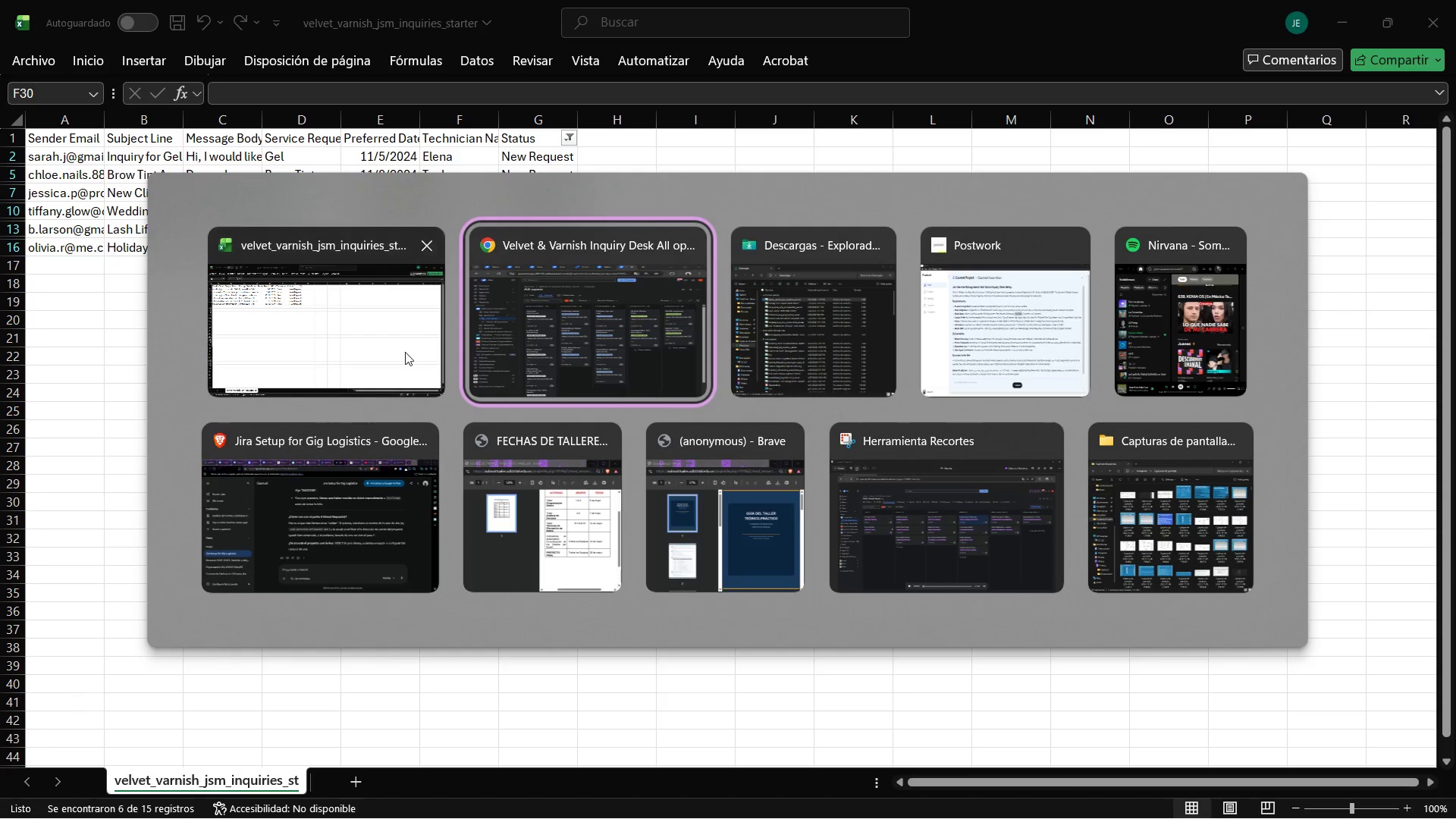 
left_click([530, 339])
 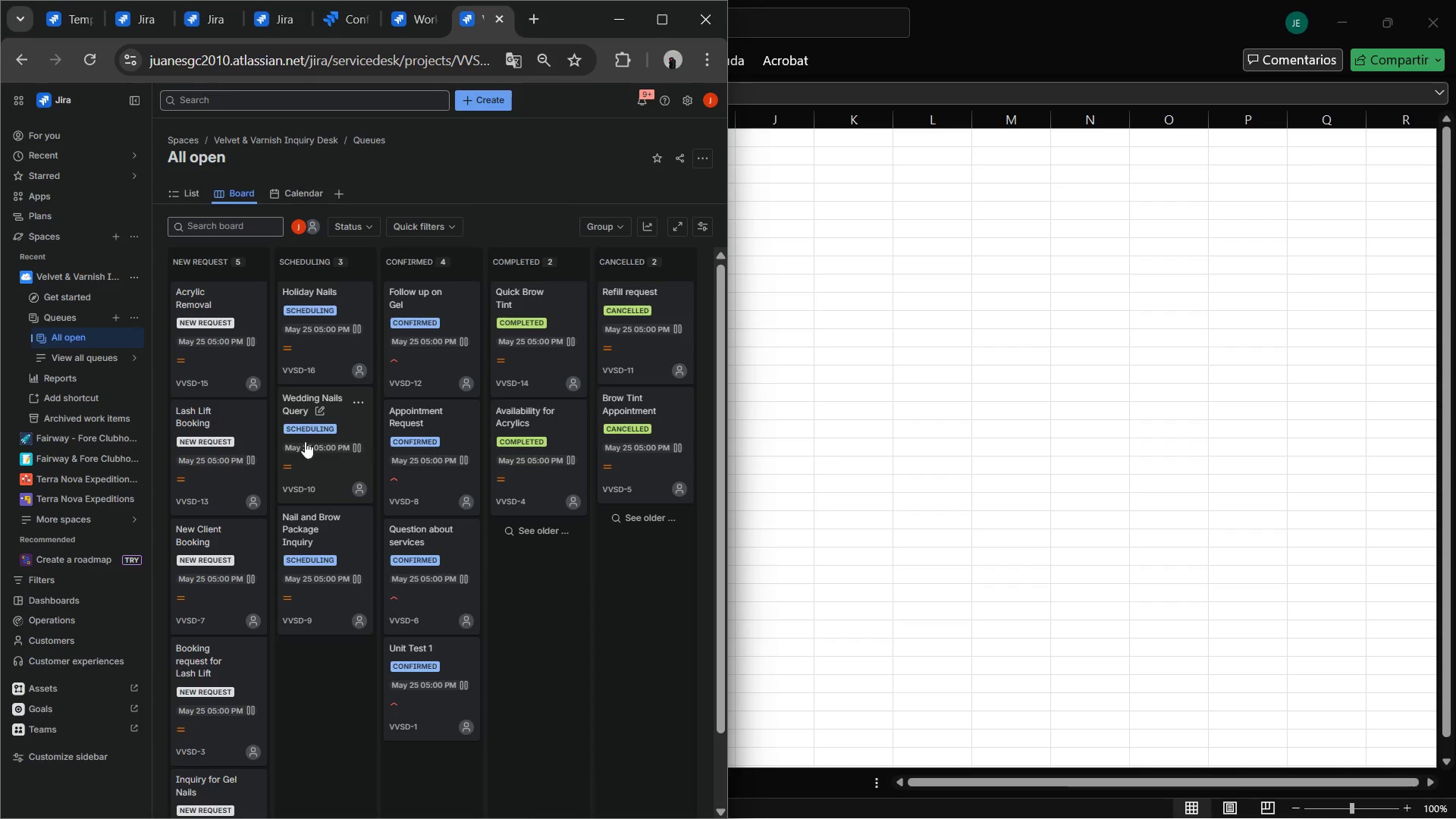 
scroll: coordinate [261, 424], scroll_direction: down, amount: 2.0
 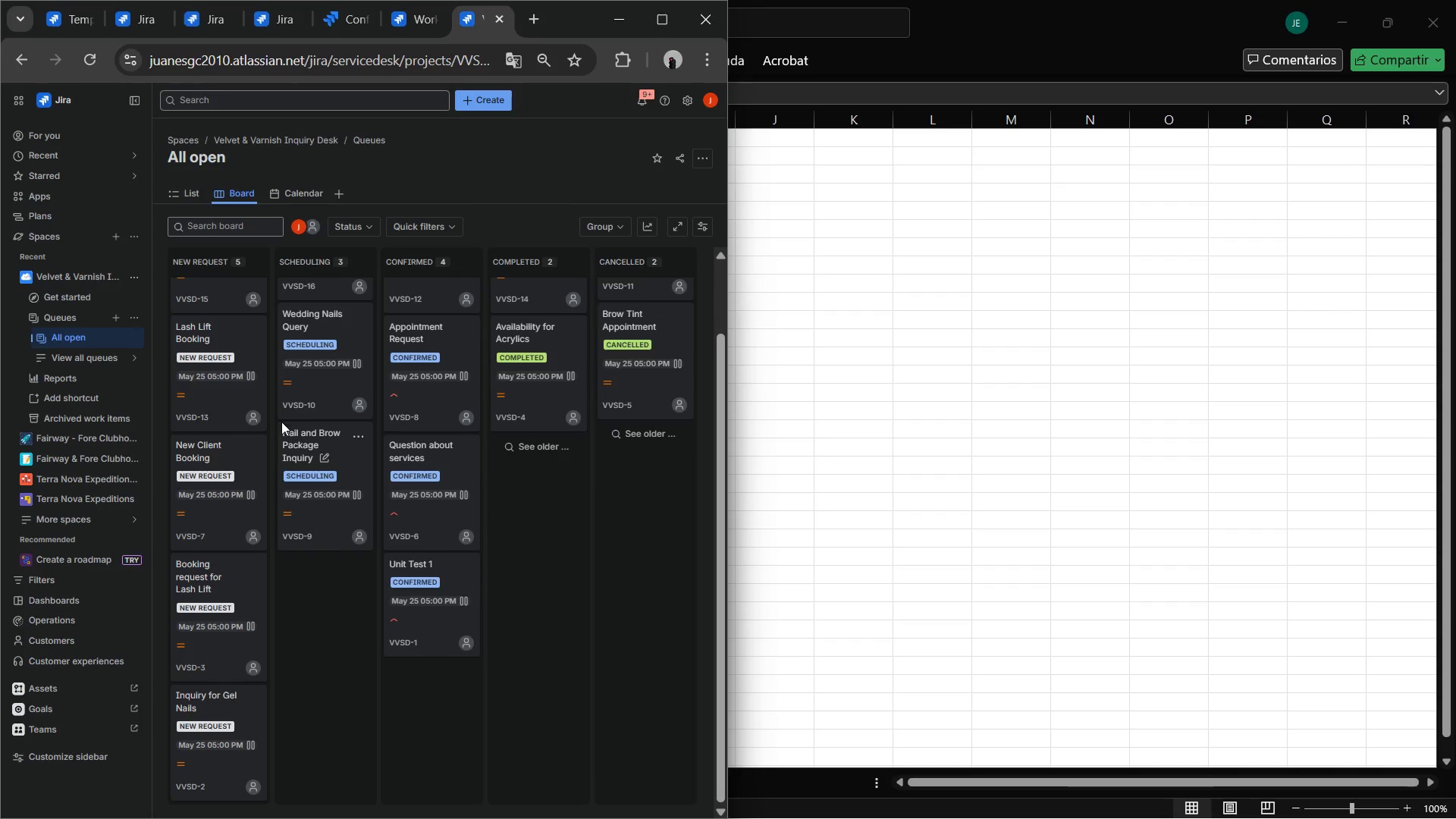 
scroll: coordinate [196, 642], scroll_direction: up, amount: 4.0
 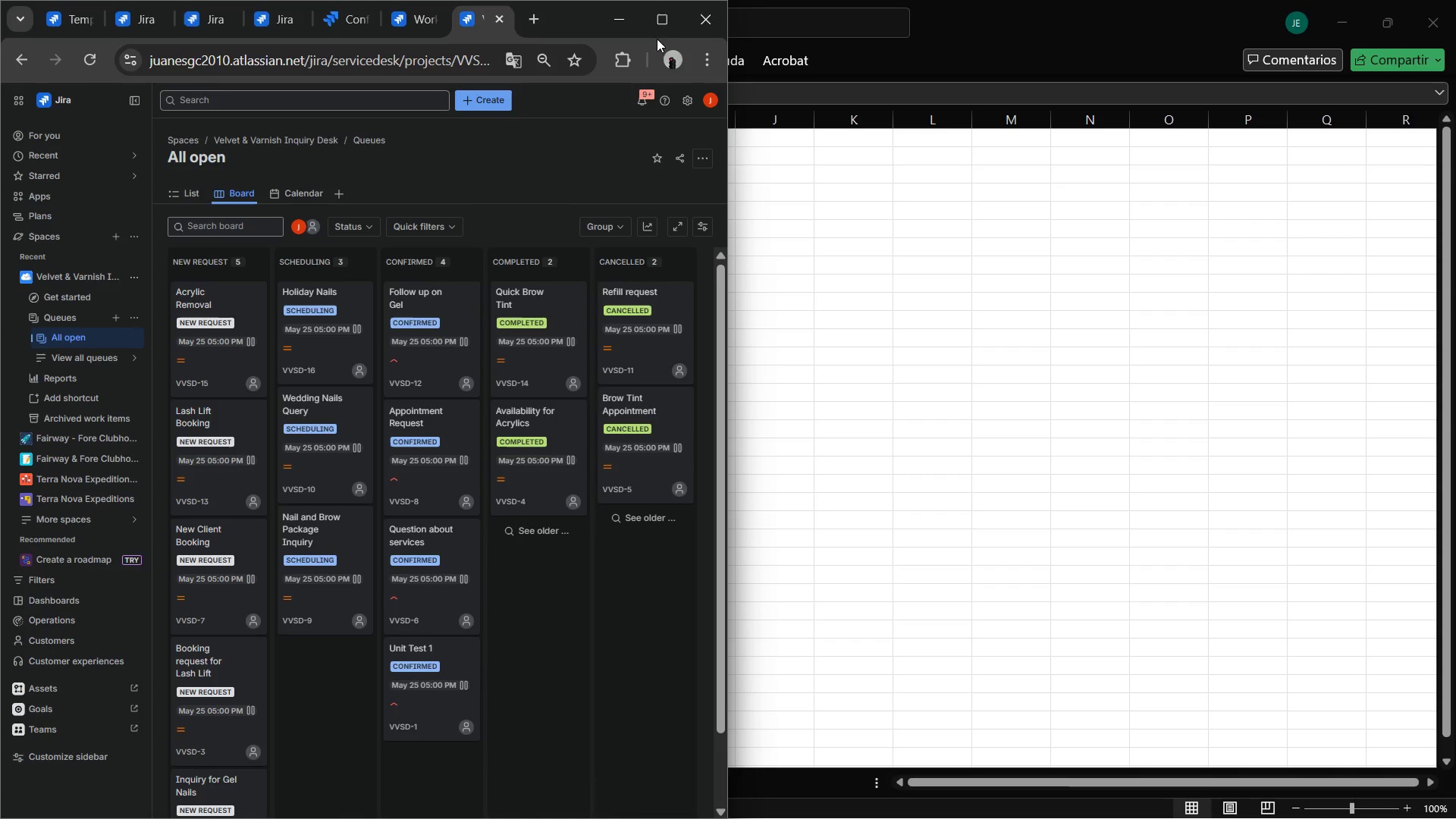 
left_click([661, 30])
 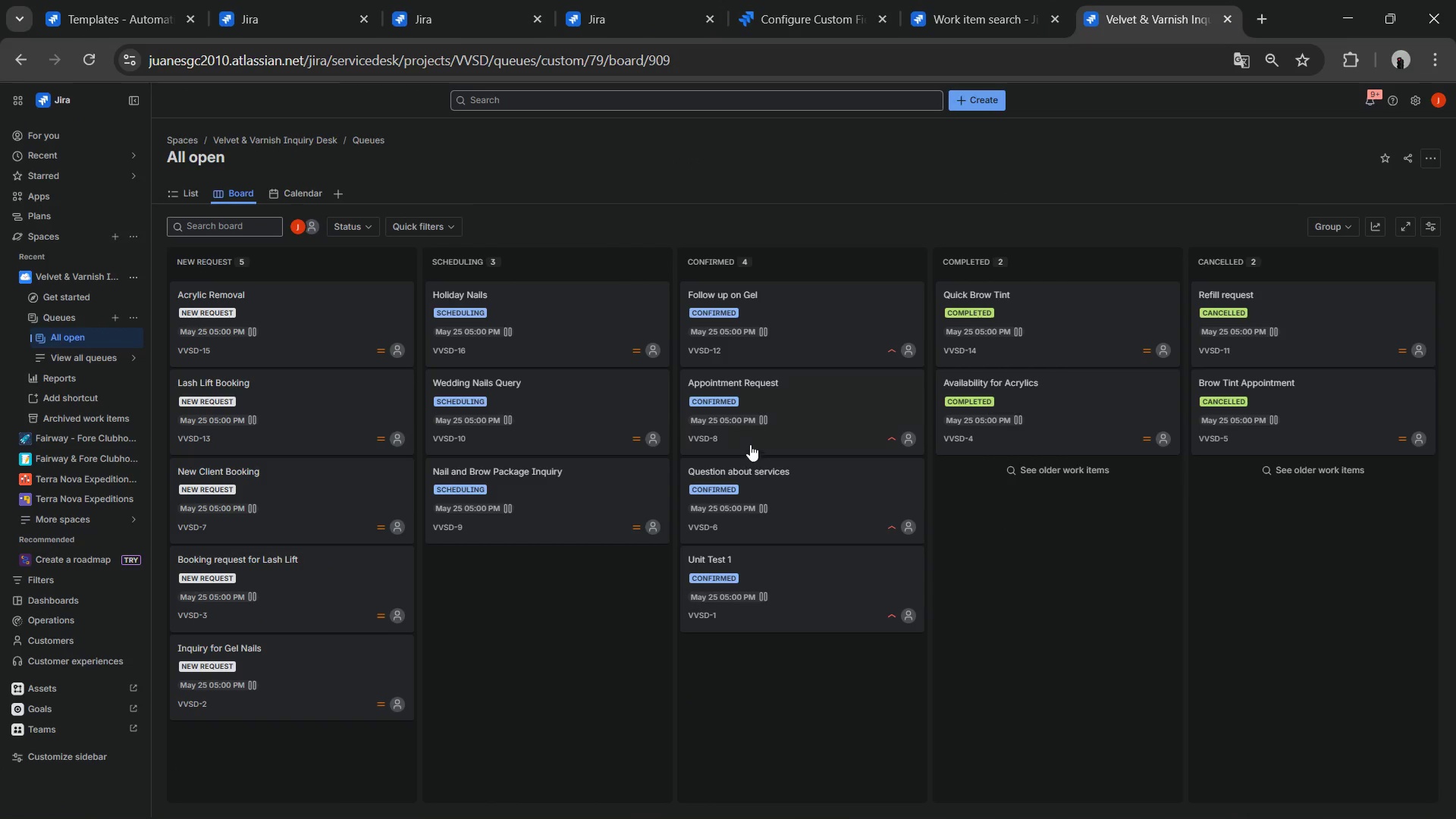 
scroll: coordinate [640, 416], scroll_direction: down, amount: 3.0
 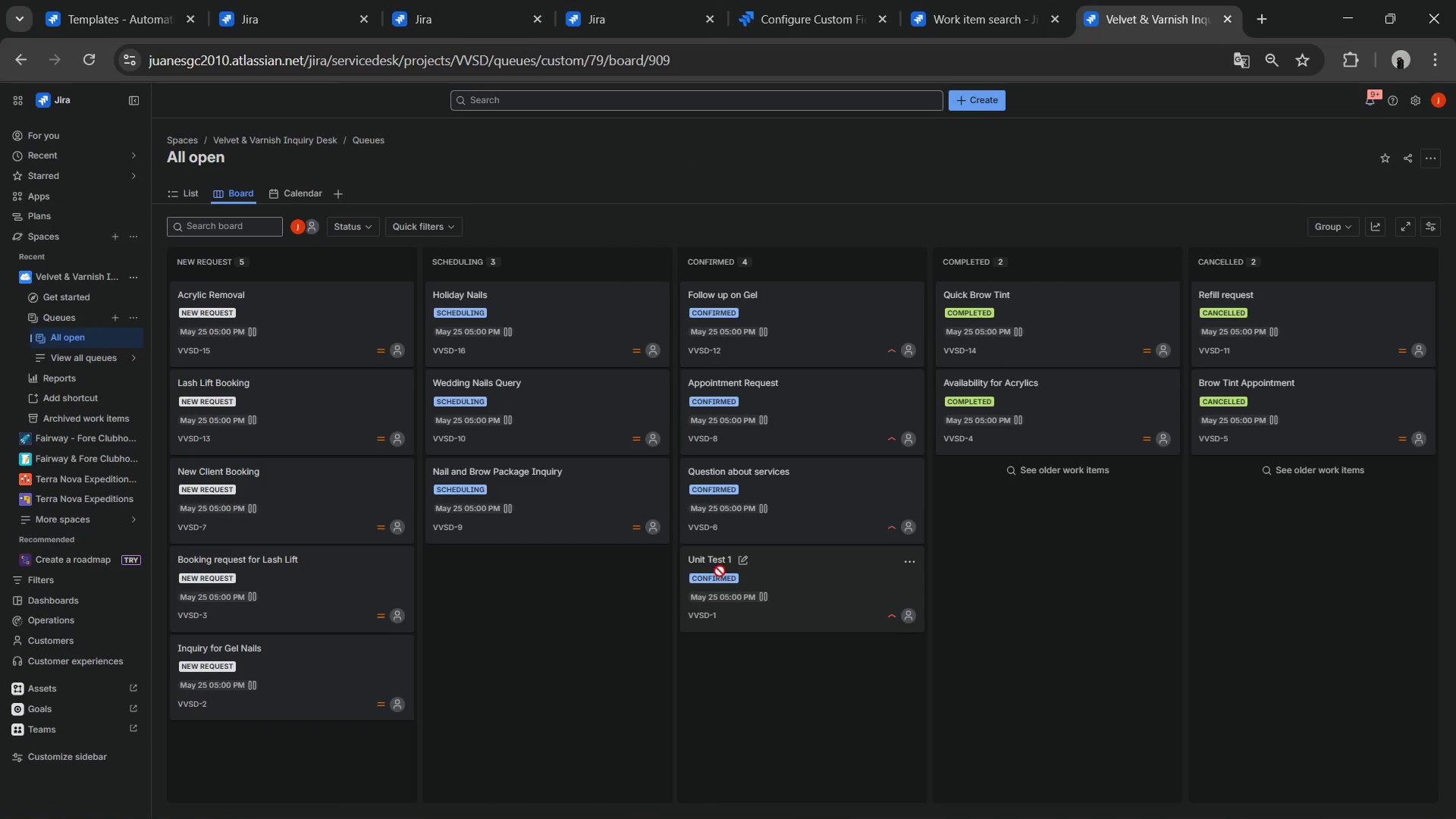 
left_click([310, 189])
 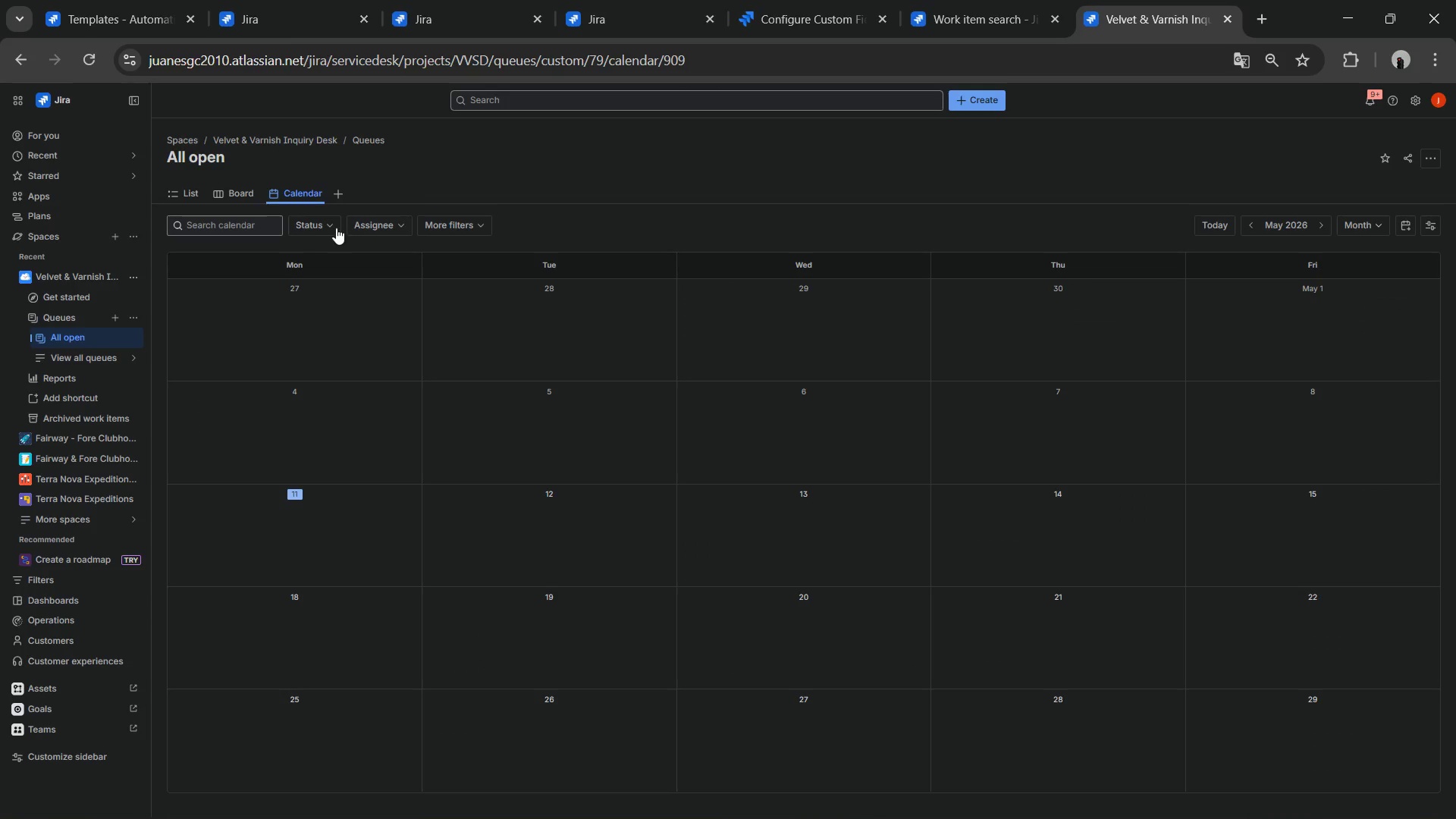 
wait(5.06)
 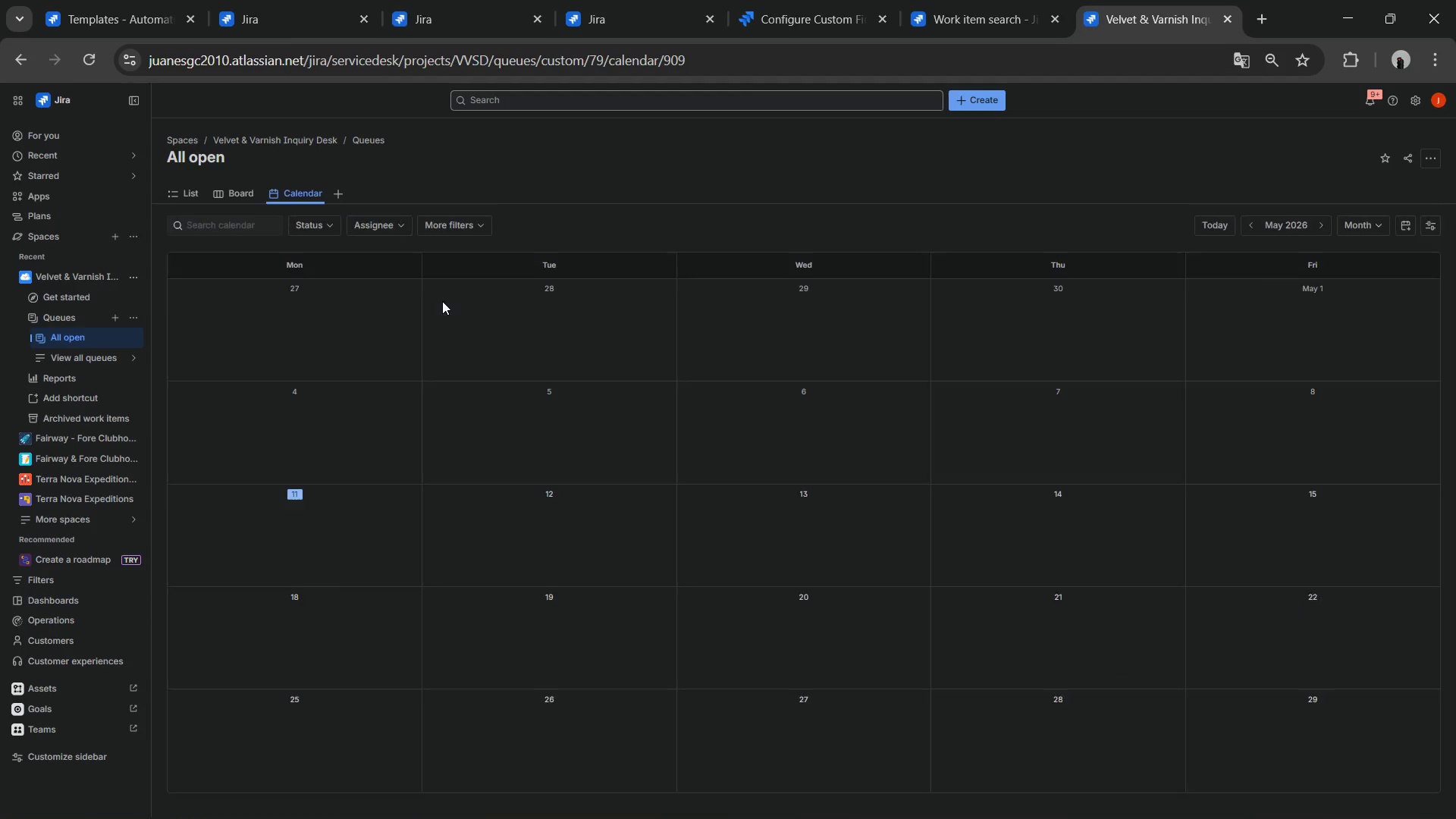 
left_click([362, 223])
 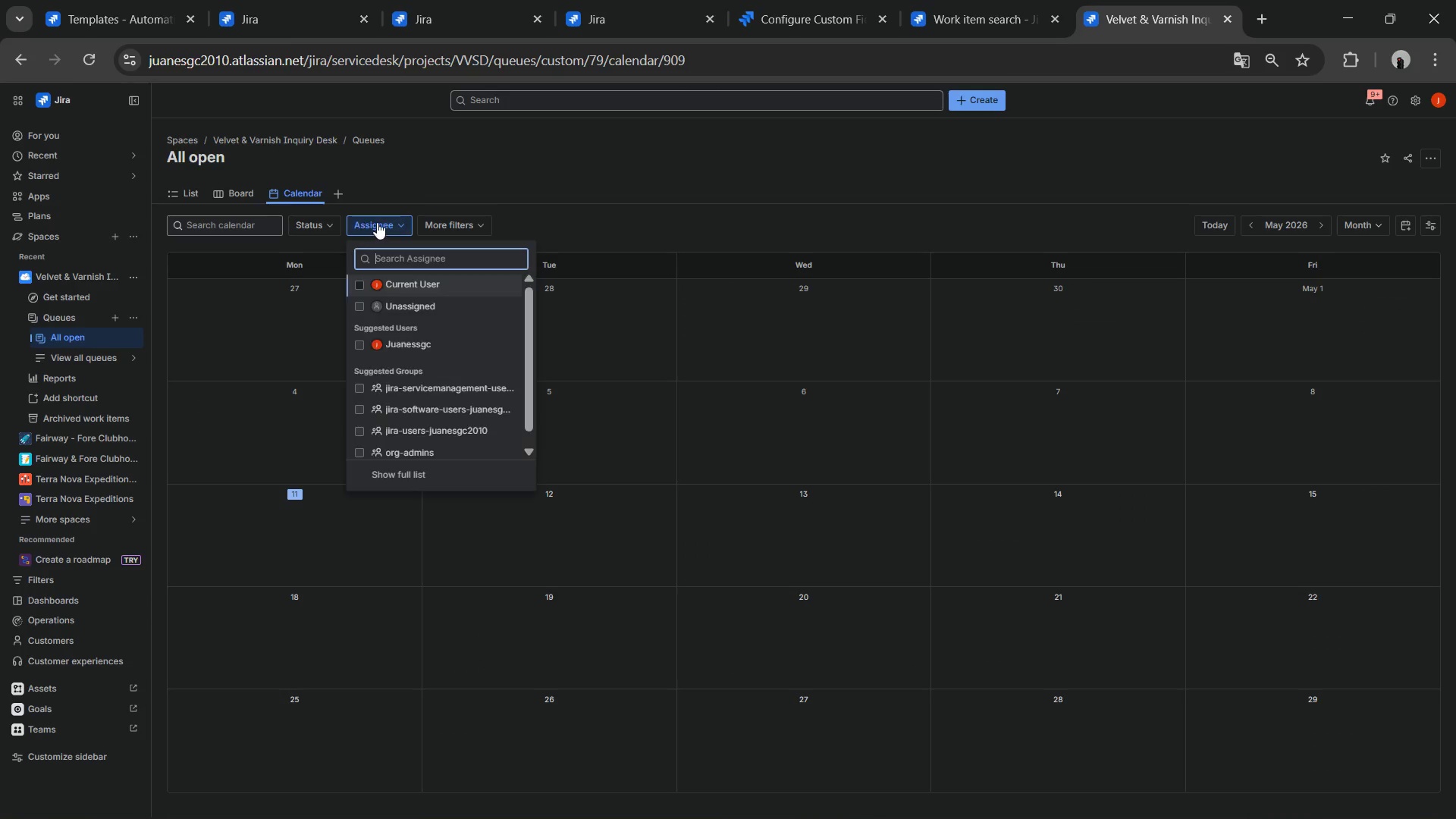 
left_click([377, 222])
 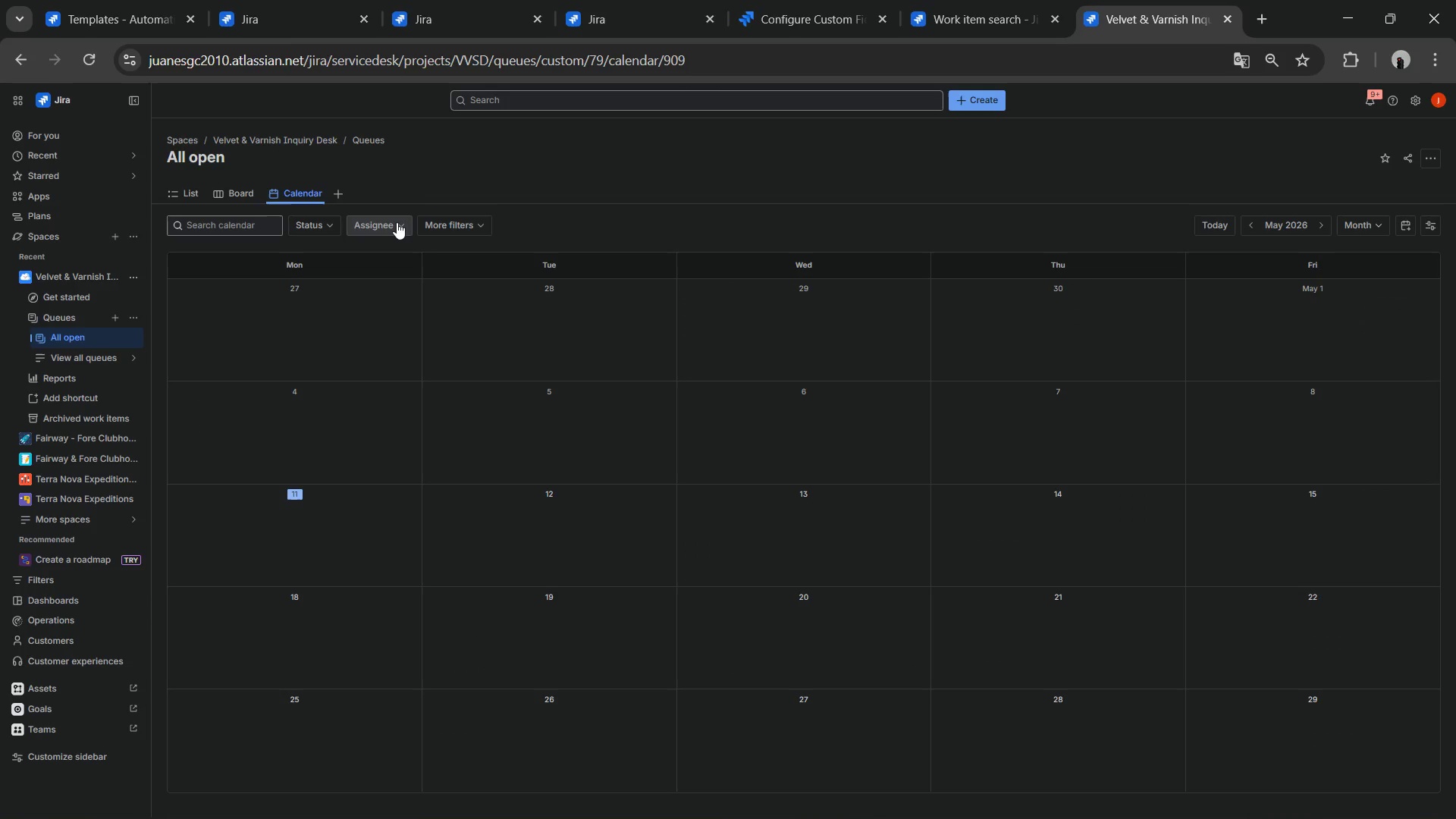 
left_click([397, 222])
 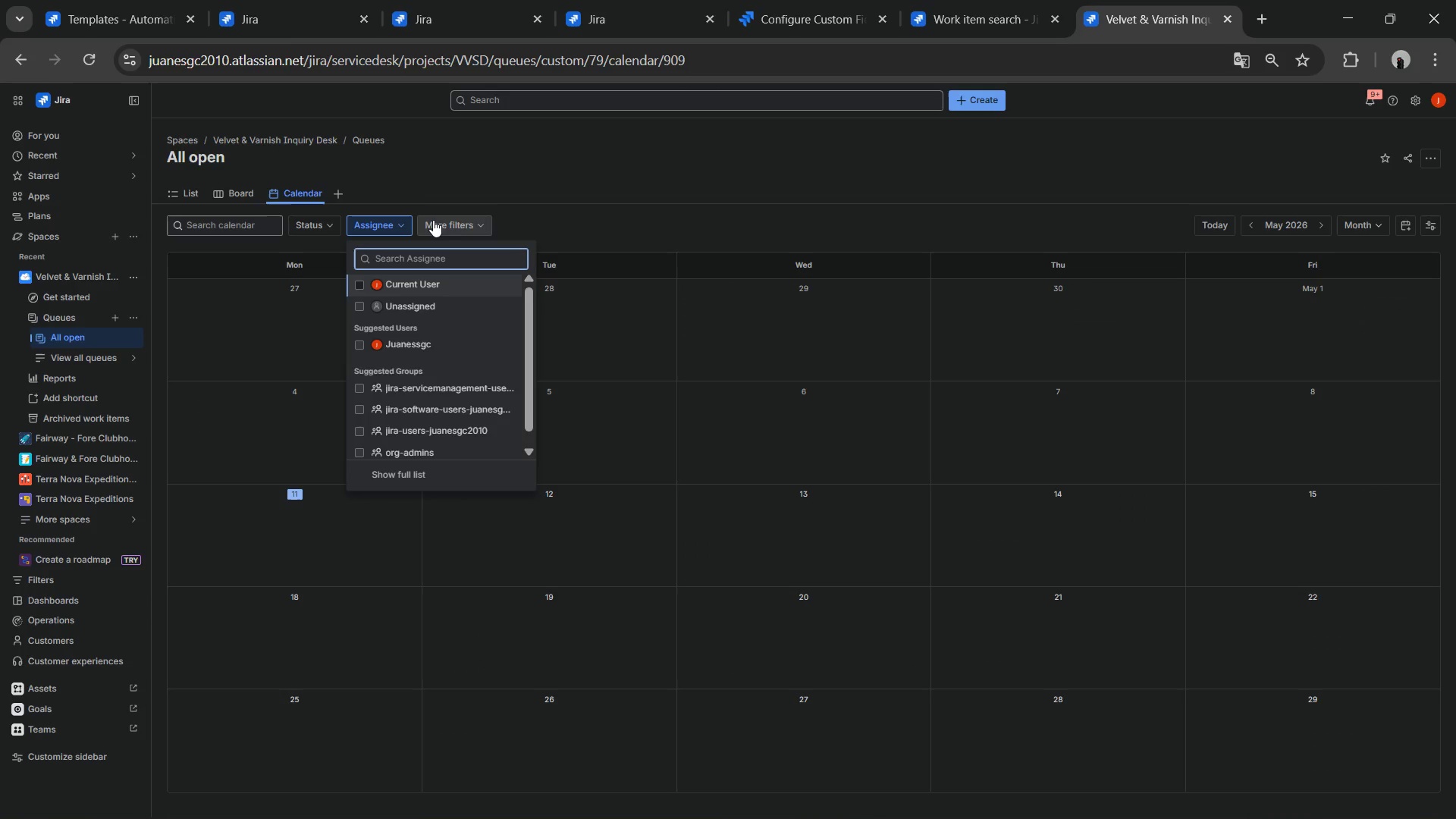 
left_click([433, 220])
 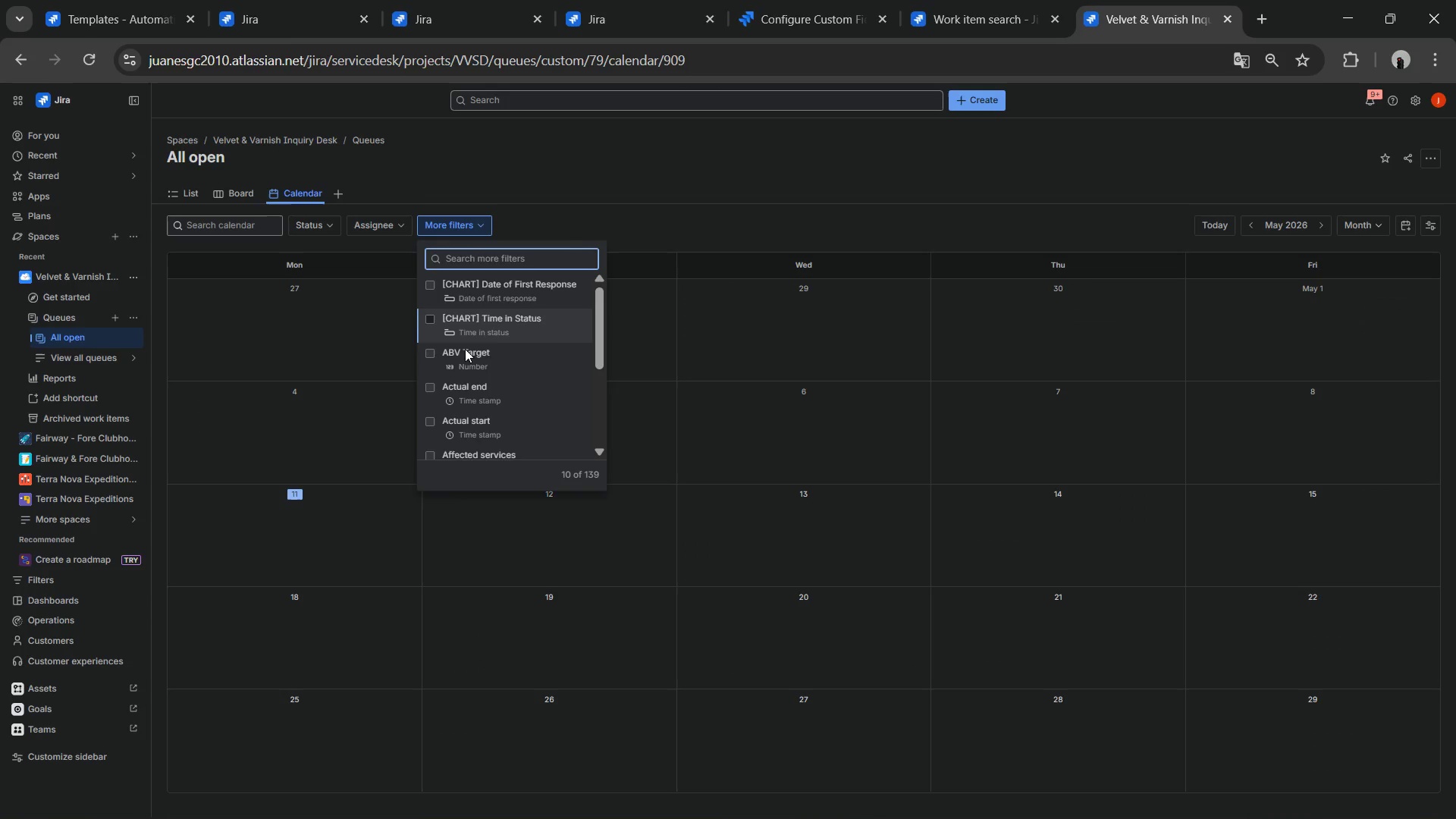 
scroll: coordinate [497, 328], scroll_direction: down, amount: 15.0
 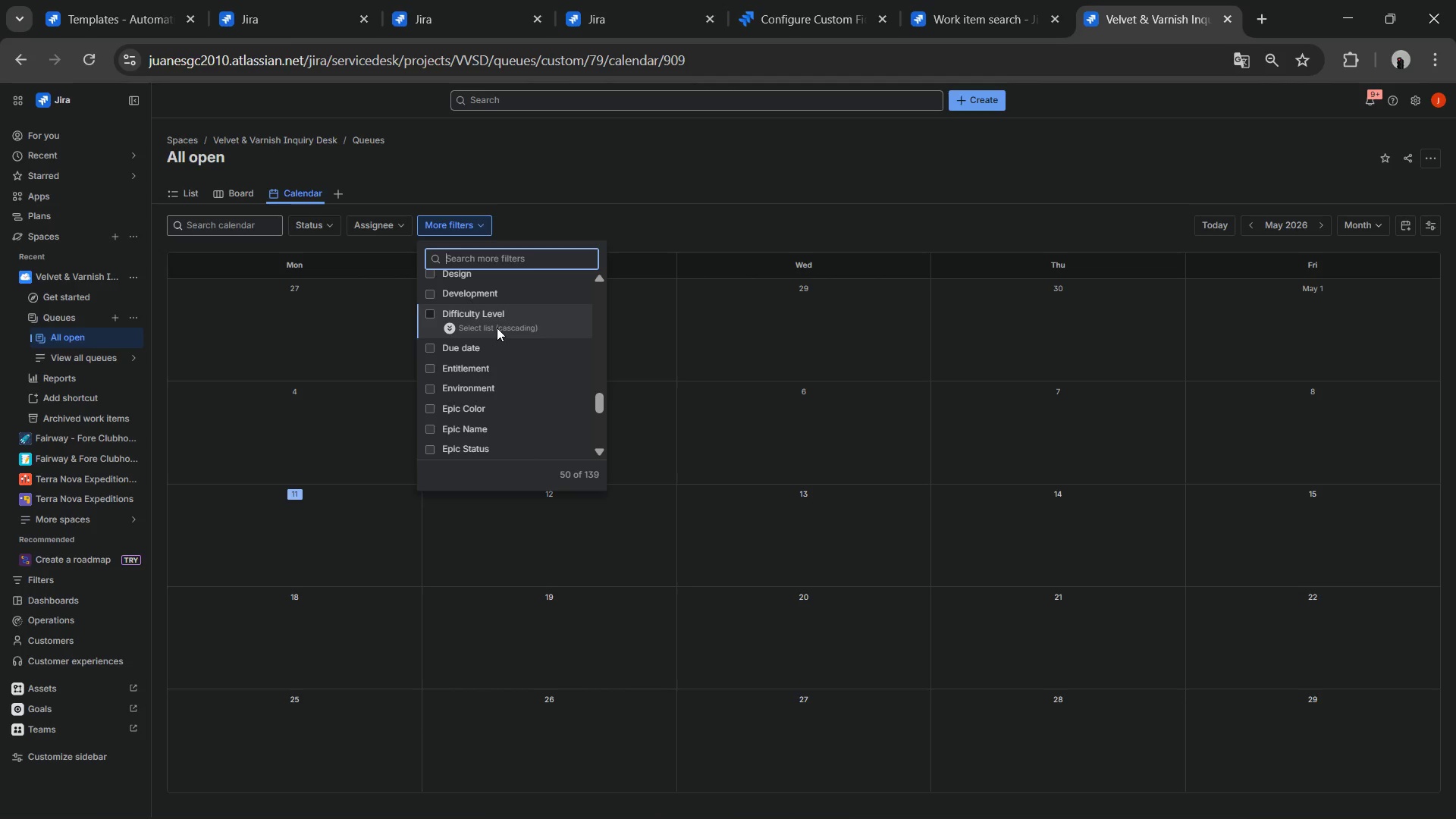 
scroll: coordinate [497, 328], scroll_direction: up, amount: 1.0
 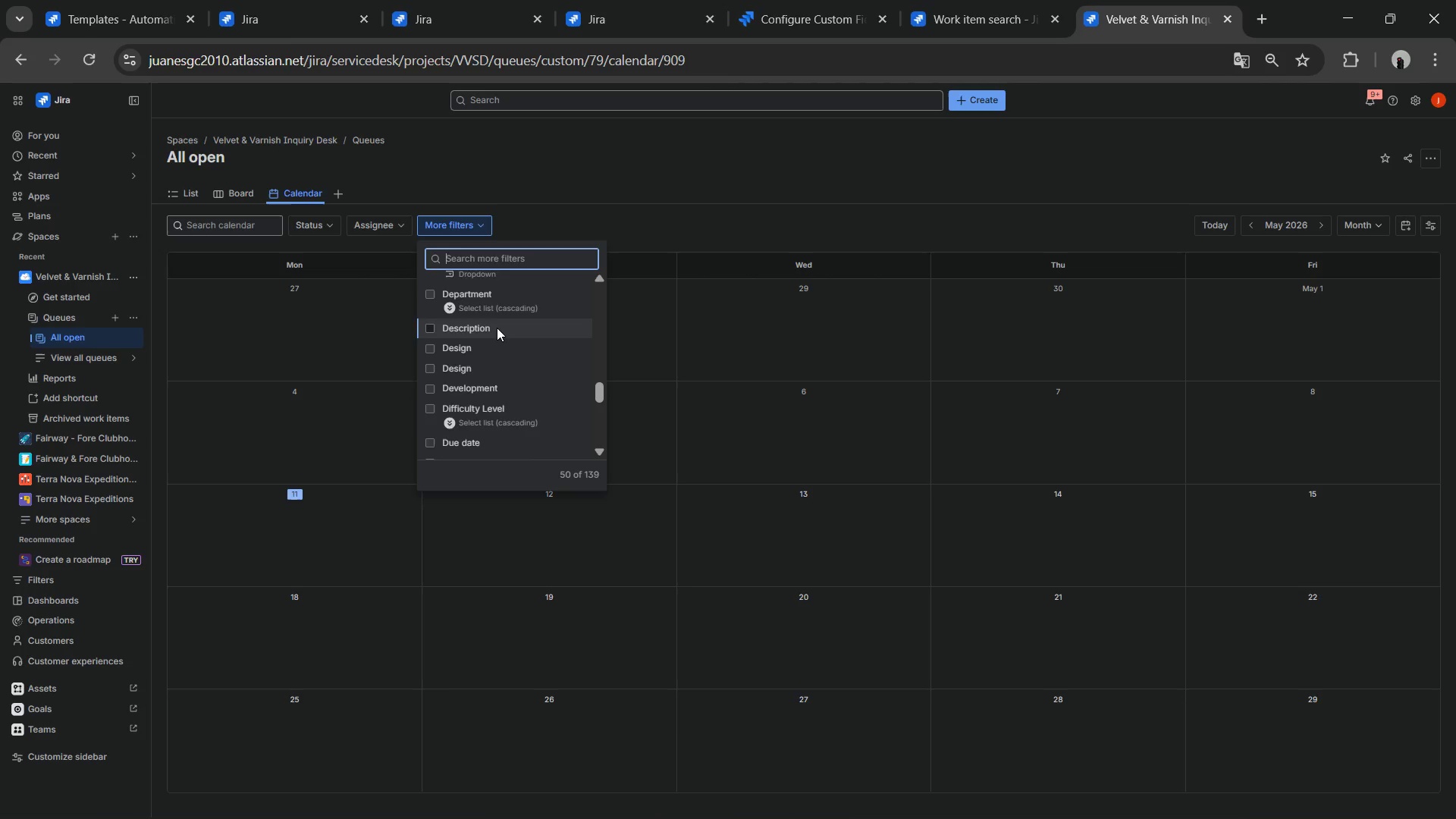 
scroll: coordinate [497, 328], scroll_direction: down, amount: 5.0
 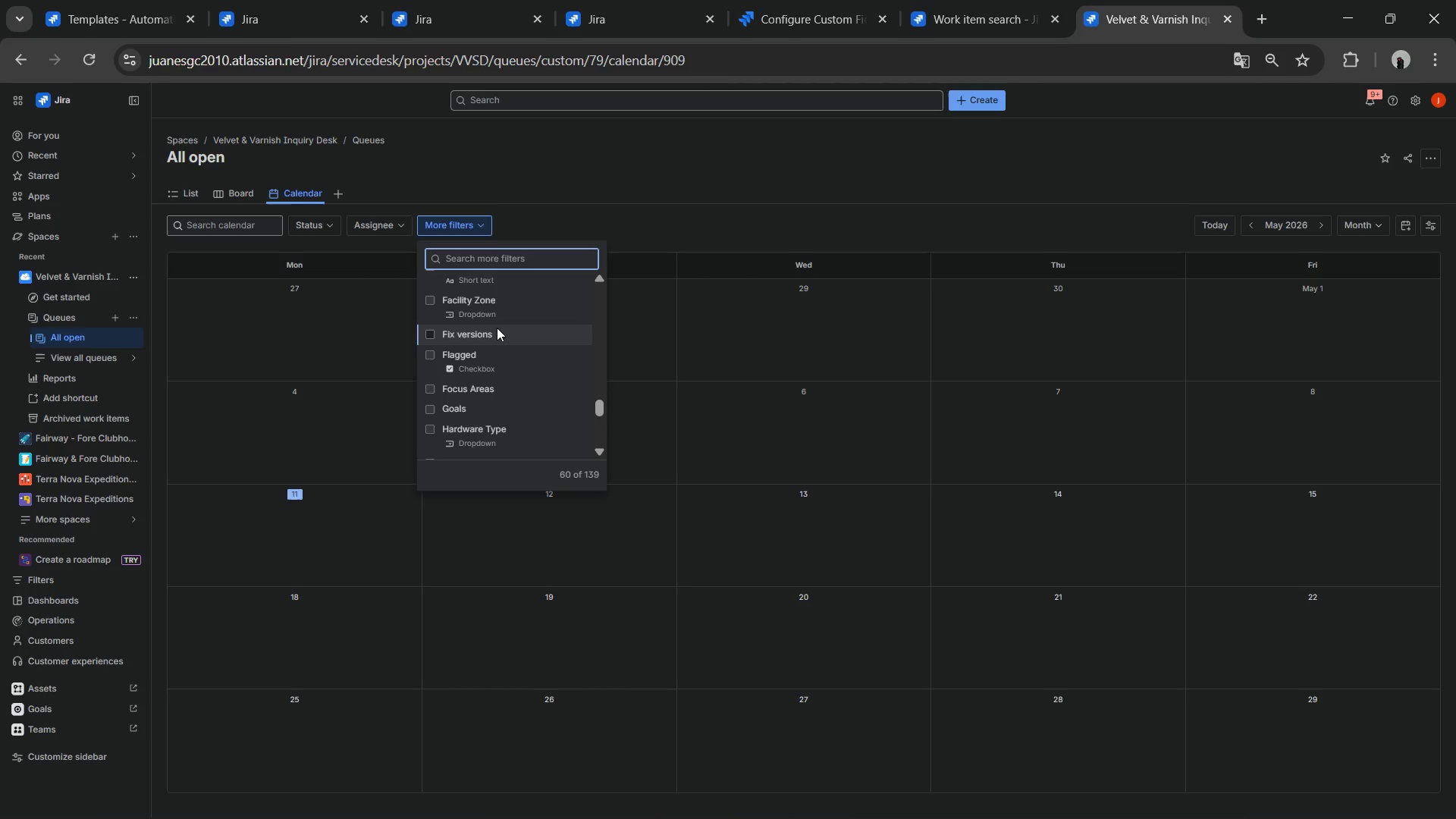 
wait(7.63)
 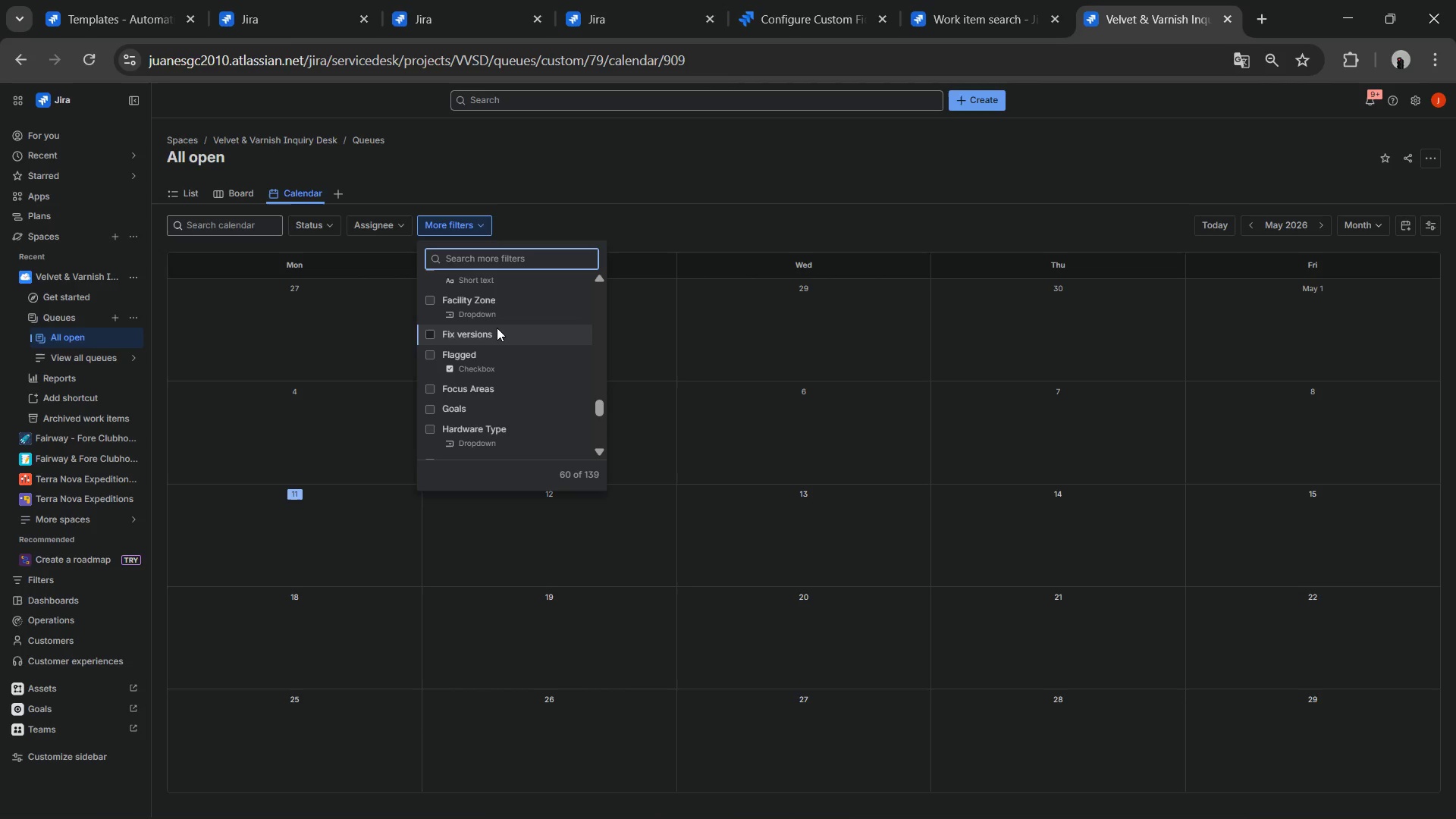 
type(pre)
 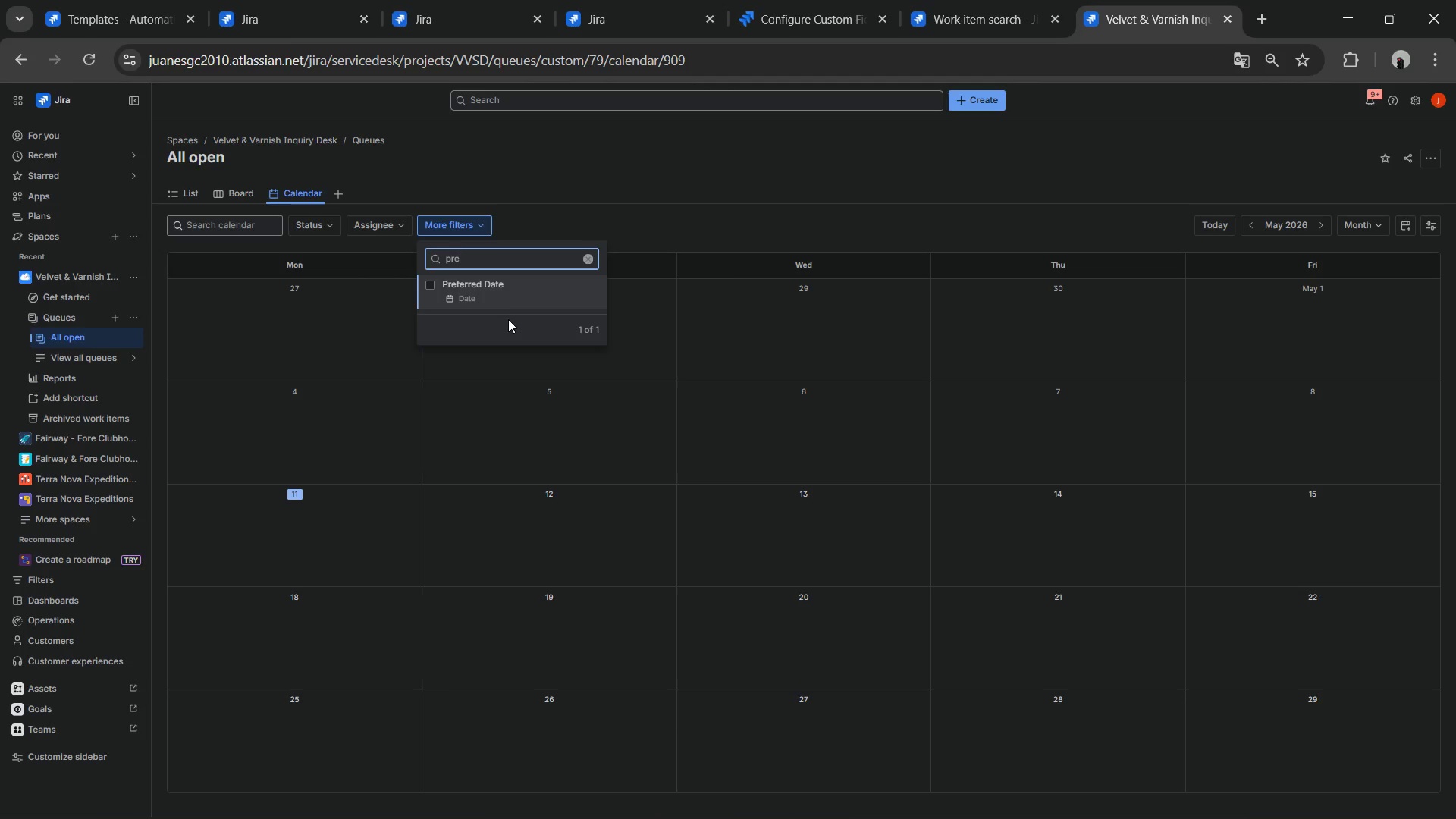 
left_click([495, 300])
 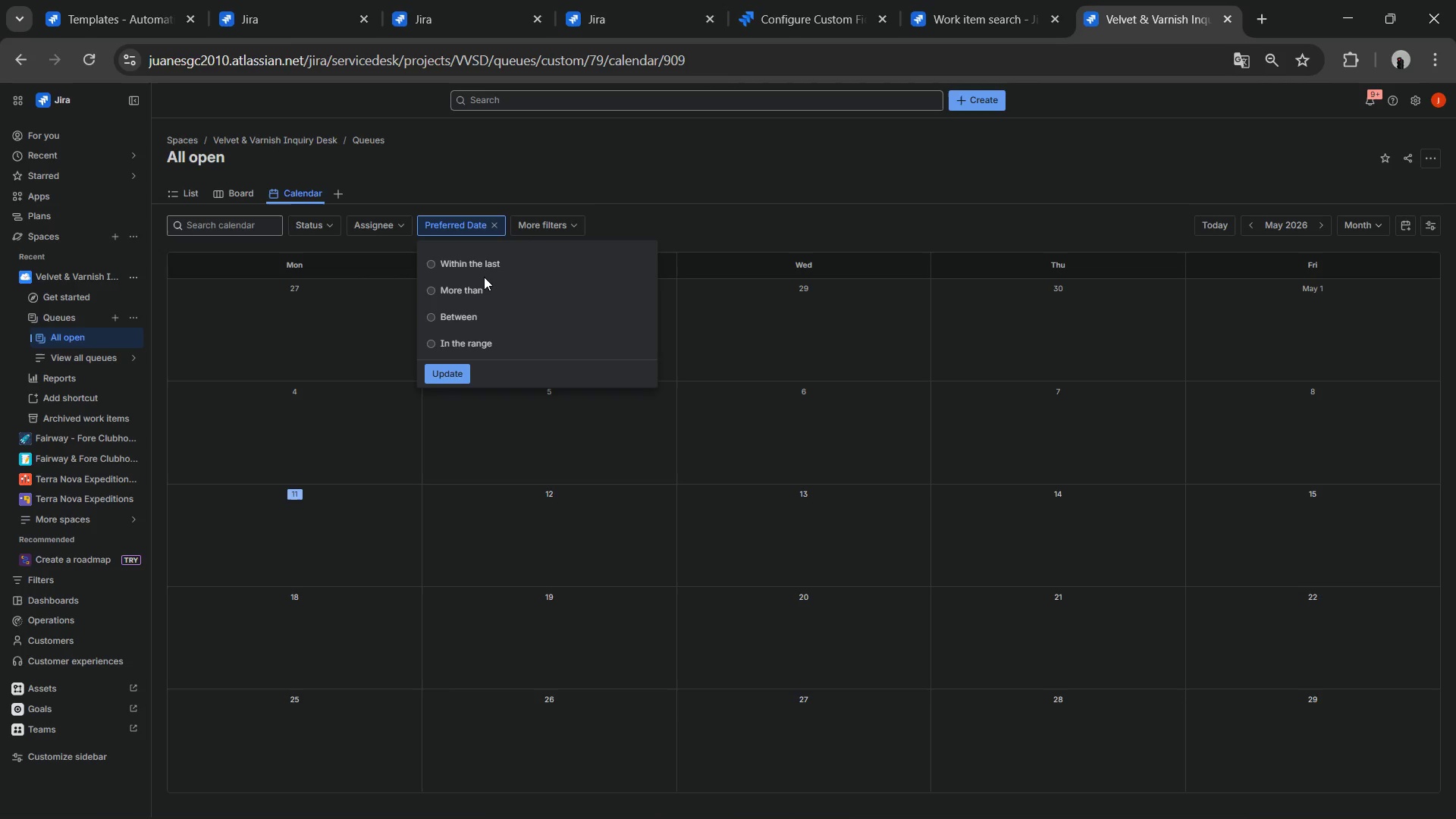 
left_click([482, 270])
 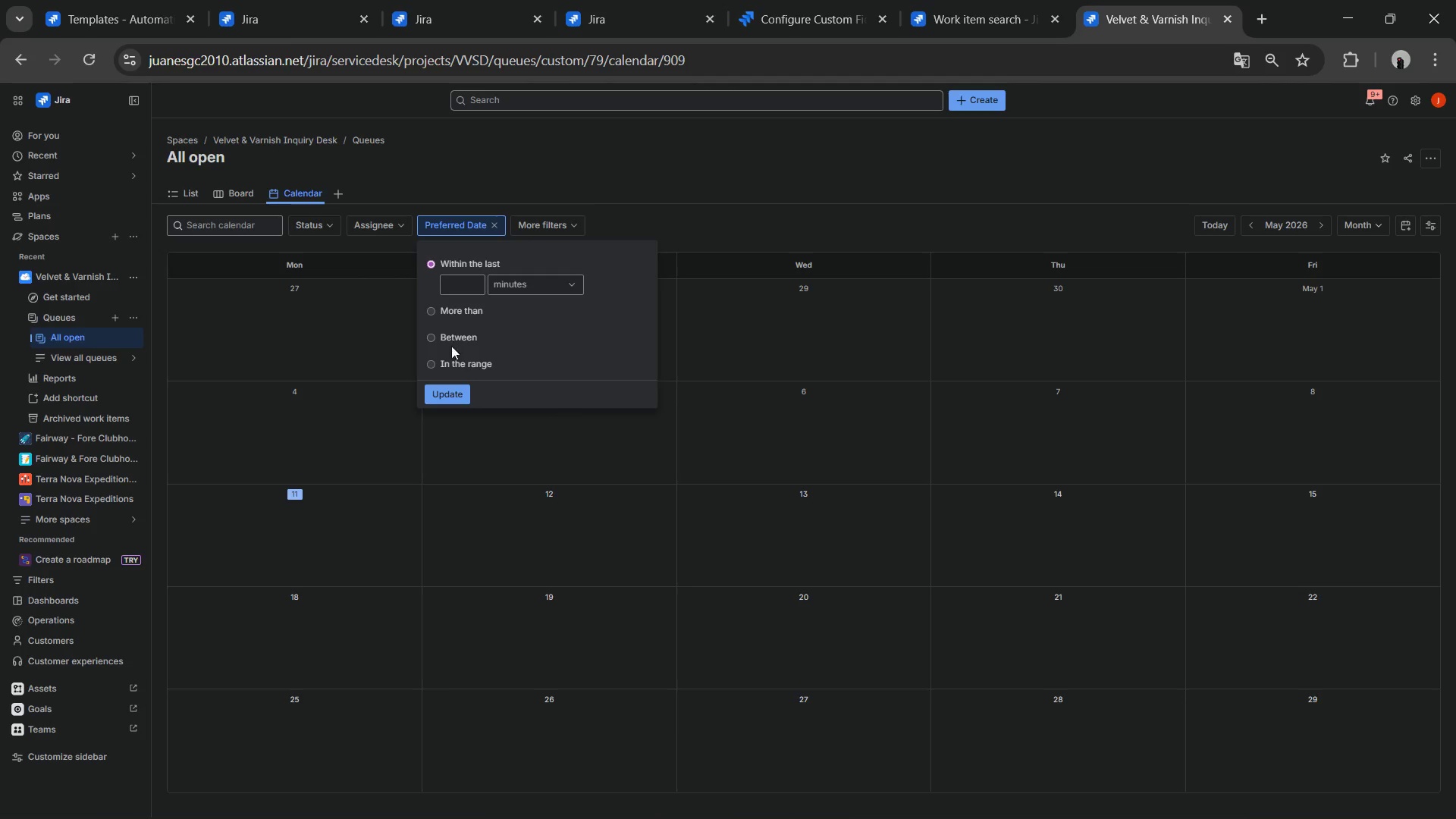 
left_click([447, 361])
 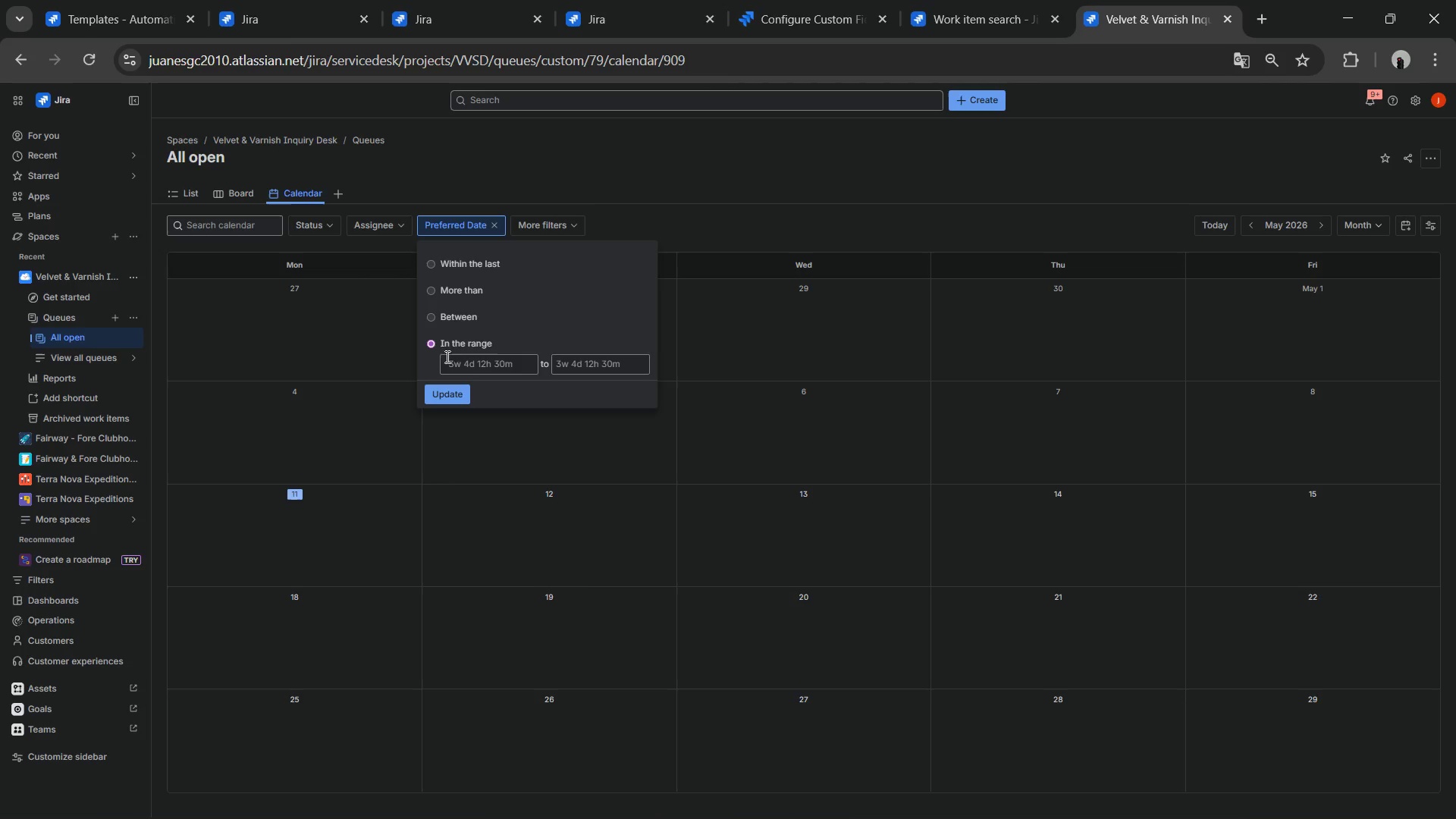 
left_click([453, 312])
 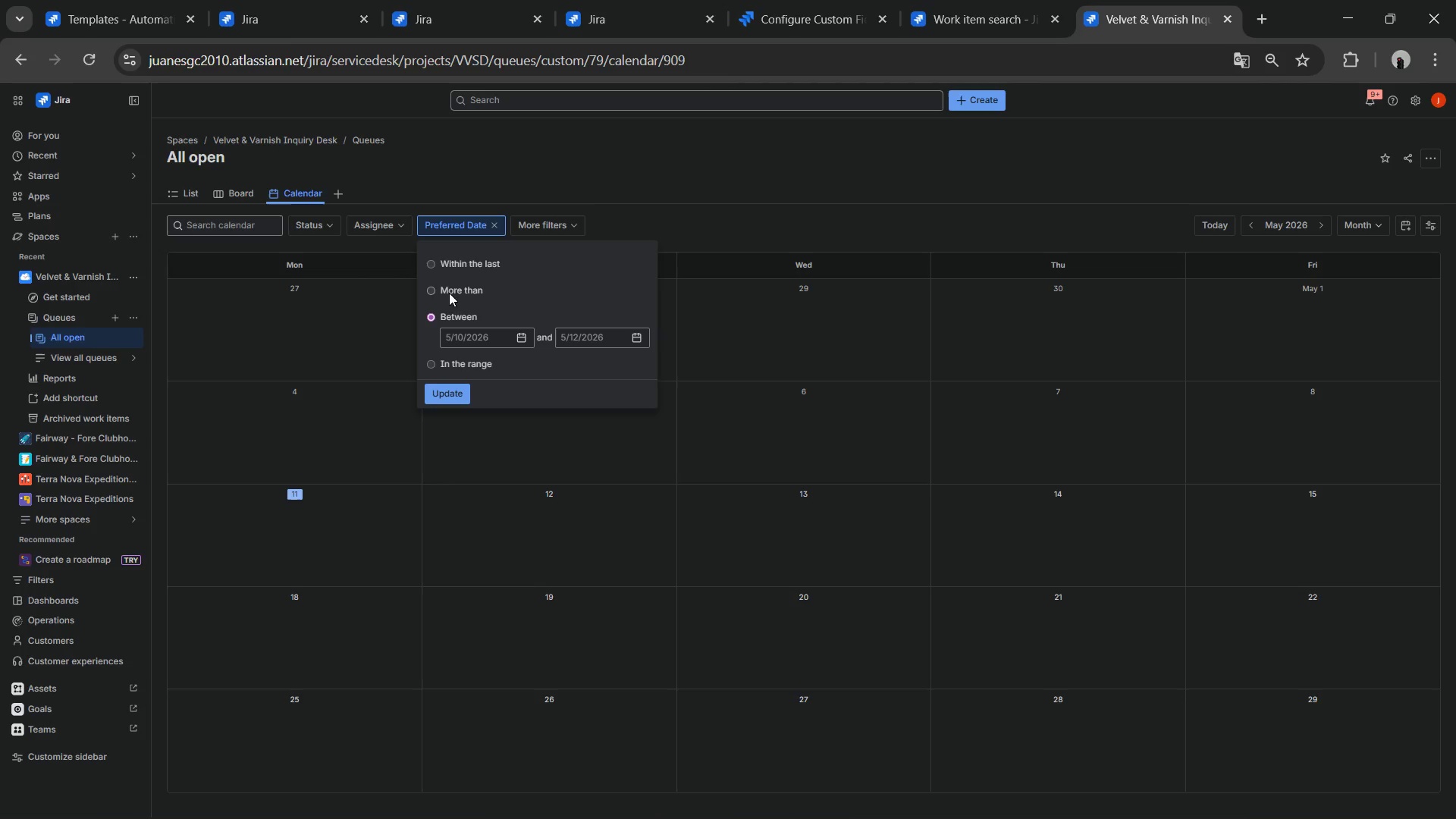 
left_click([447, 284])
 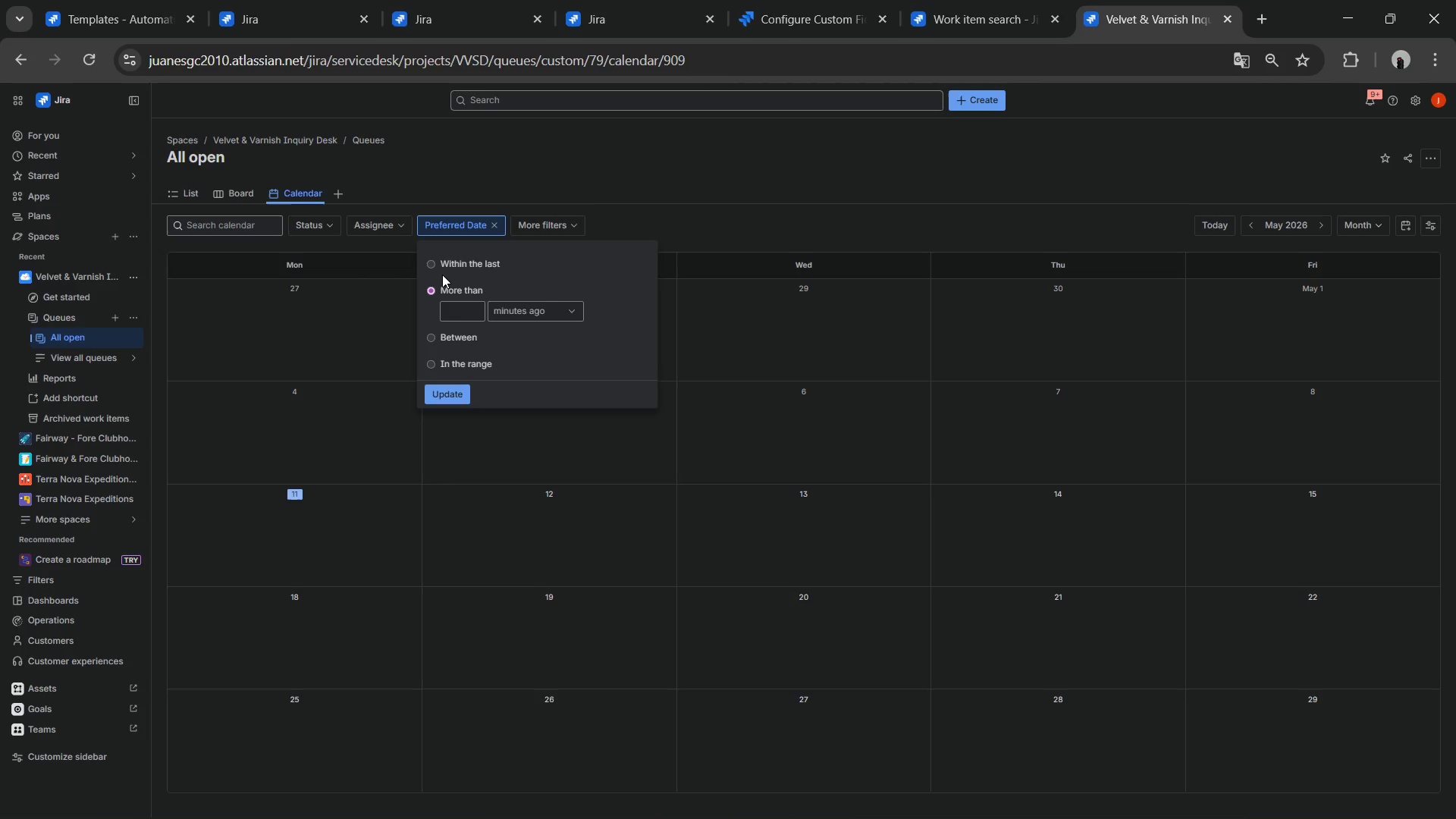 
left_click([443, 268])
 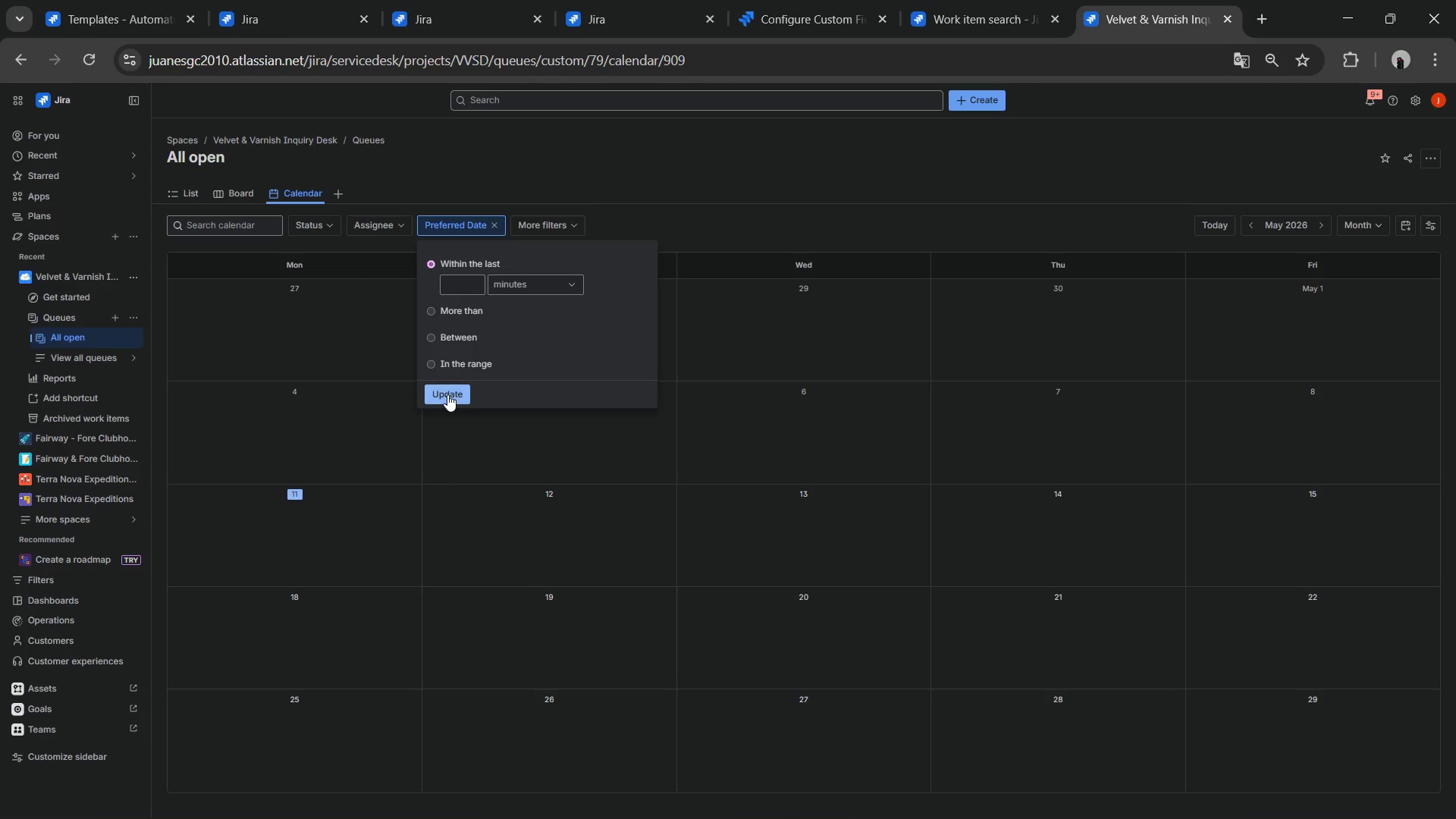 
left_click([447, 394])
 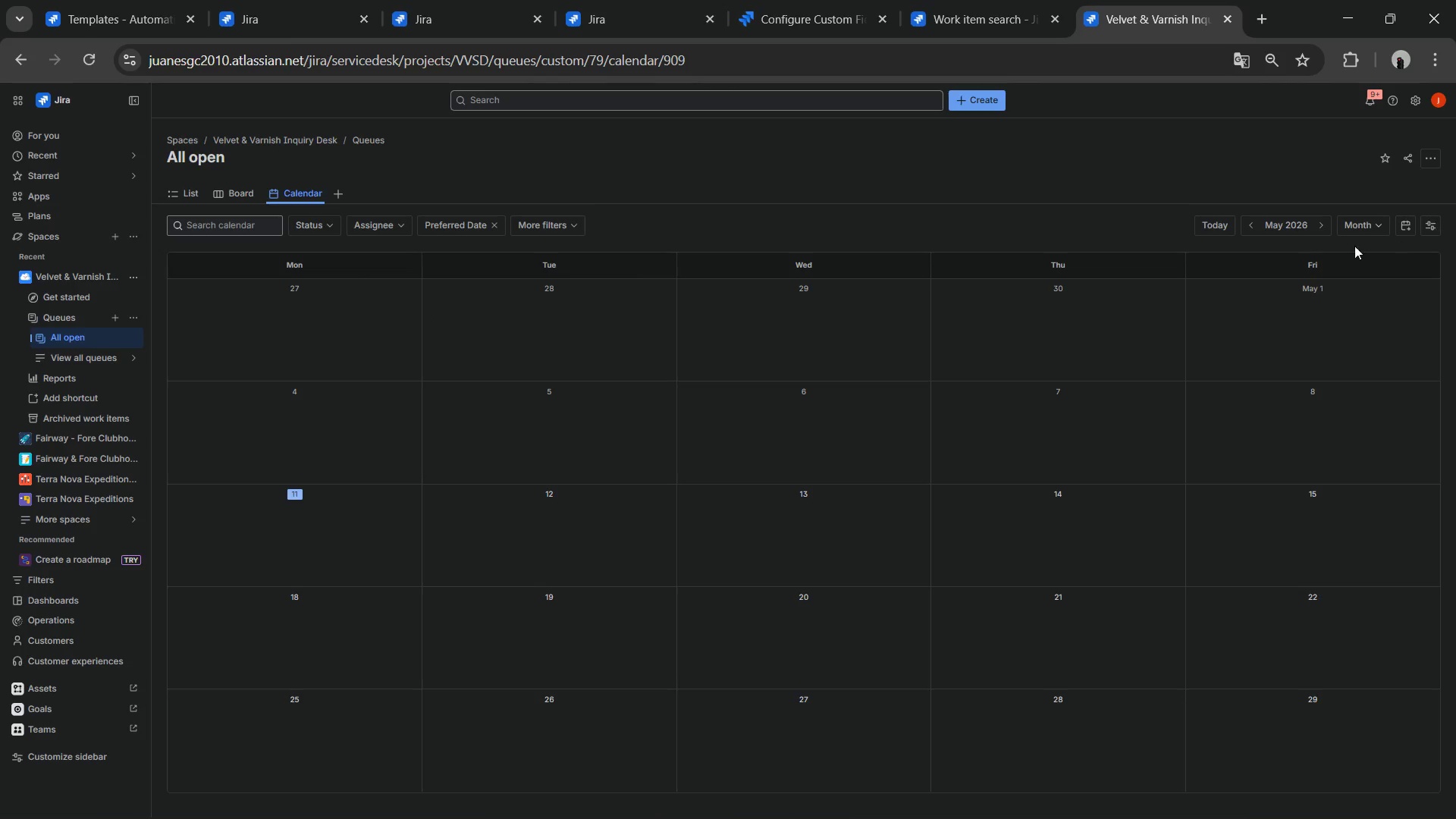 
left_click([1282, 225])
 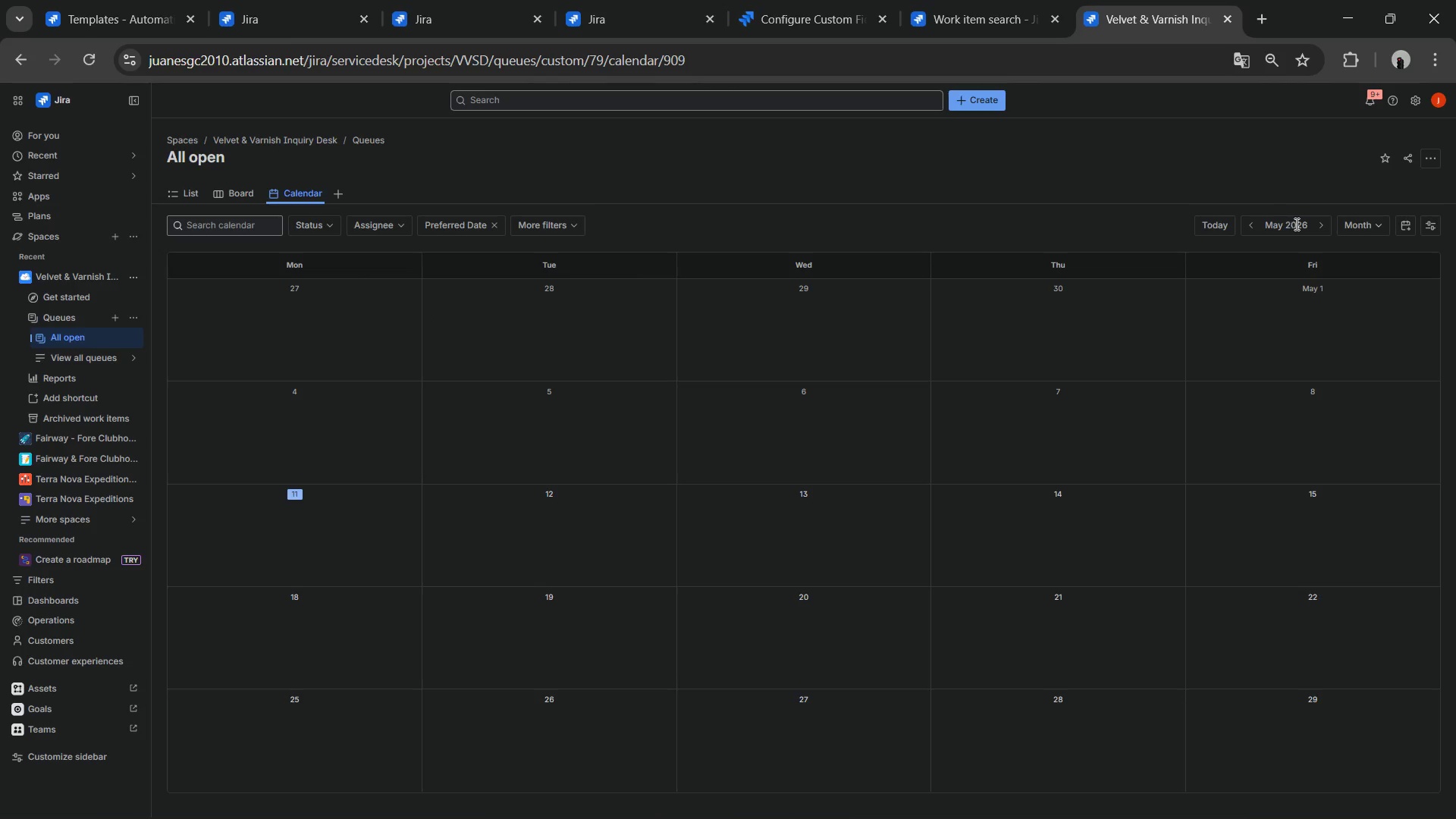 
left_click([1295, 224])
 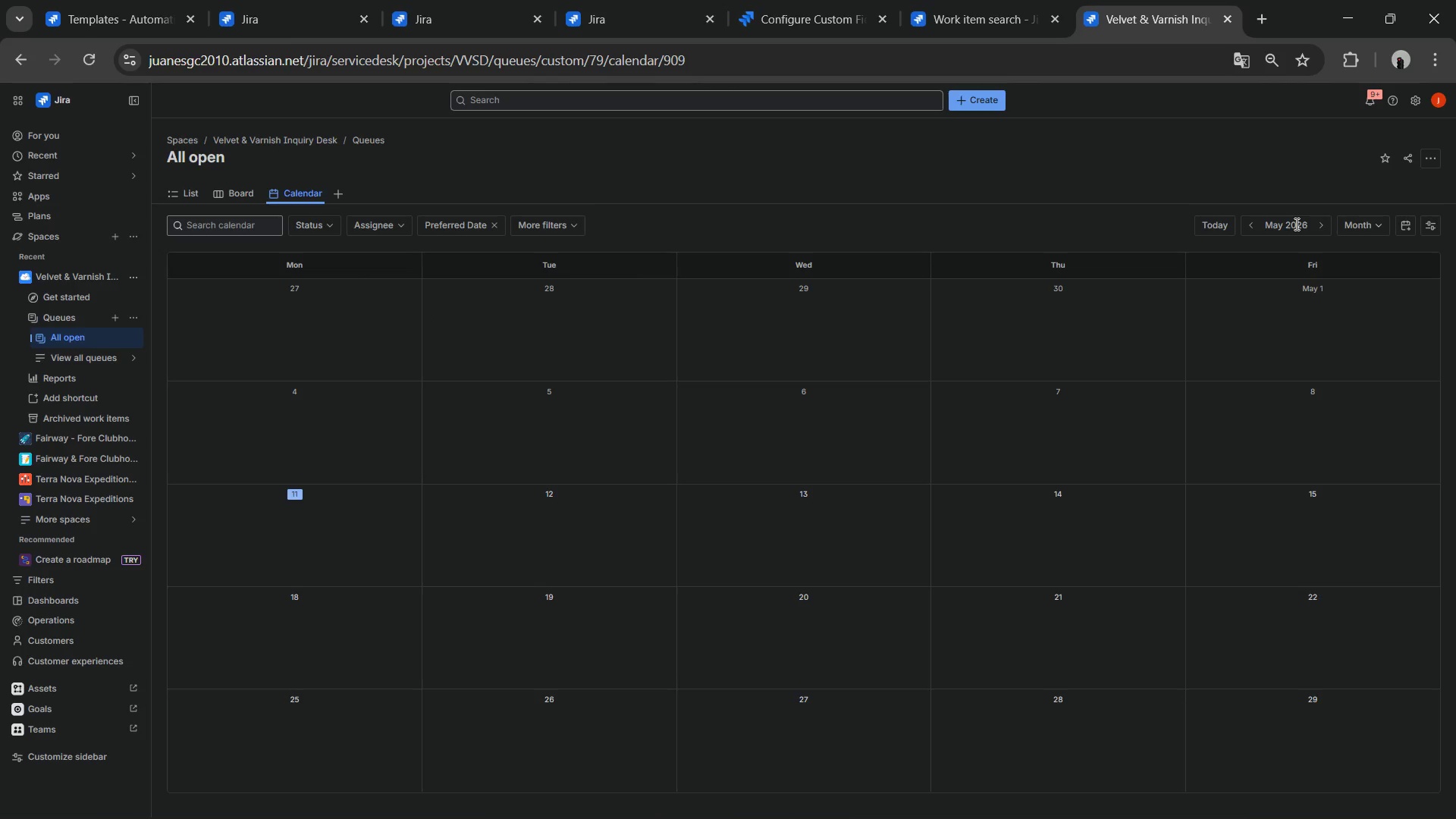 
left_click([1295, 224])
 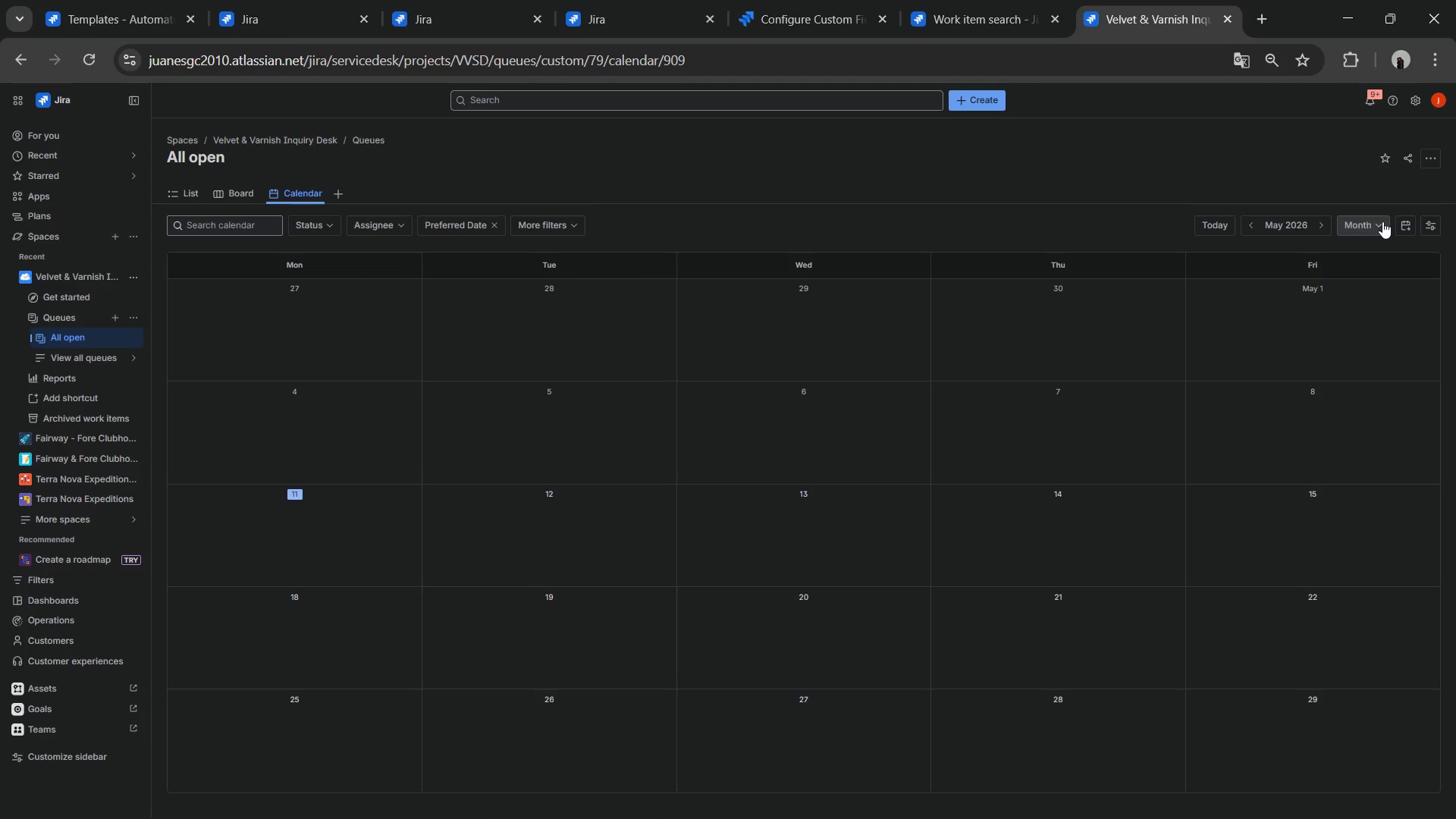 
left_click([1382, 221])
 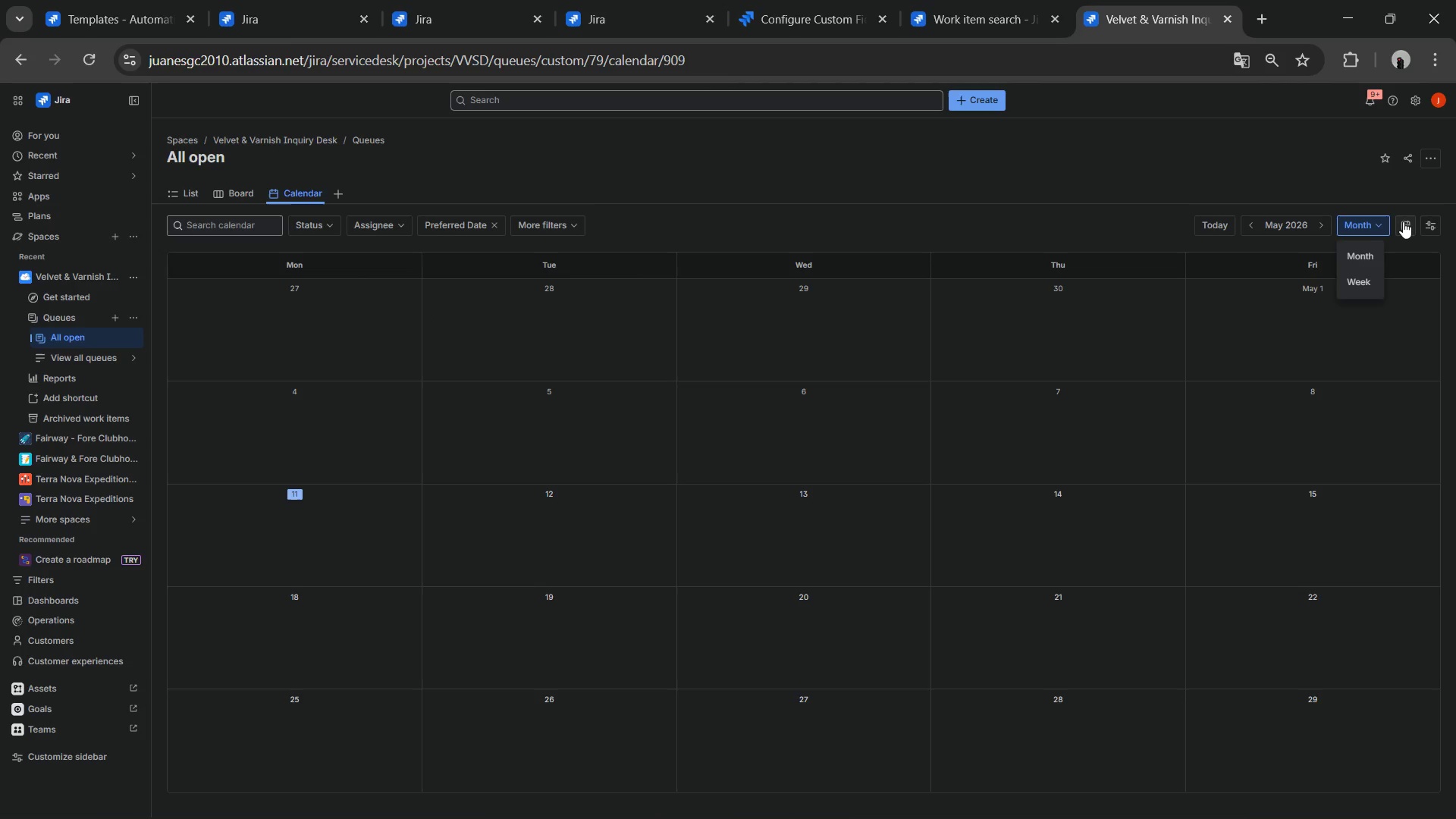 
left_click([1403, 221])
 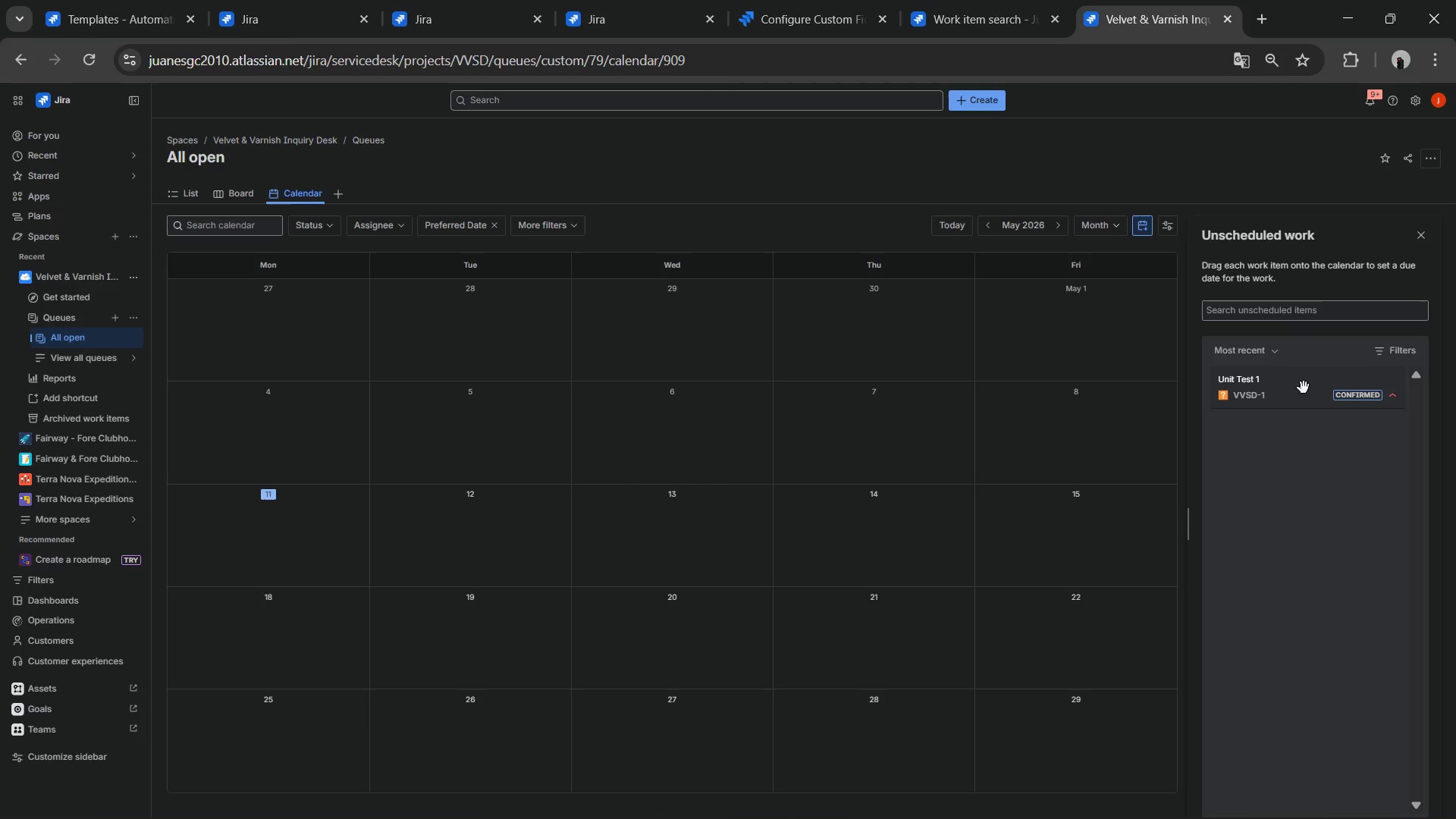 
left_click([1301, 388])
 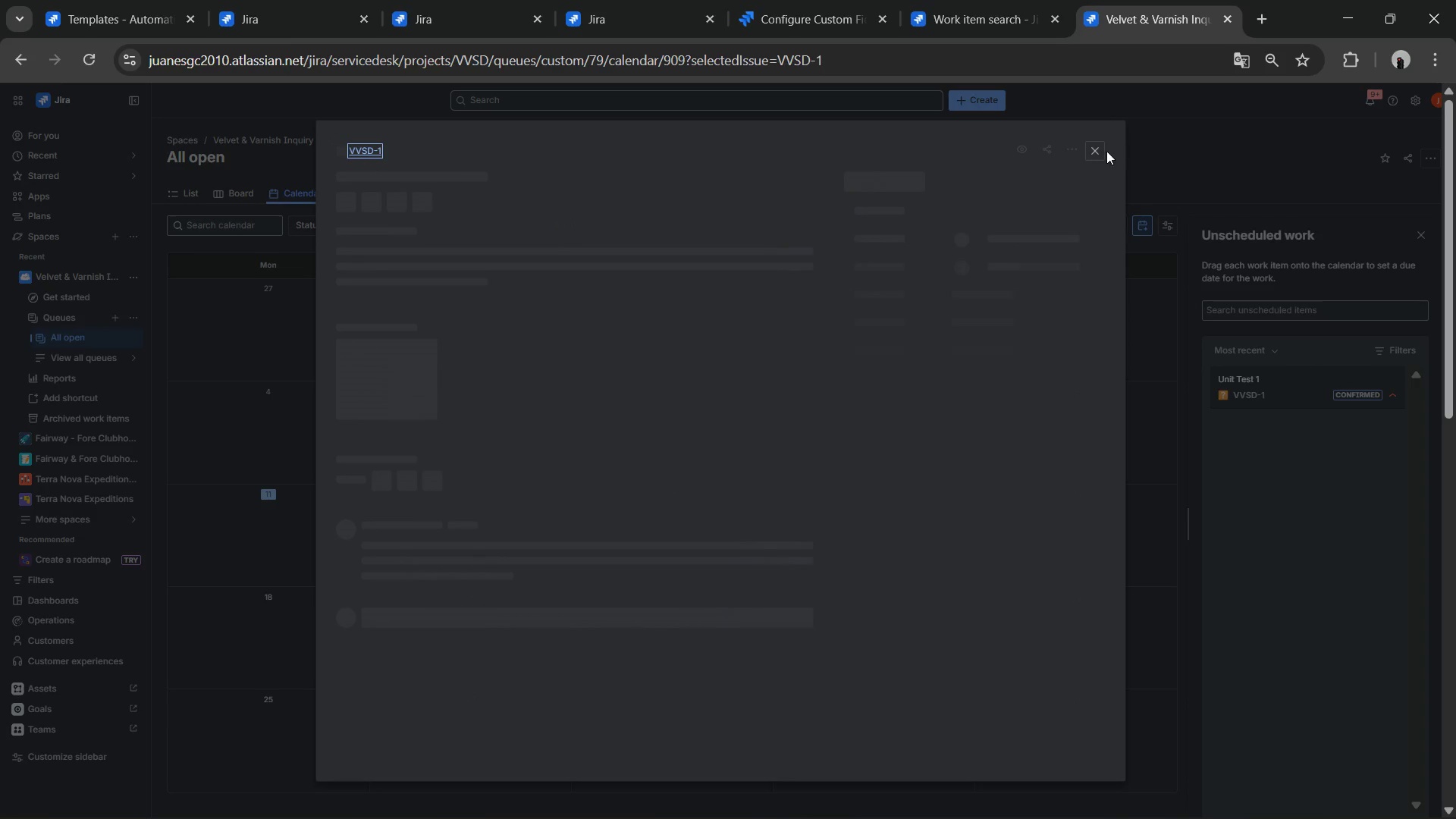 
left_click([1097, 151])
 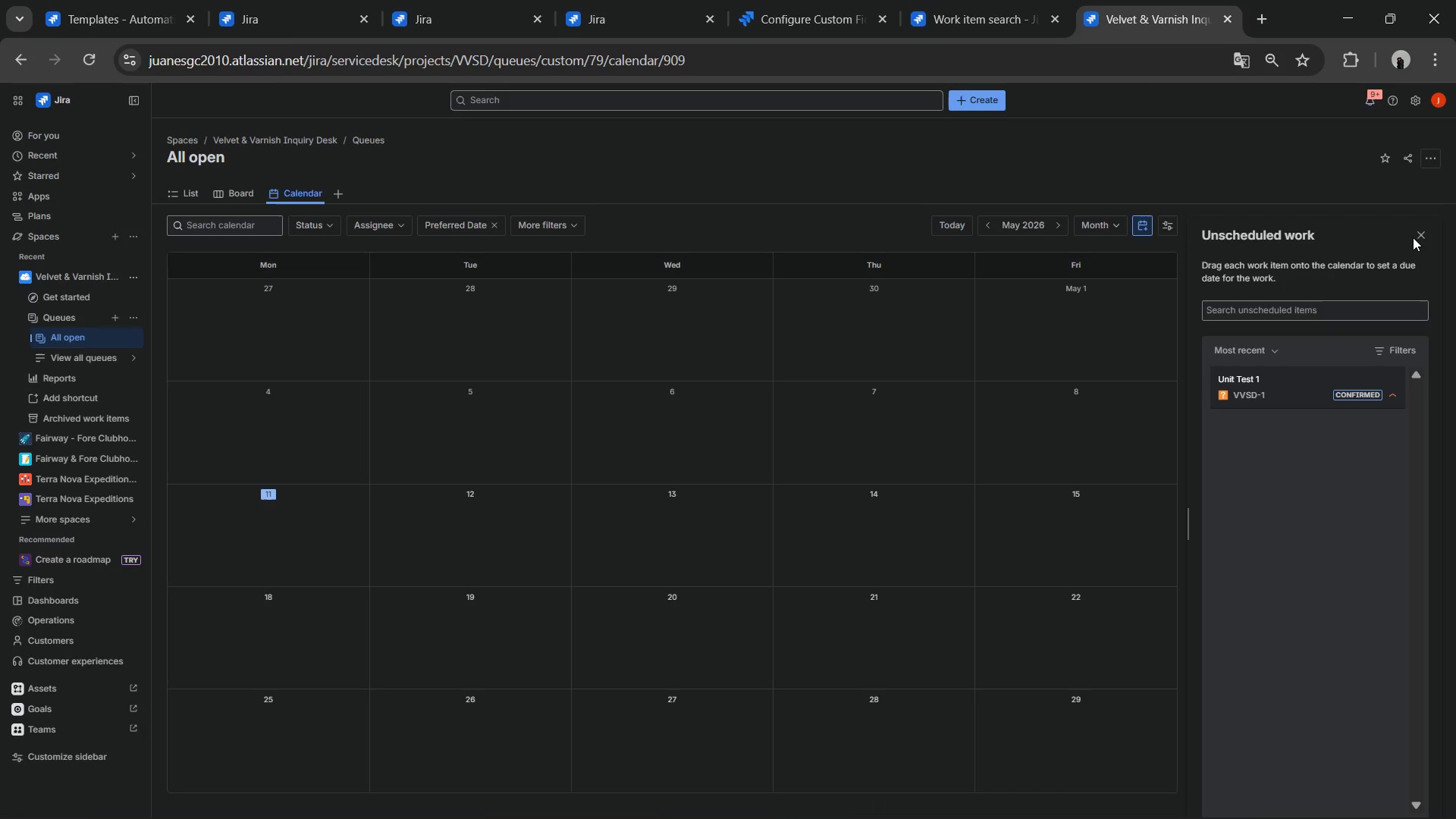 
left_click([1415, 237])
 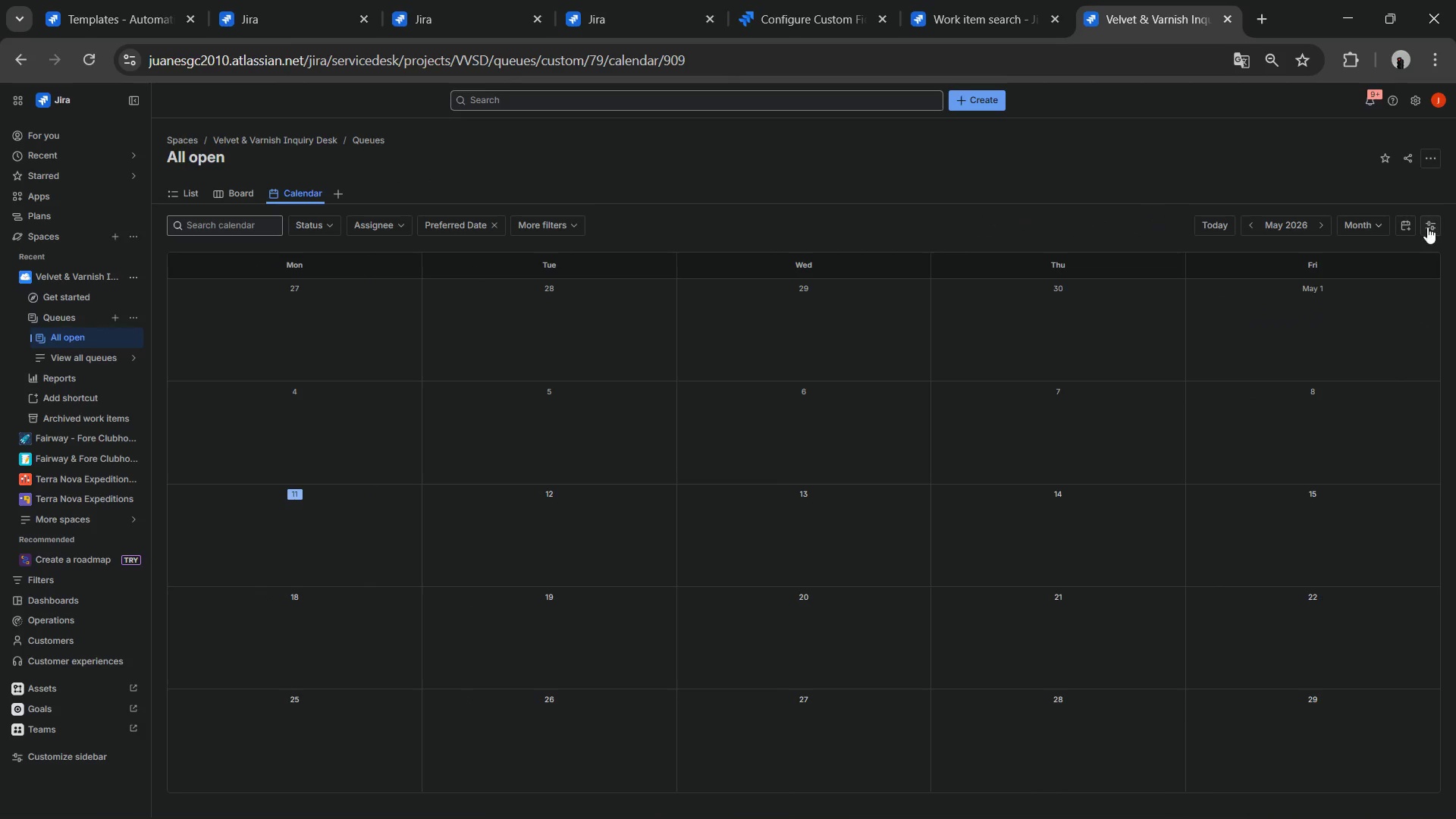 
left_click([1427, 227])
 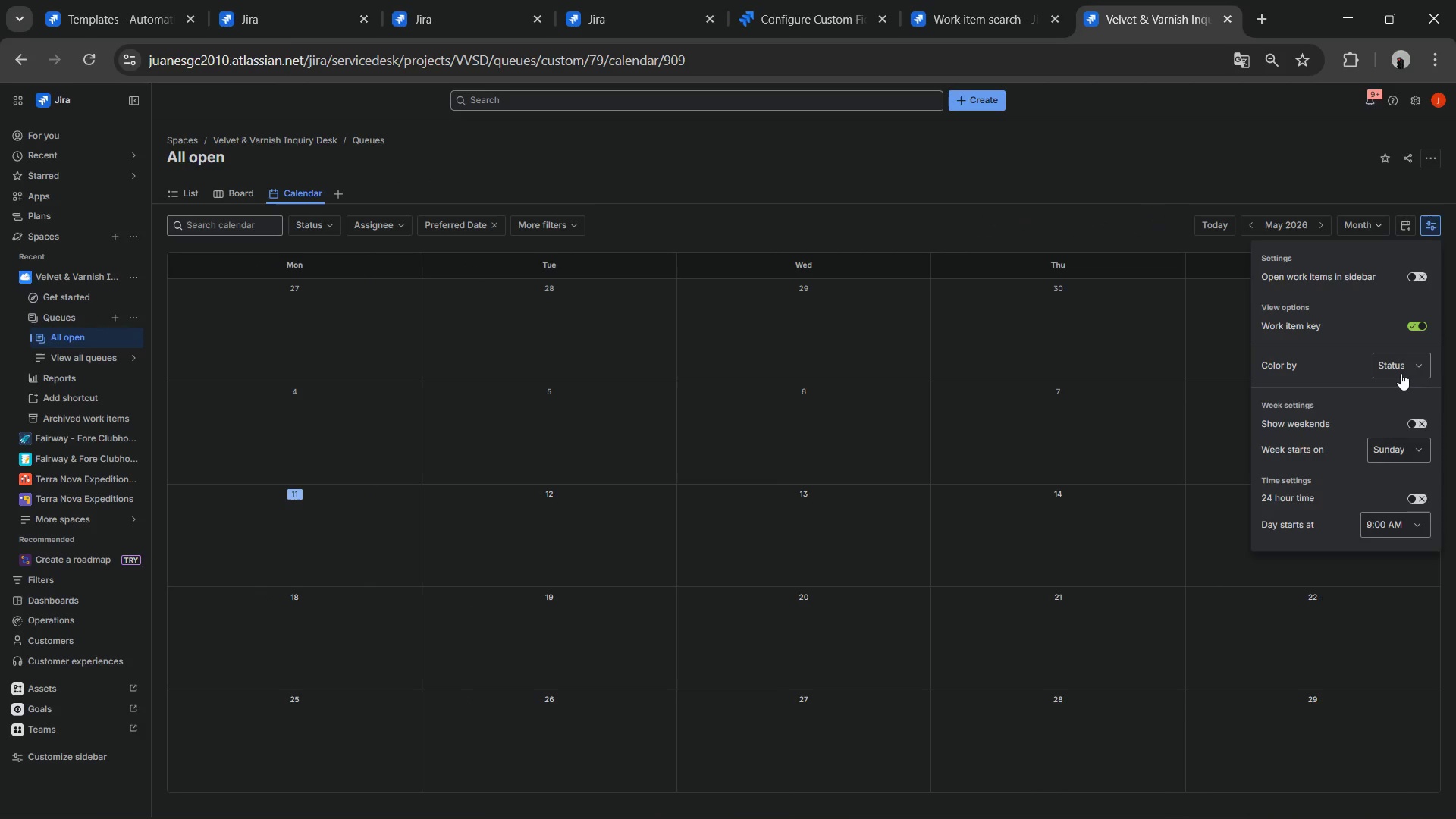 
left_click([1401, 373])
 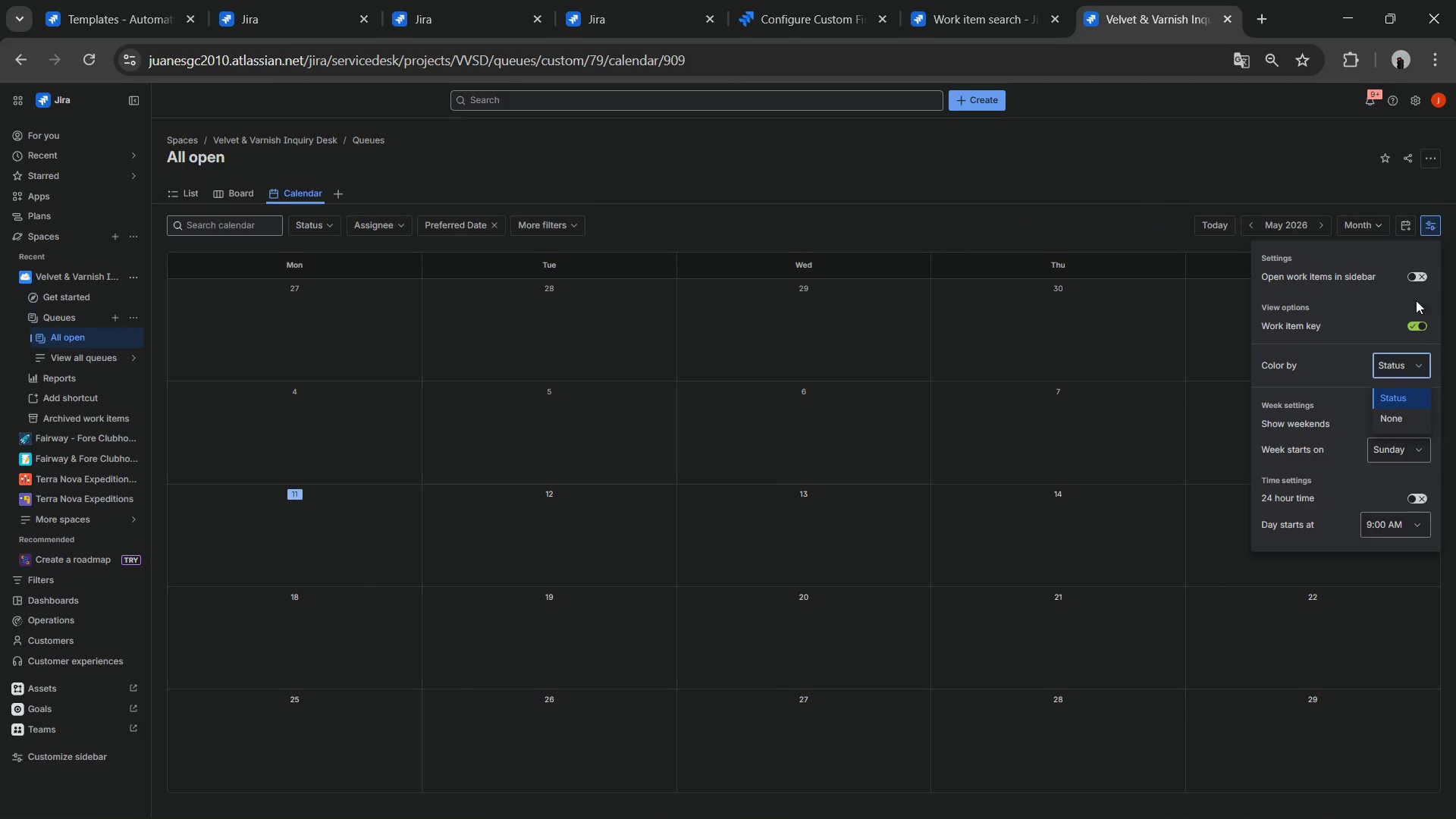 
left_click([1127, 191])
 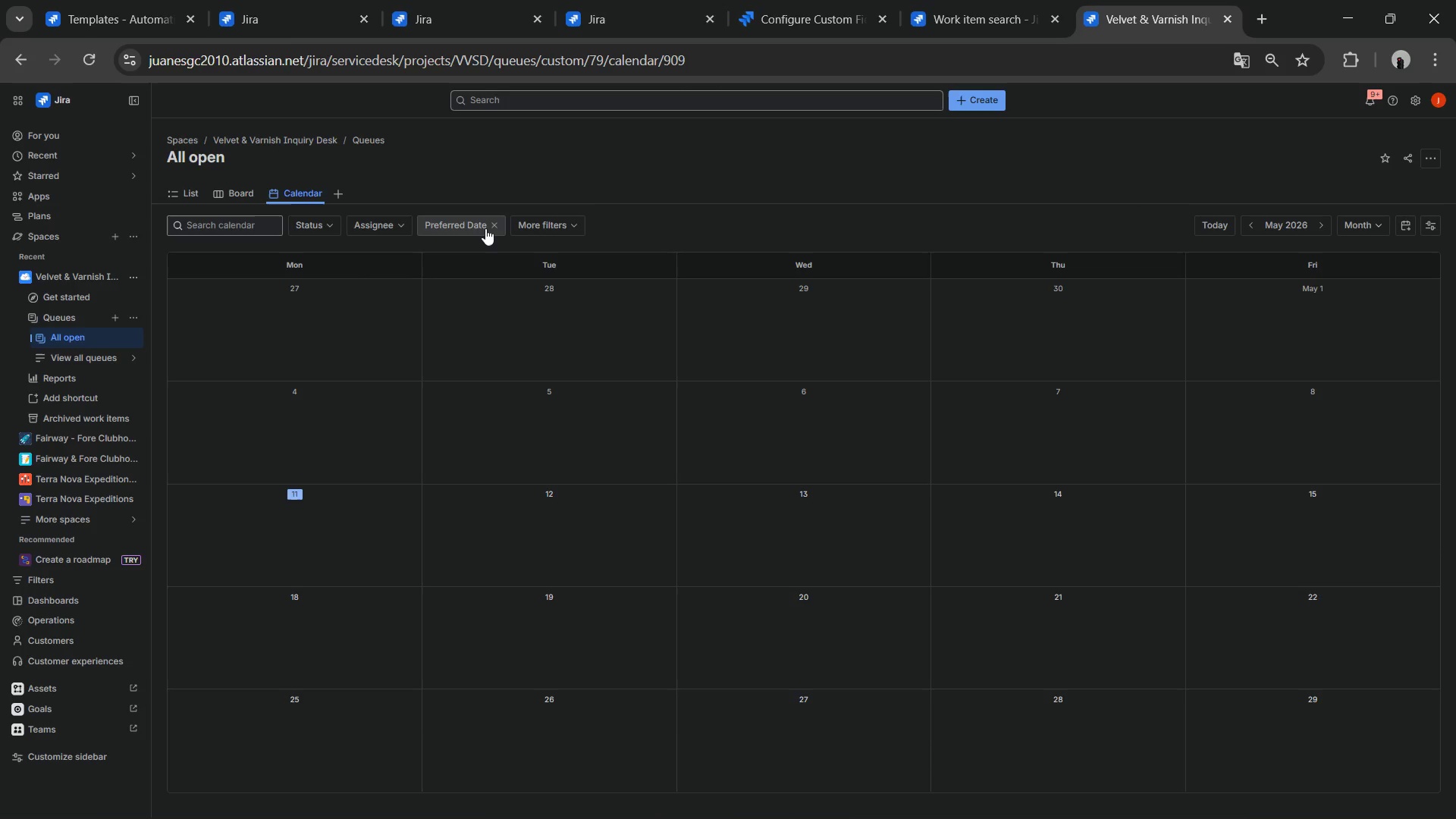 
left_click([497, 226])
 